 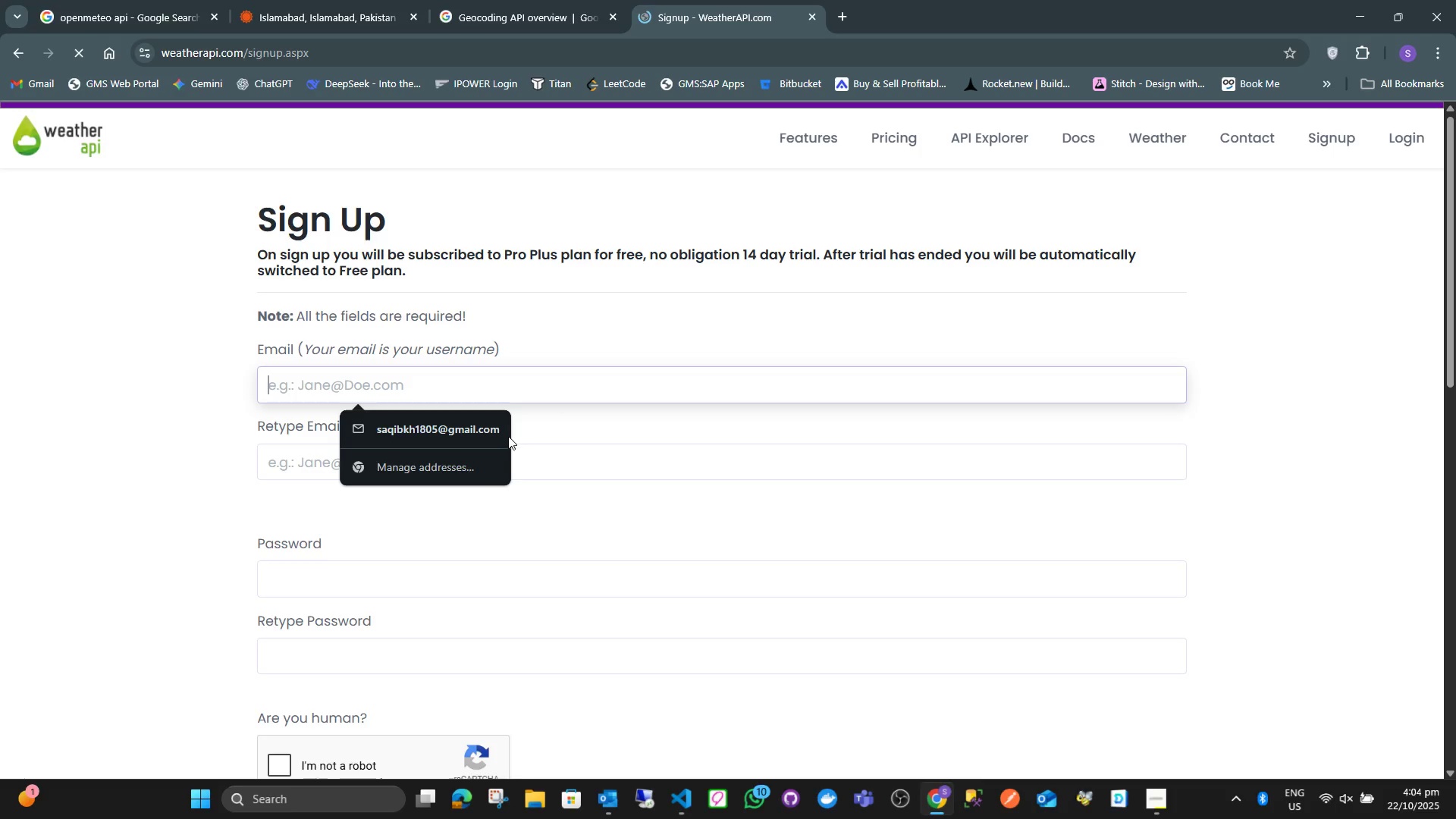 
left_click([460, 428])
 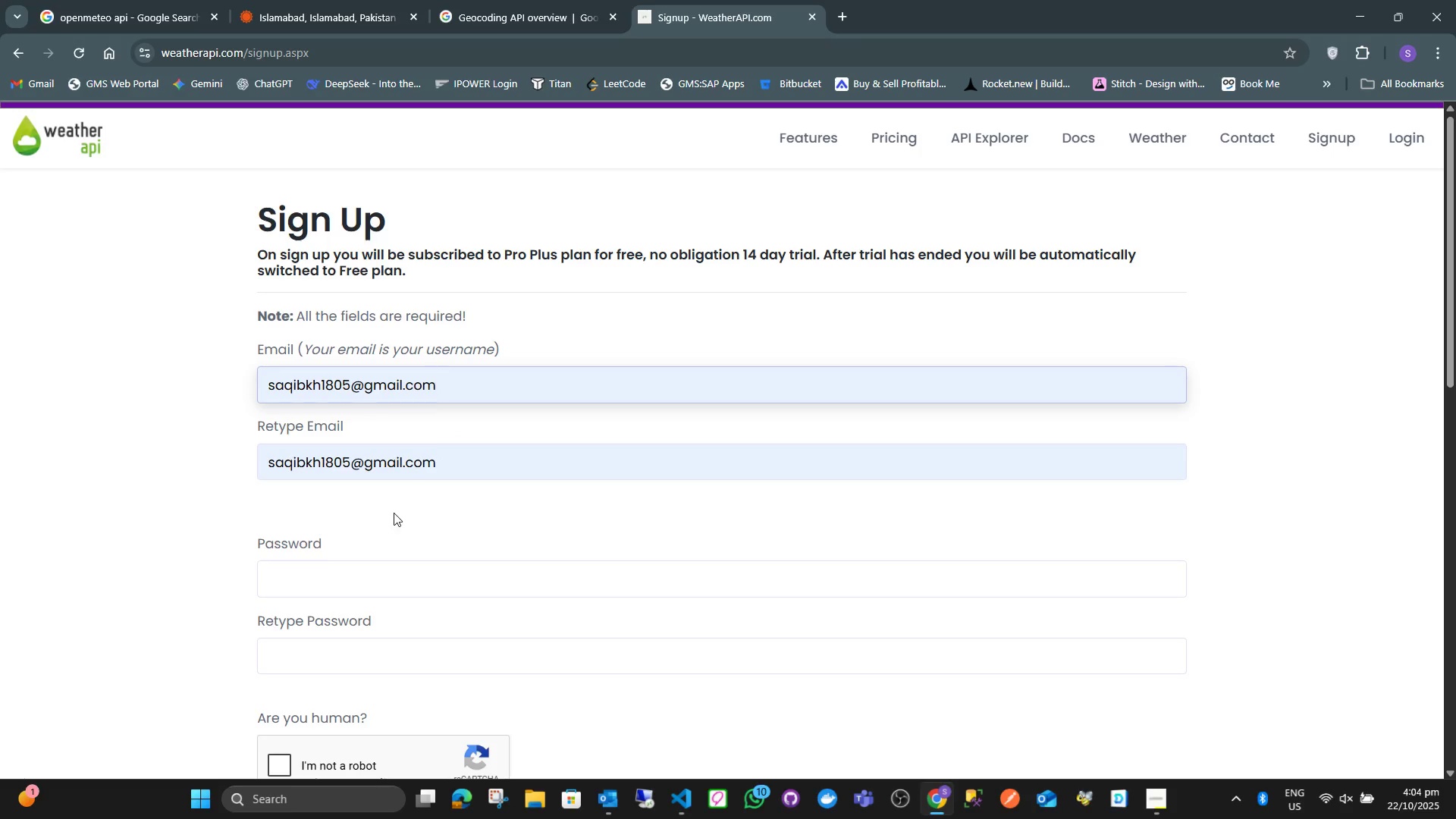 
left_click([390, 517])
 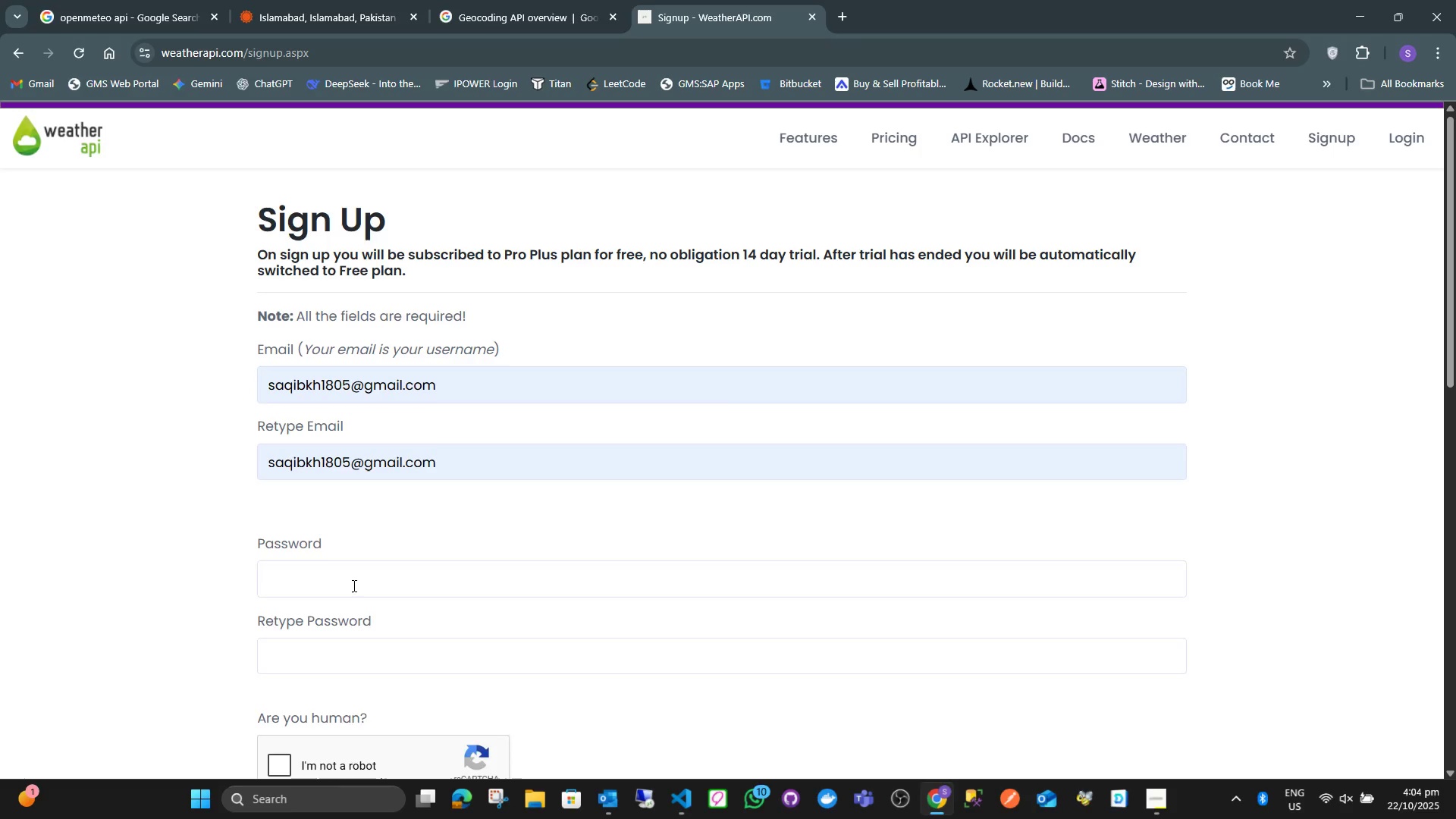 
triple_click([353, 585])
 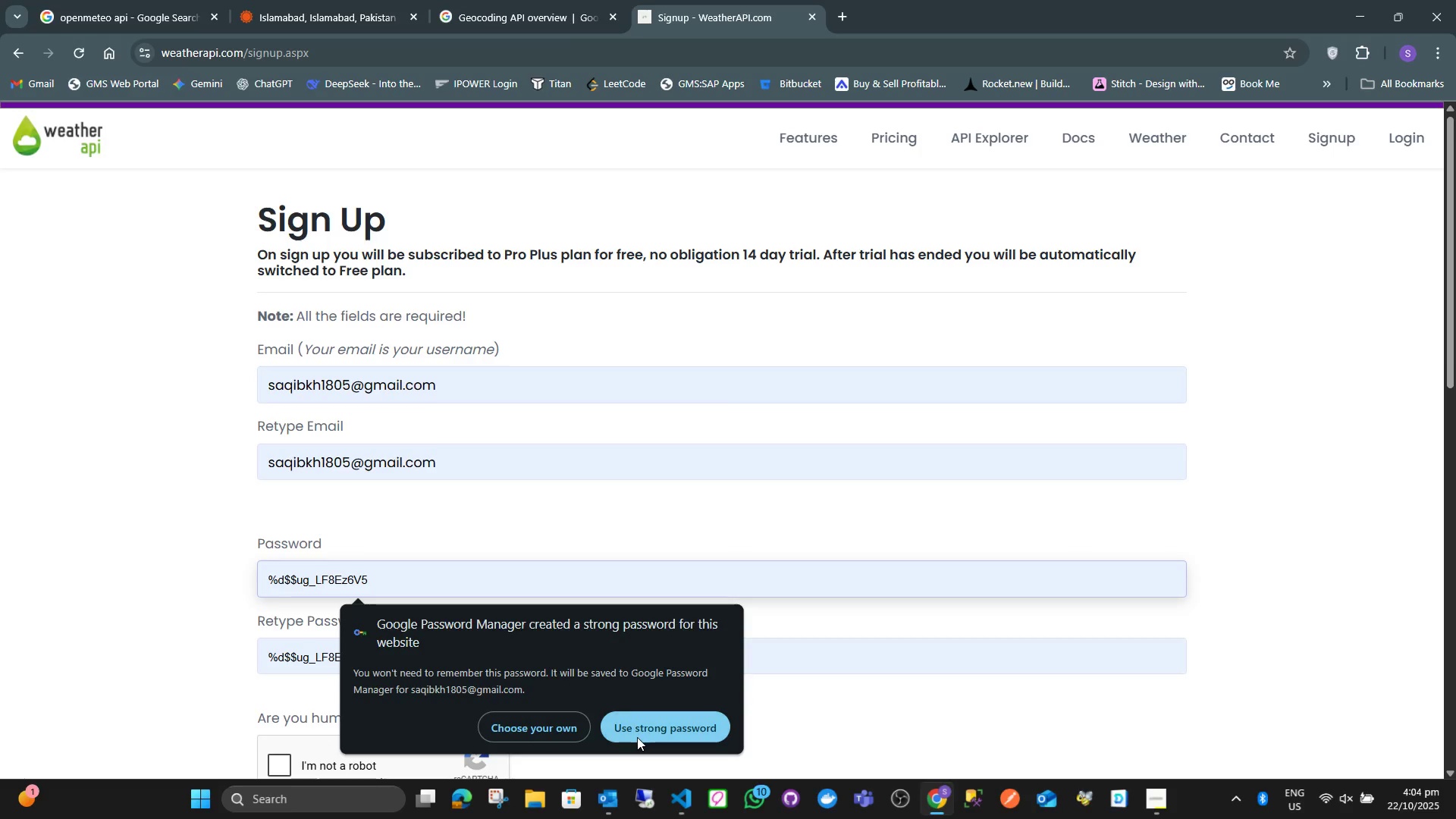 
scroll: coordinate [445, 629], scroll_direction: down, amount: 3.0
 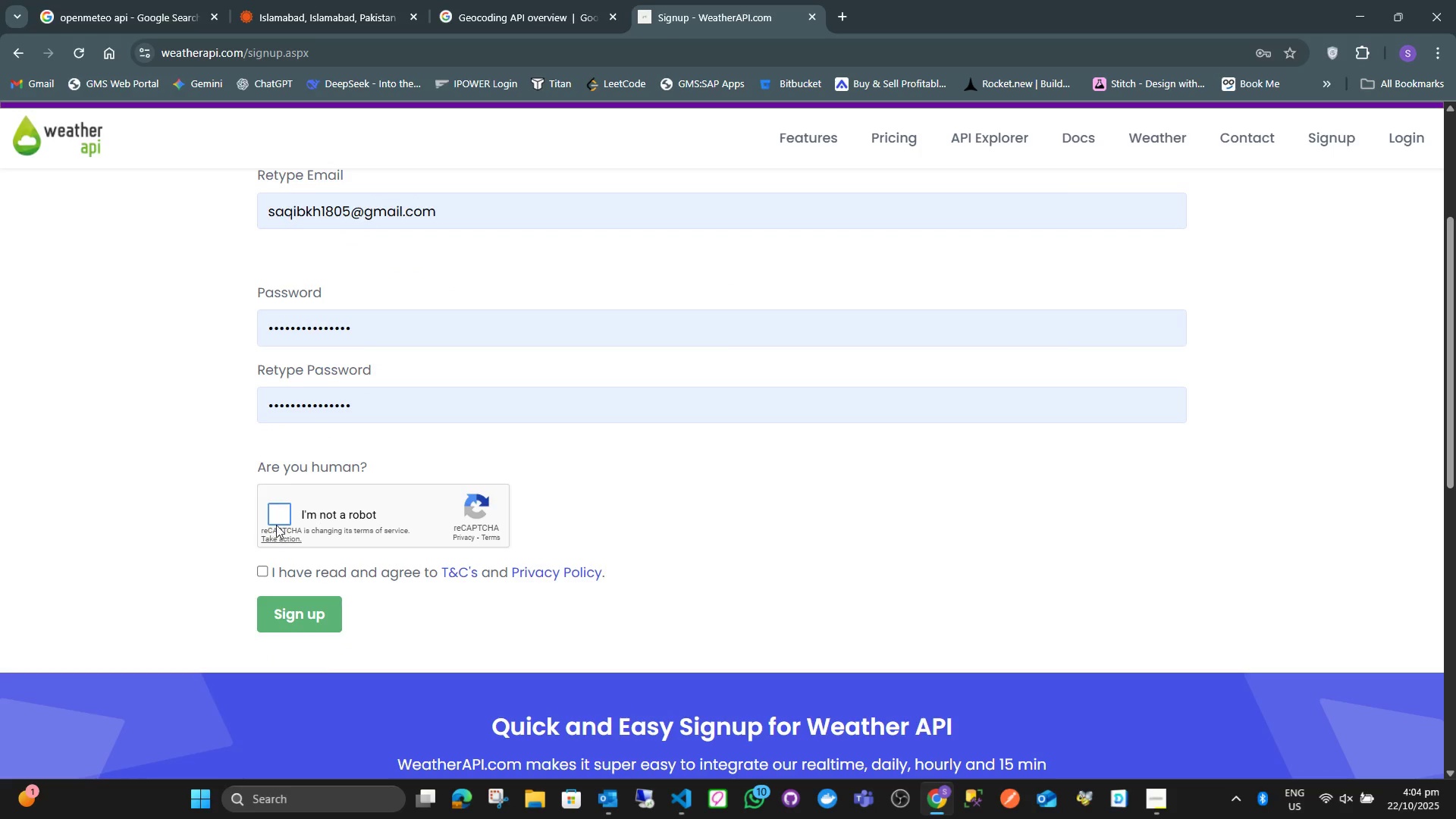 
left_click([276, 525])
 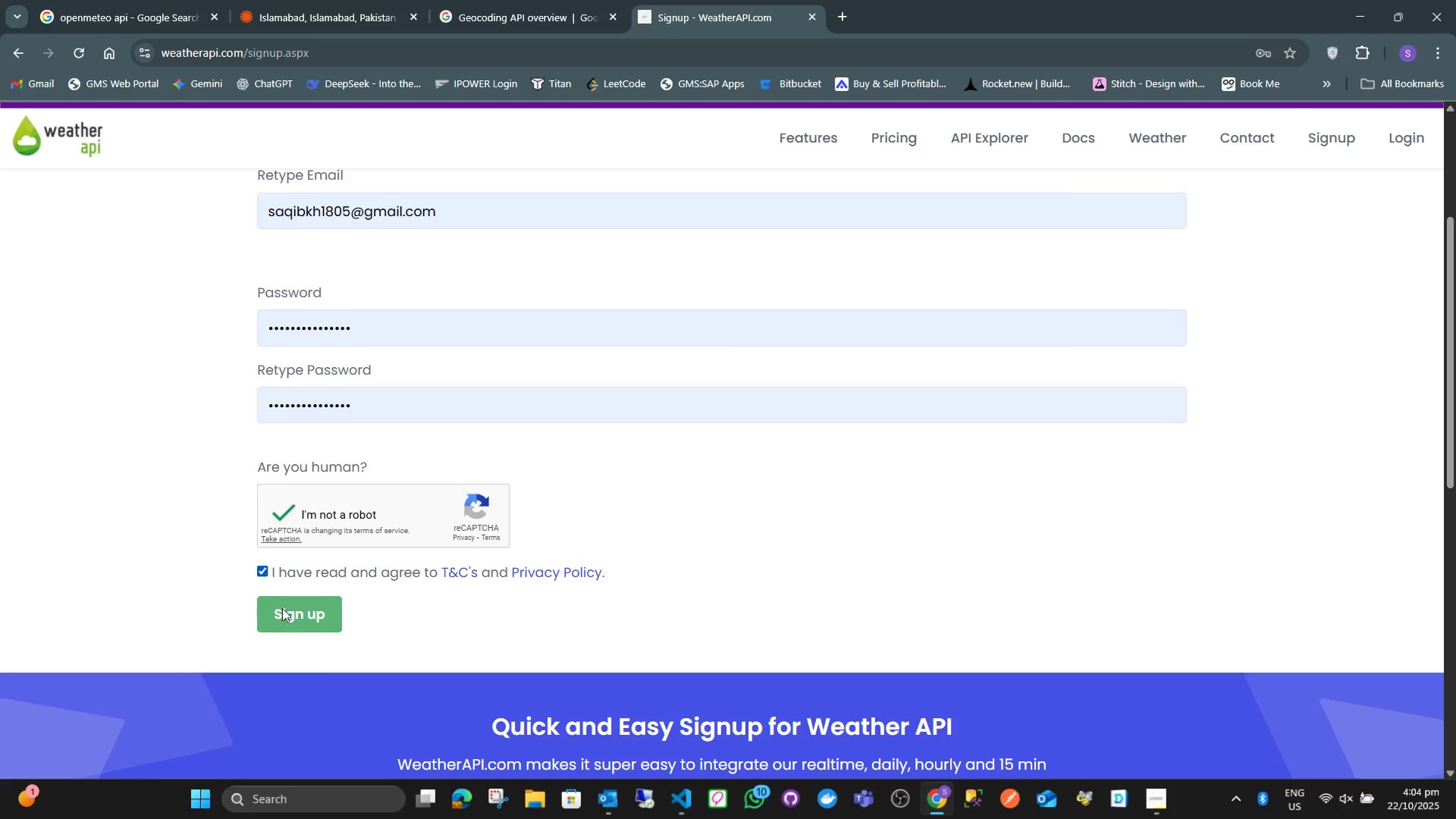 
double_click([290, 619])
 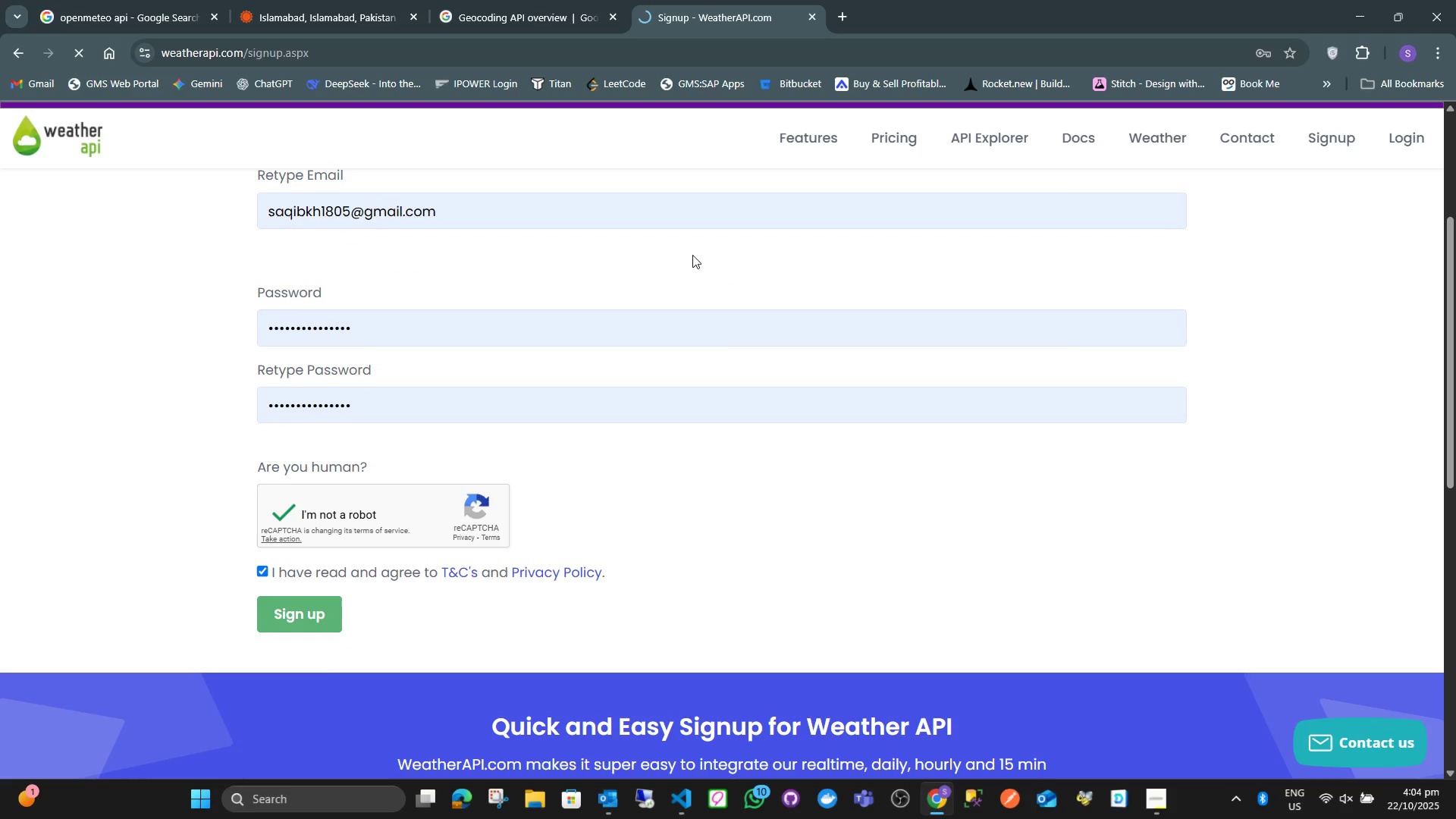 
wait(5.83)
 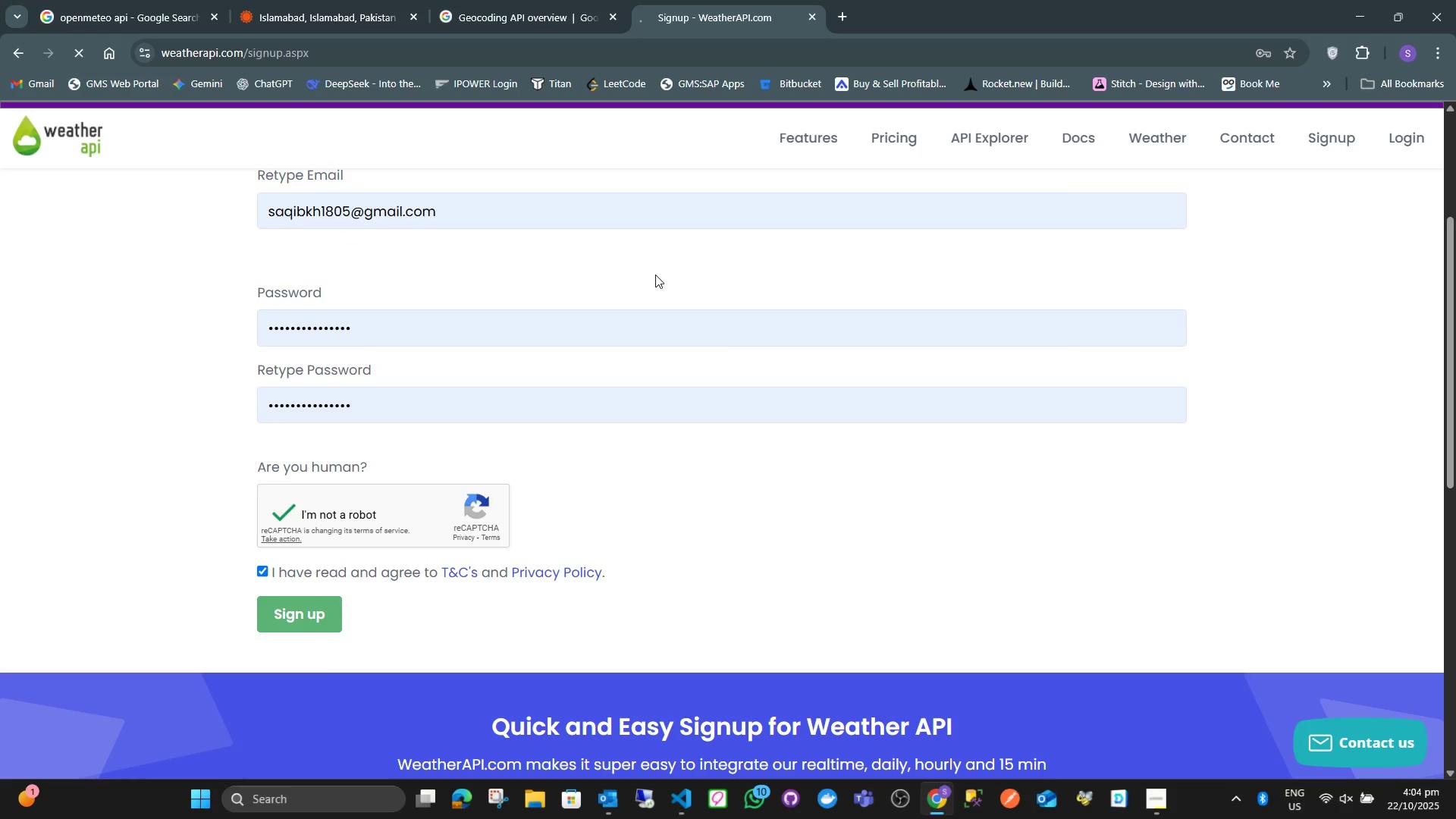 
scroll: coordinate [688, 286], scroll_direction: up, amount: 2.0
 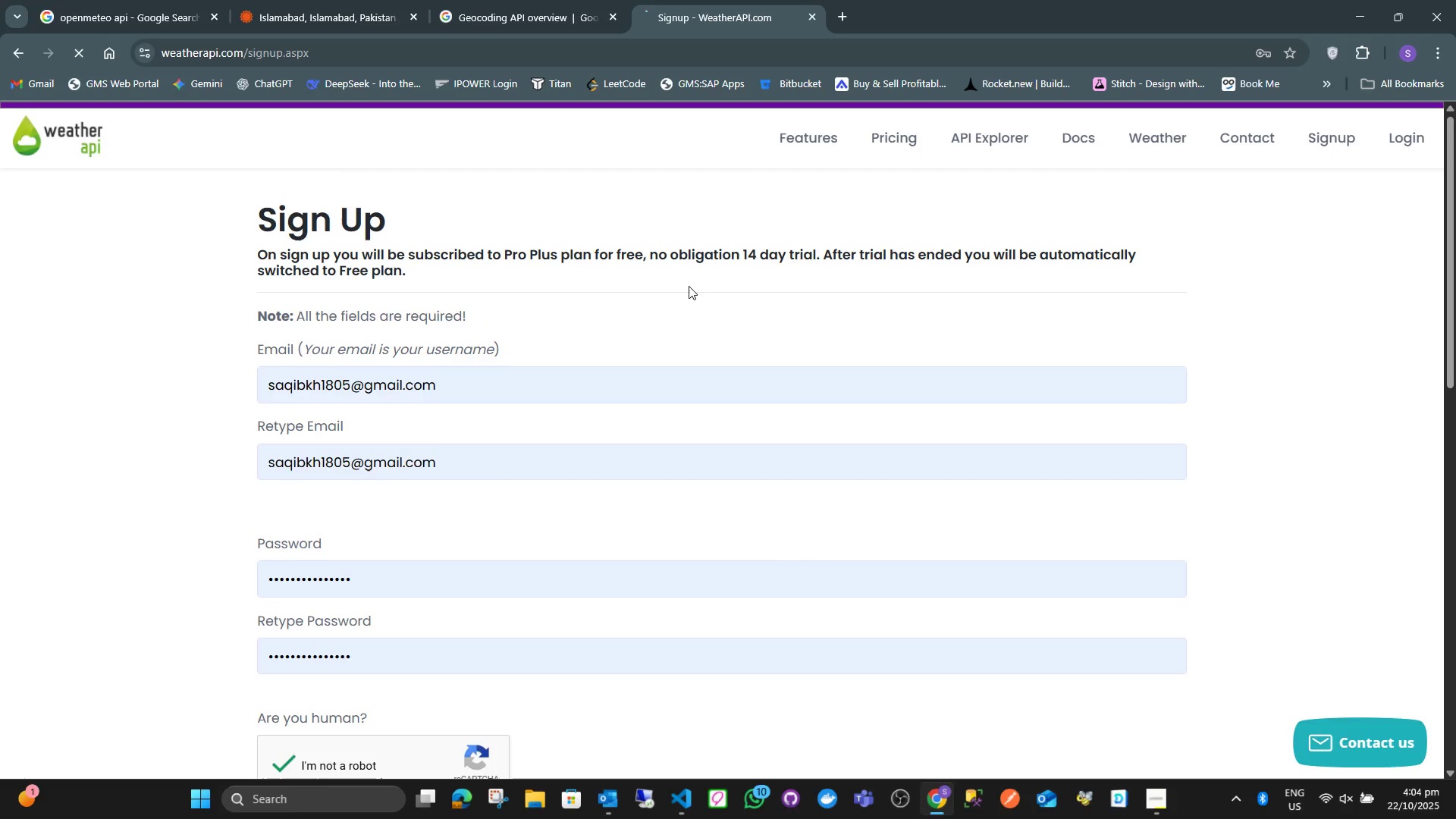 
scroll: coordinate [686, 299], scroll_direction: none, amount: 0.0
 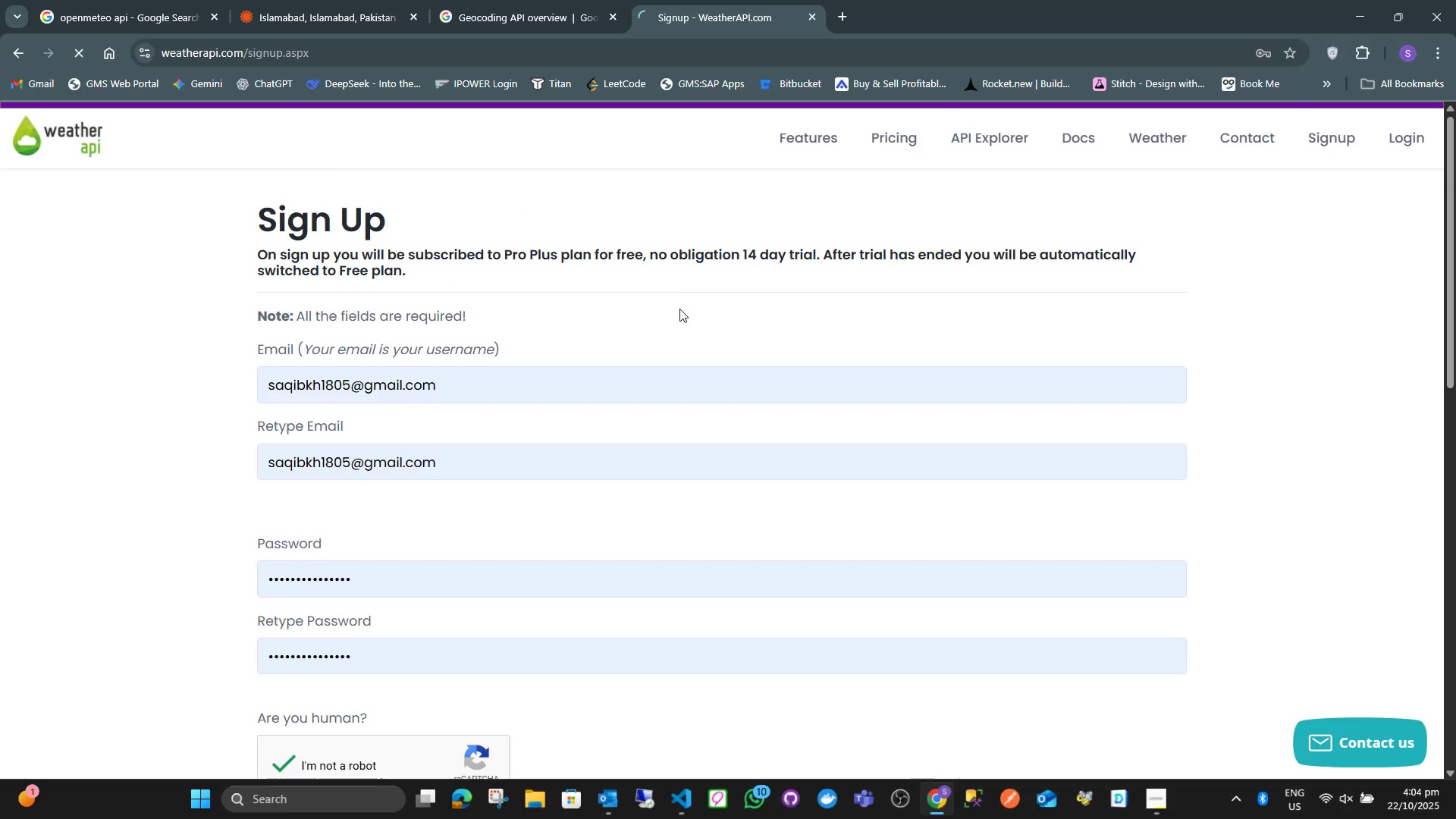 
scroll: coordinate [676, 322], scroll_direction: down, amount: 4.0
 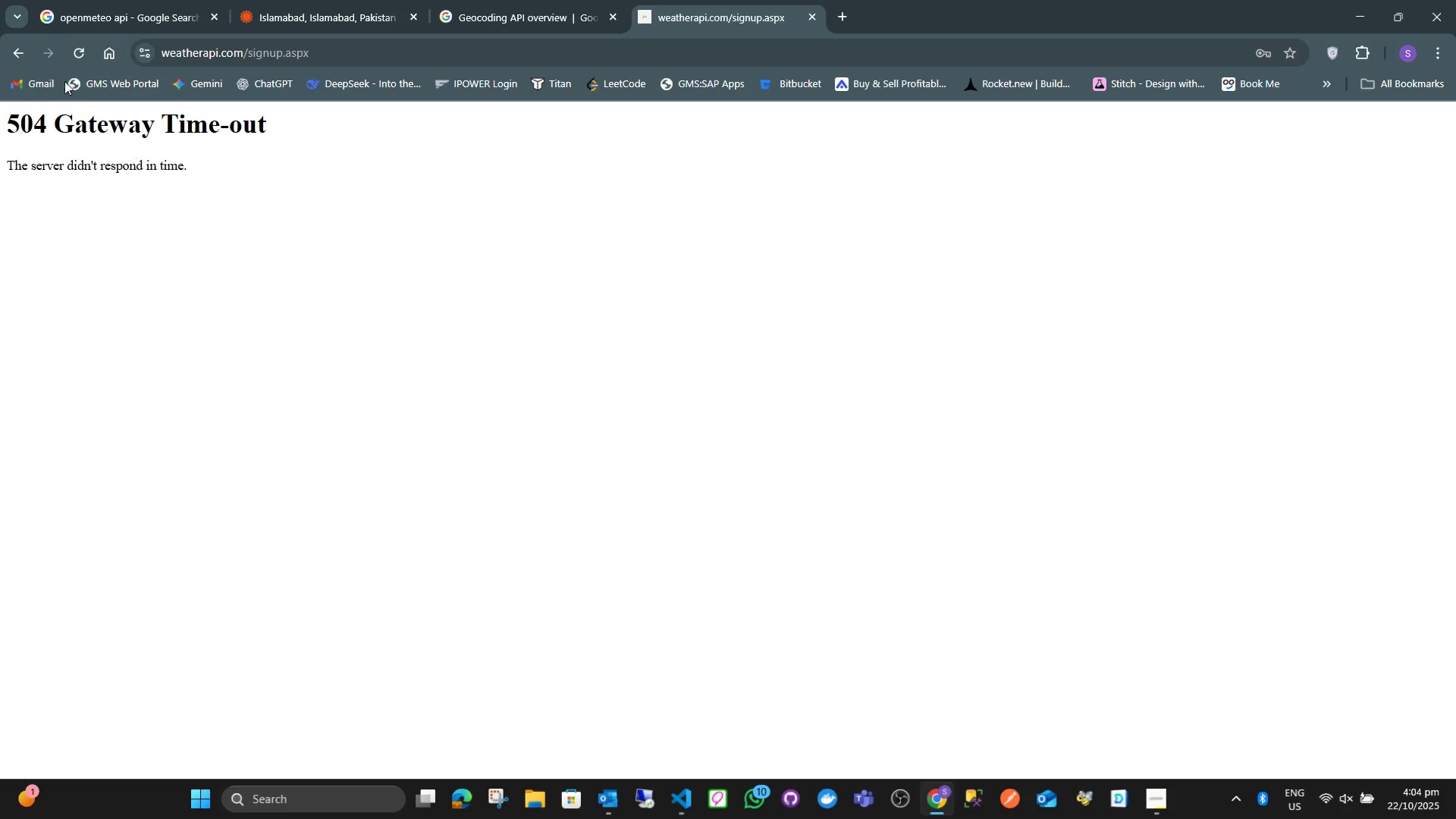 
left_click([17, 61])
 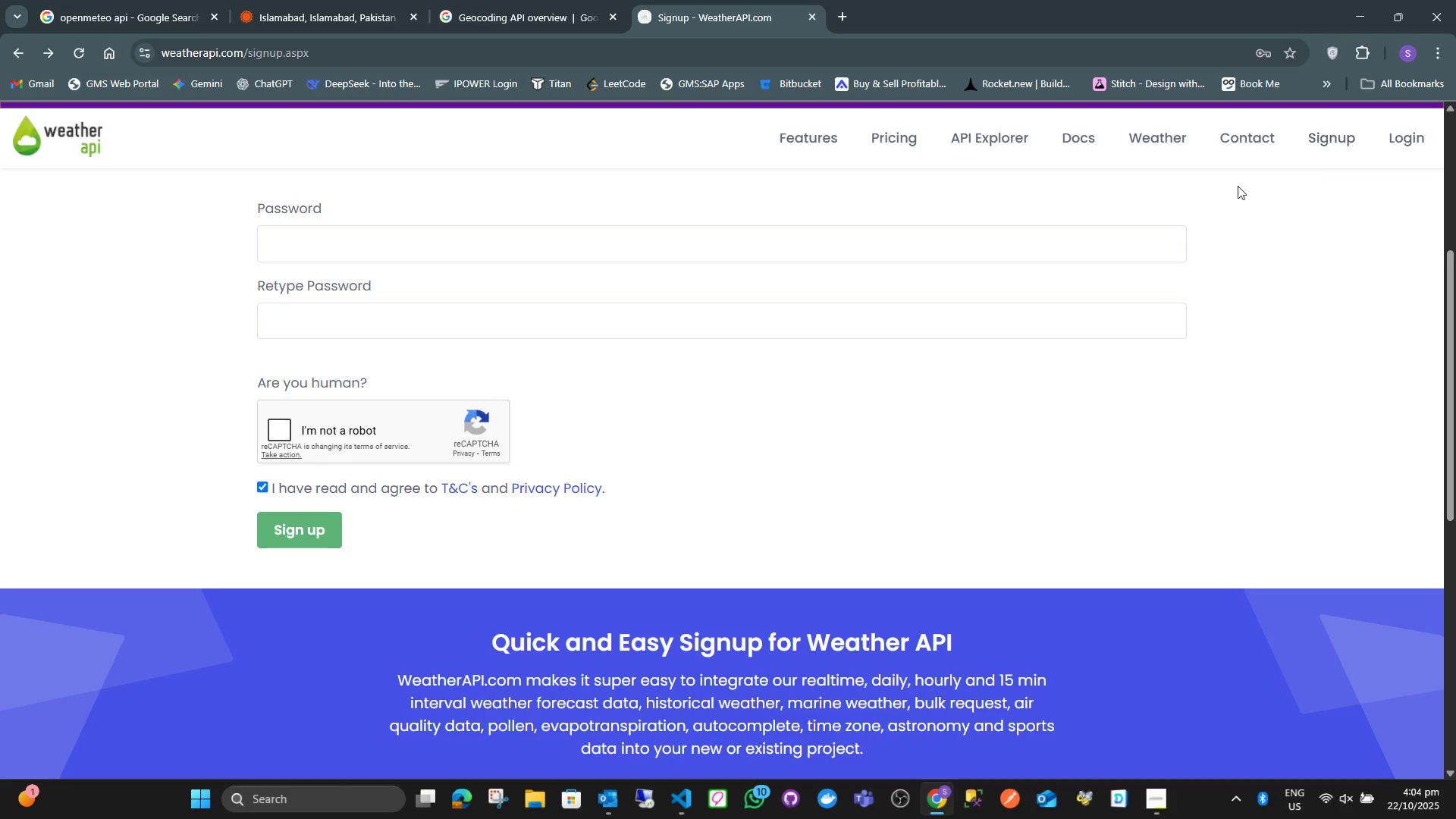 
scroll: coordinate [723, 249], scroll_direction: up, amount: 4.0
 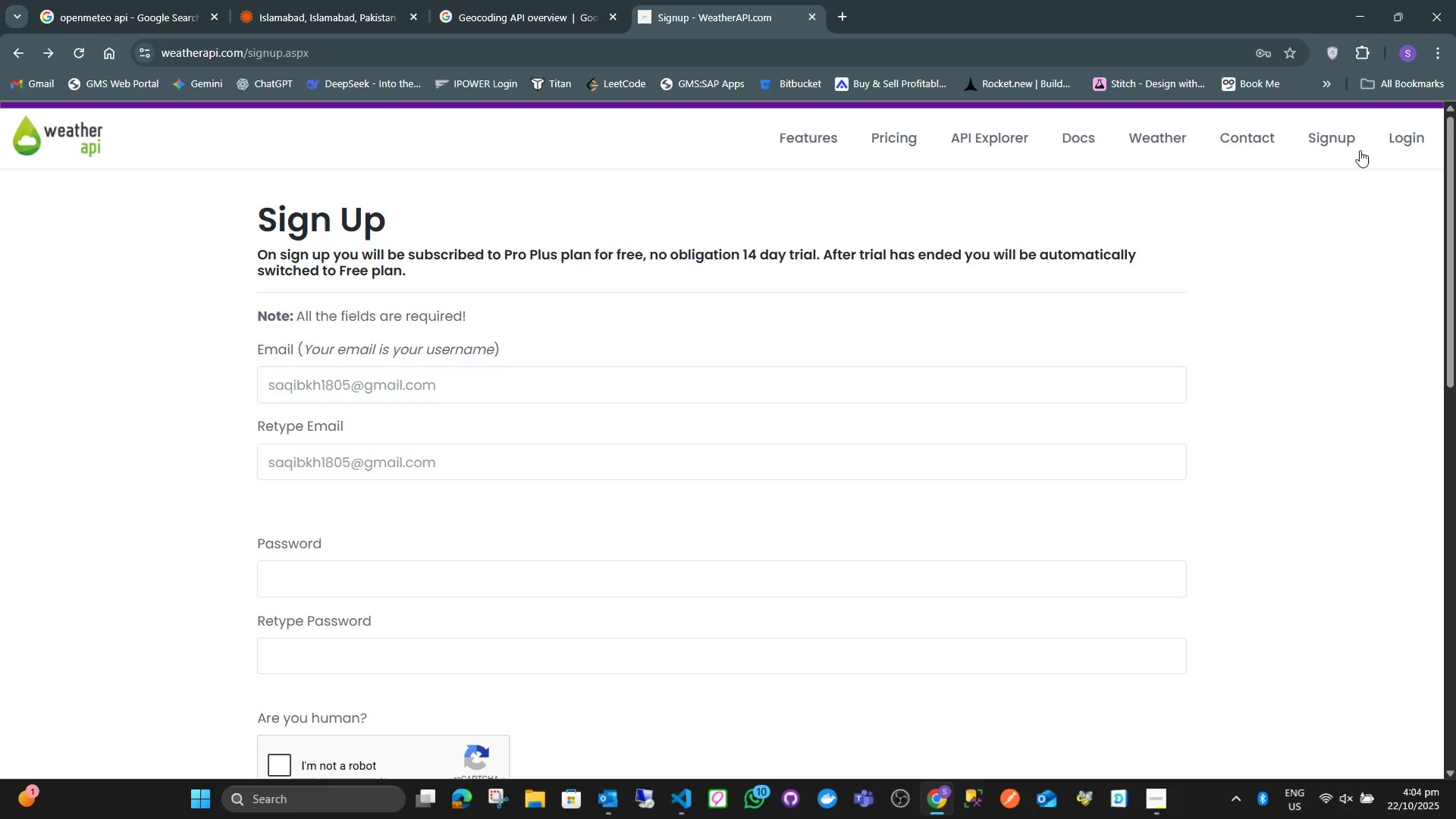 
left_click([1415, 139])
 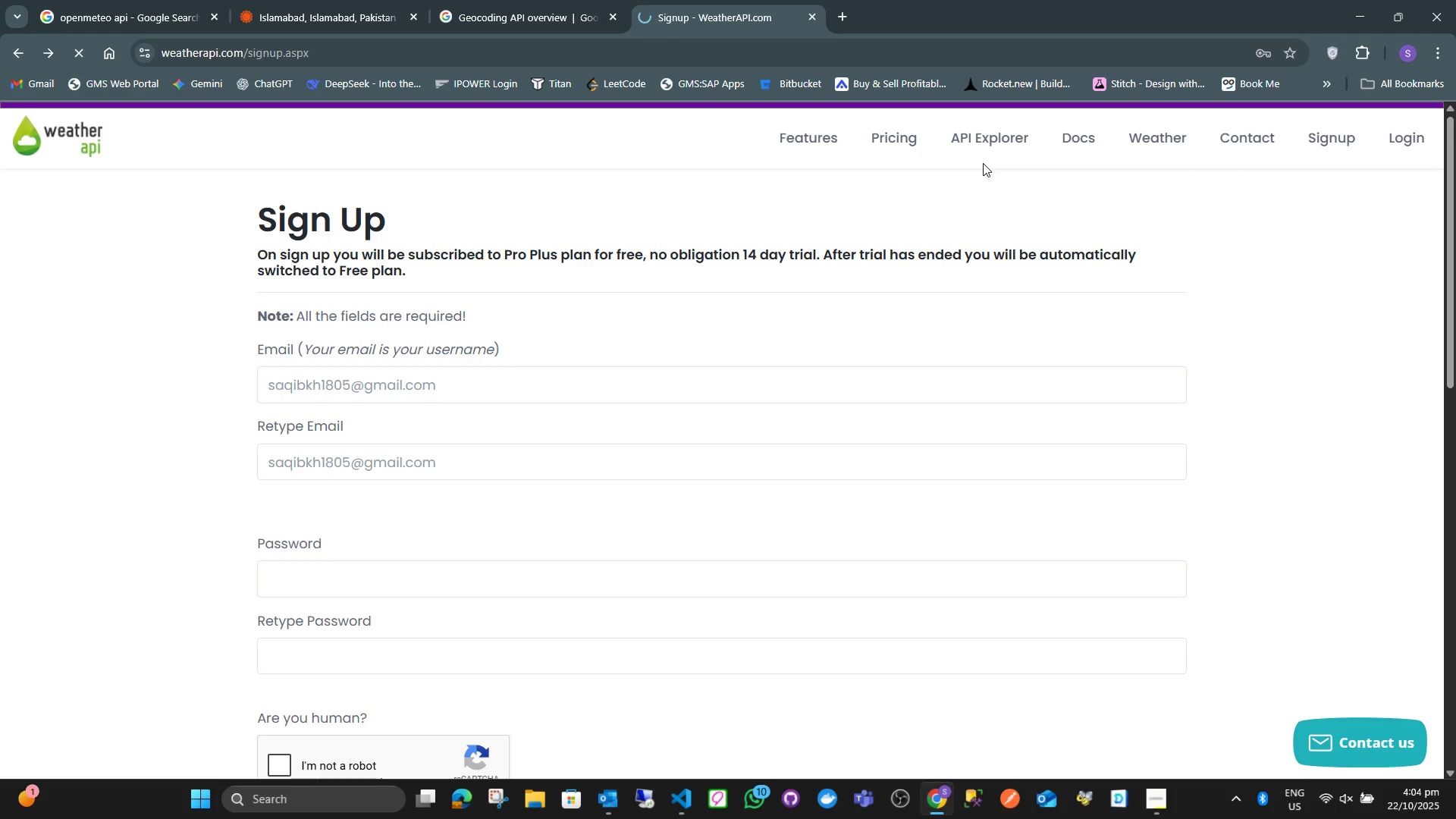 
wait(12.04)
 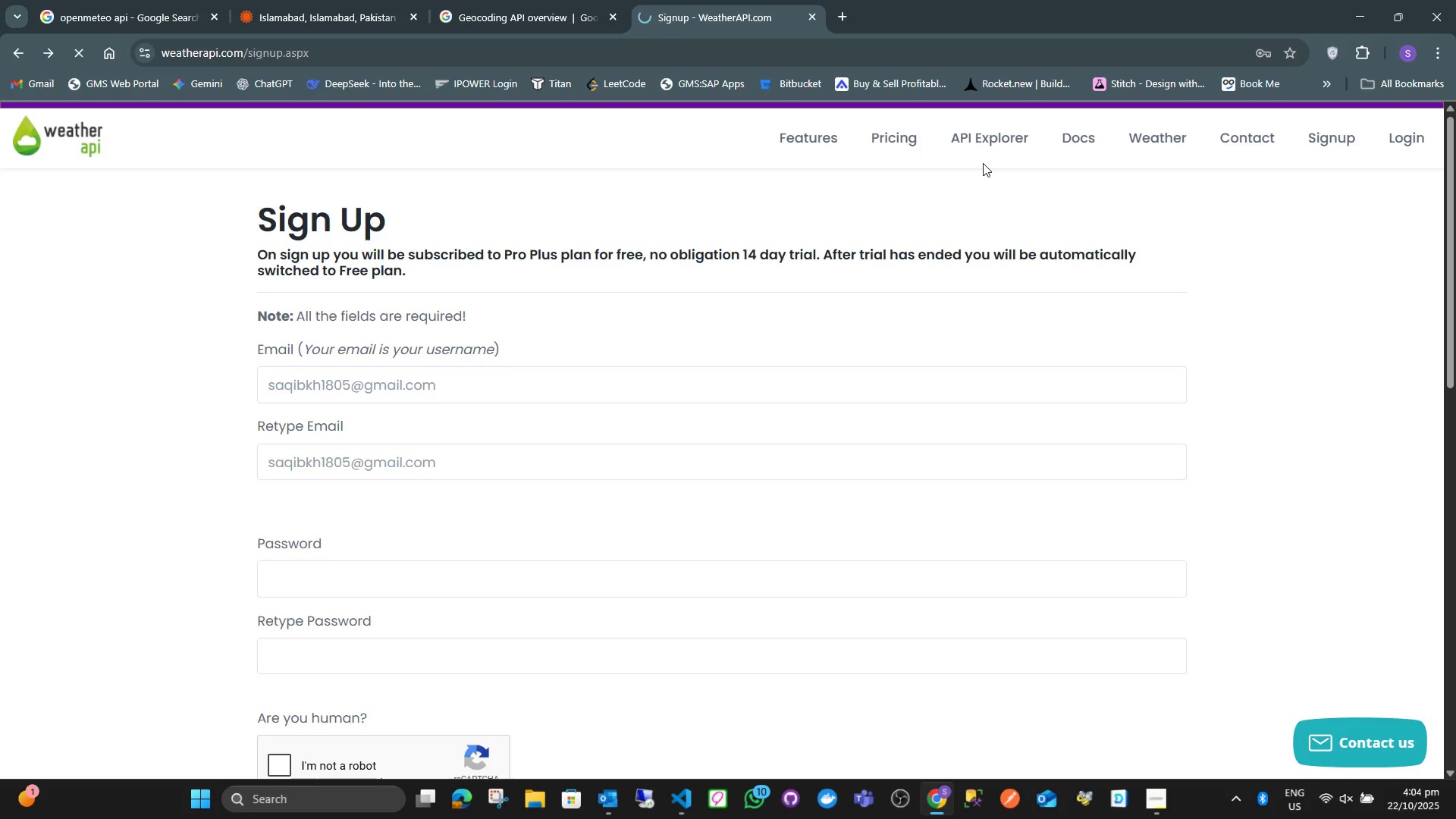 
middle_click([901, 140])
 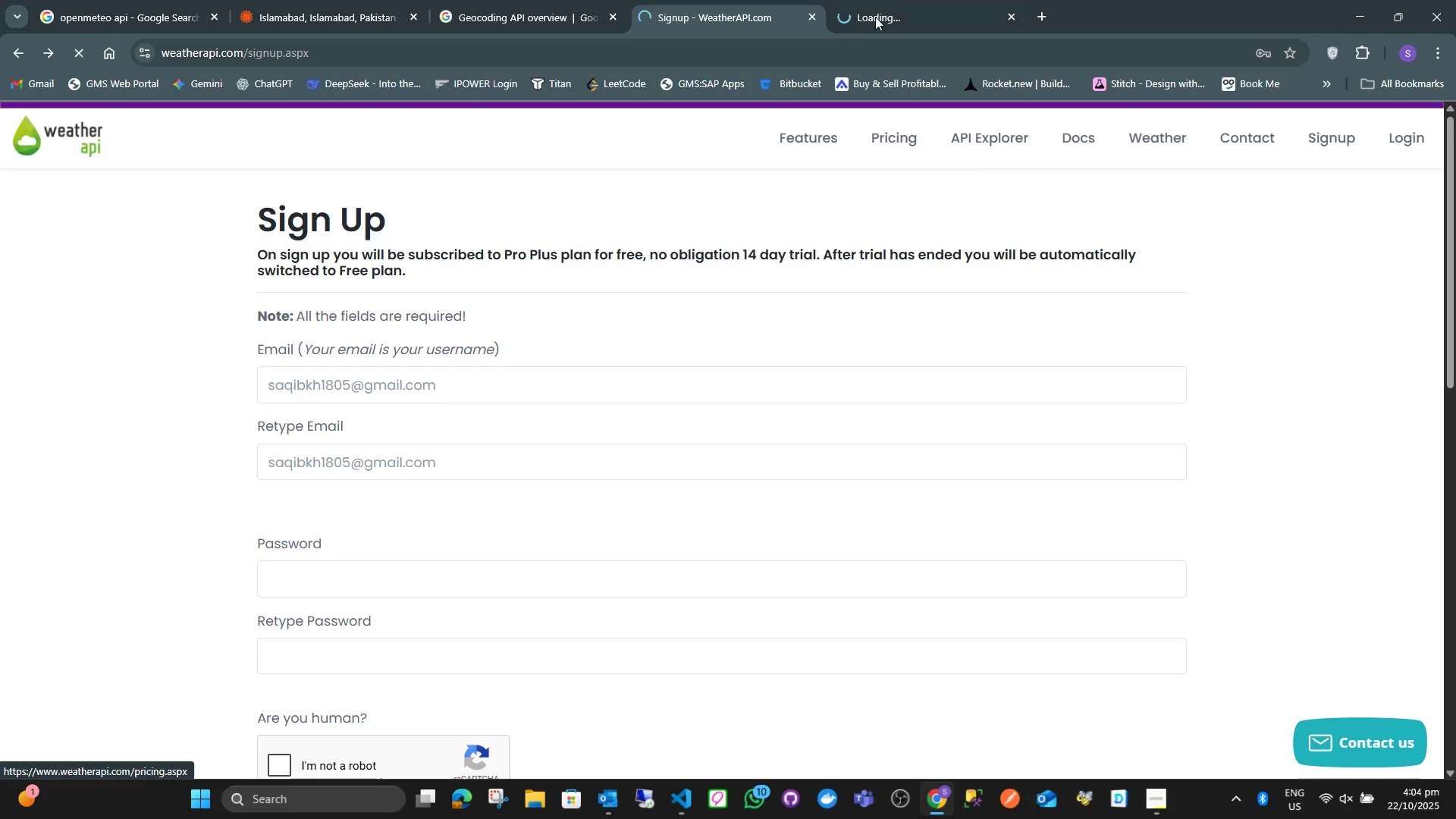 
left_click([919, 5])
 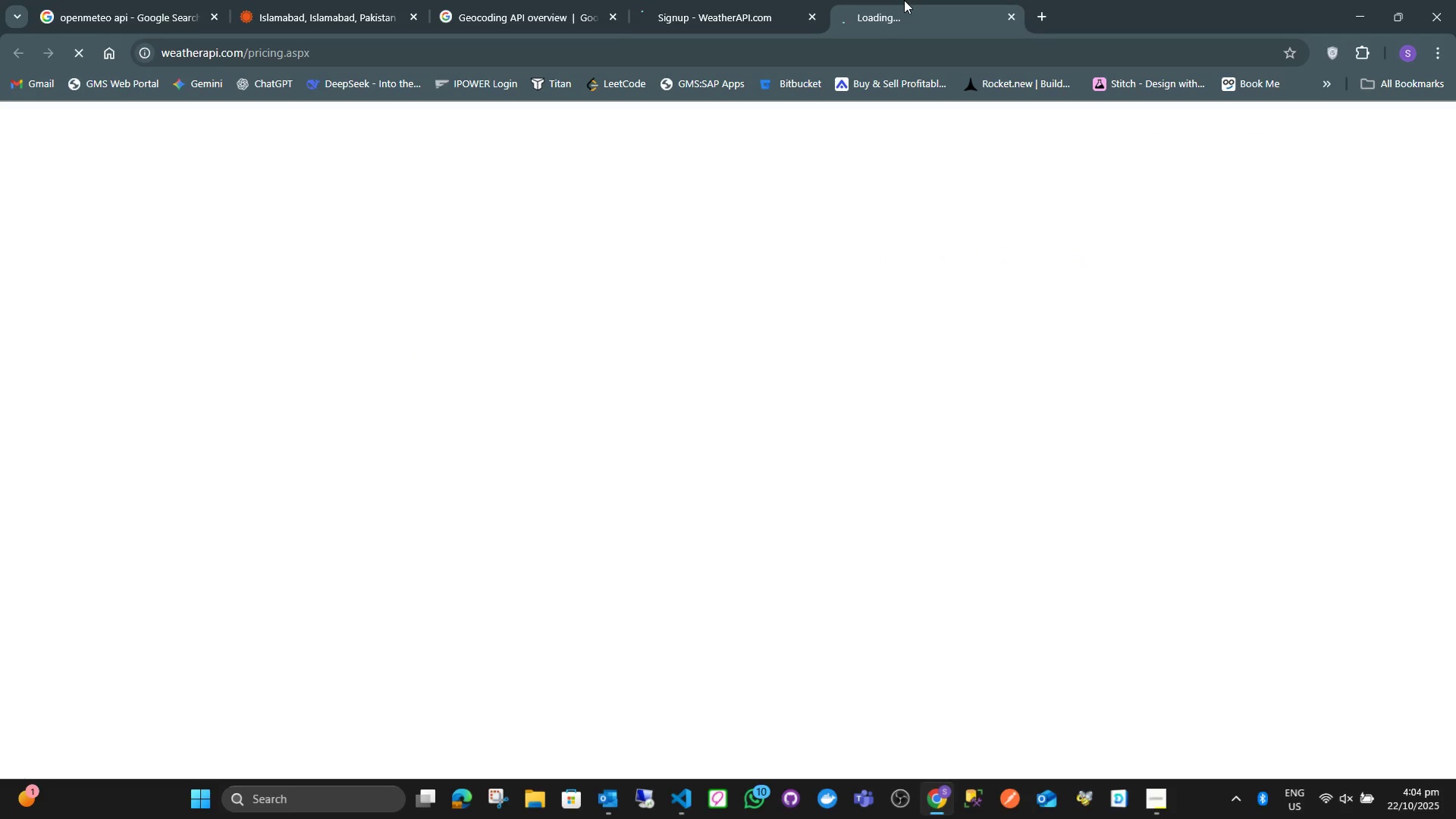 
middle_click([904, 0])
 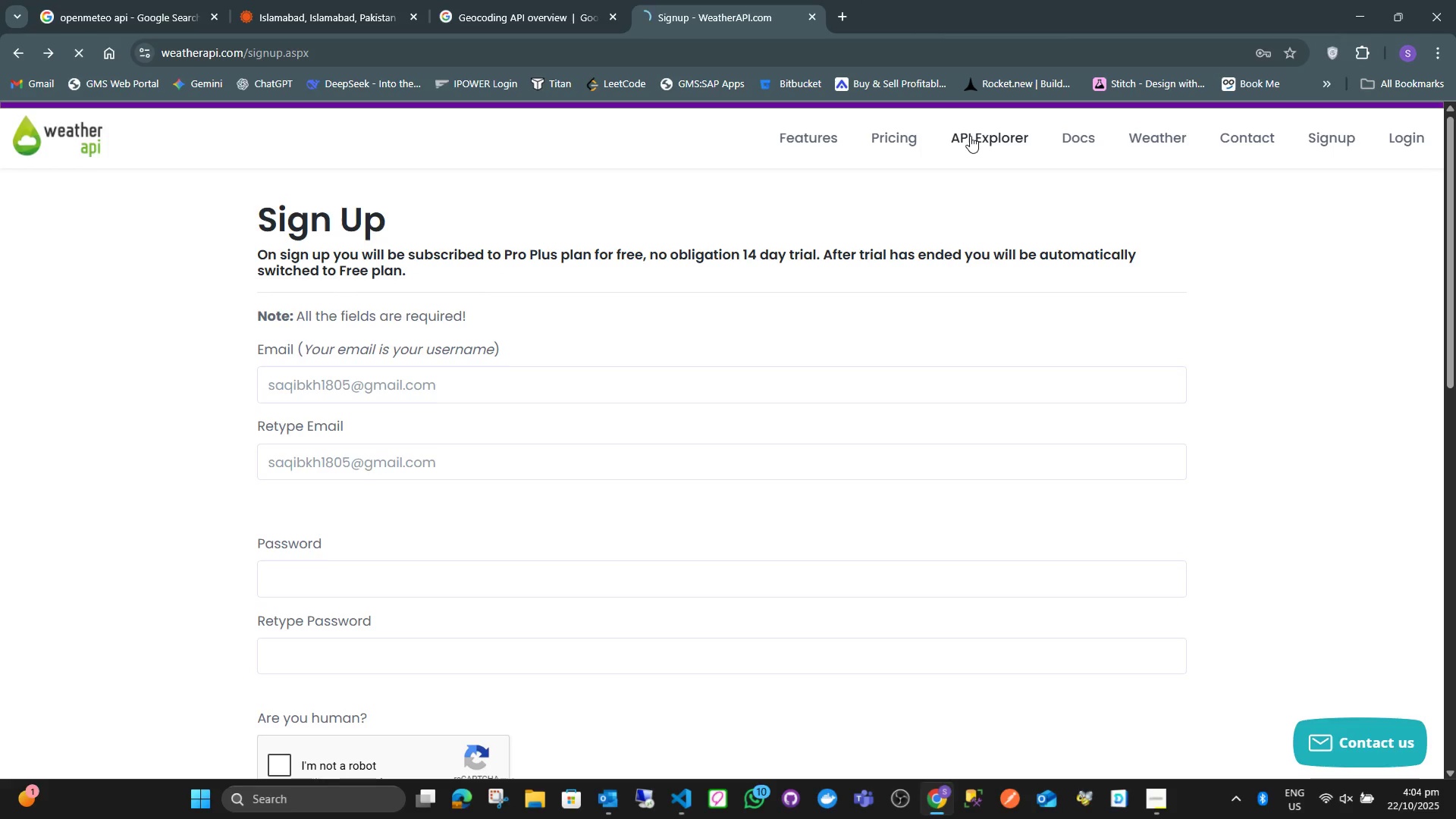 
middle_click([971, 139])
 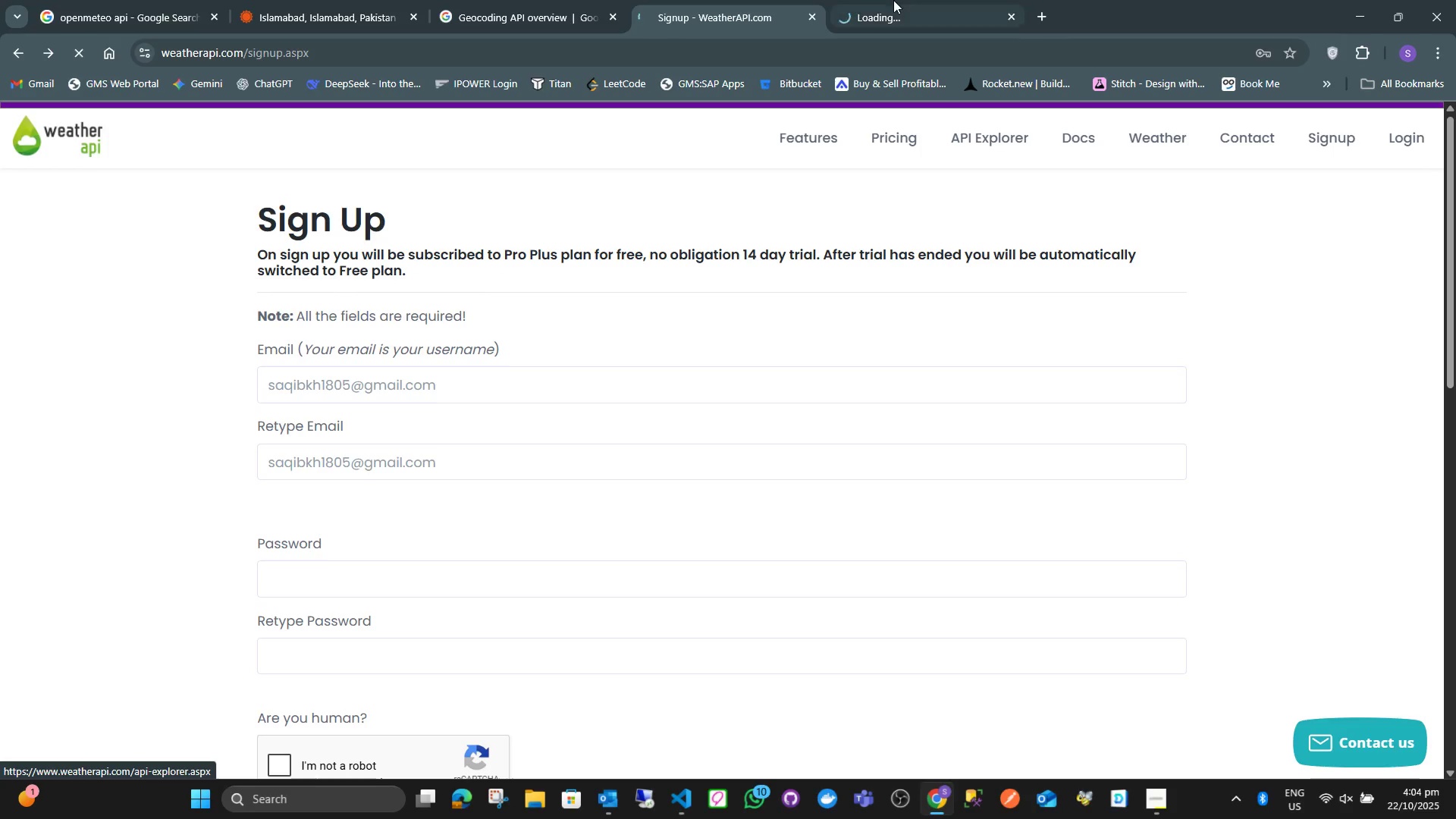 
left_click([893, 0])
 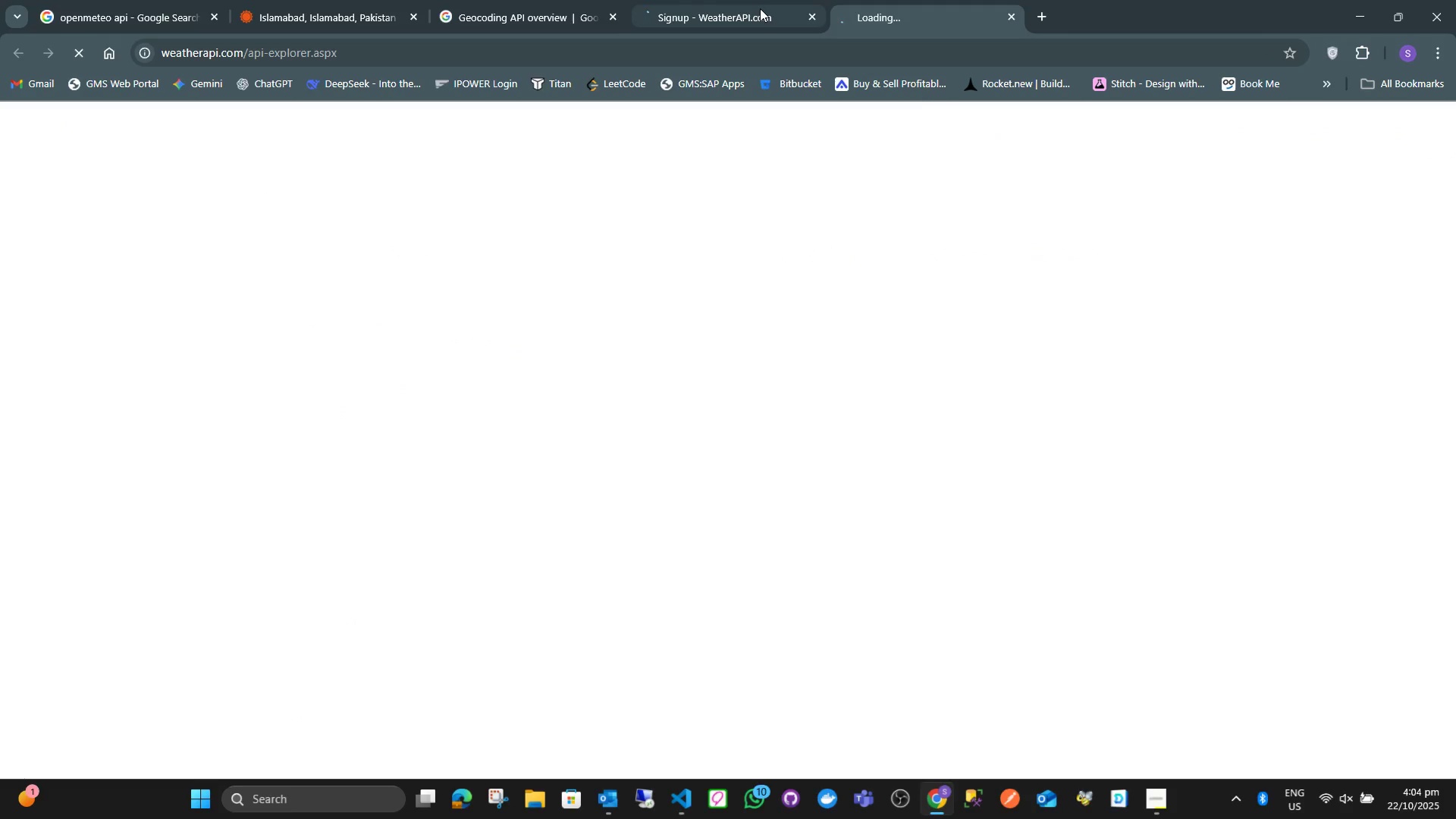 
left_click([760, 8])
 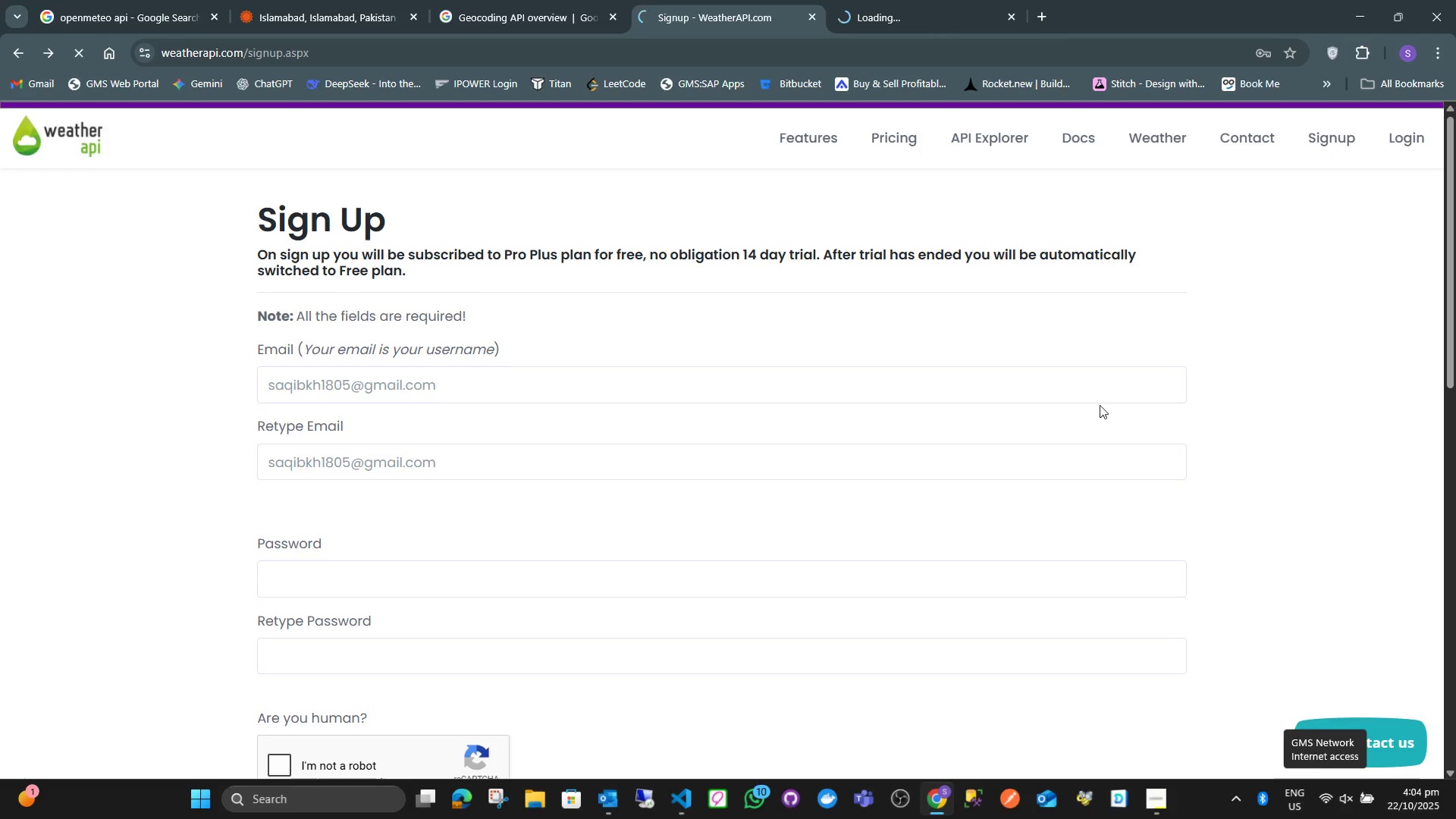 
left_click([905, 8])
 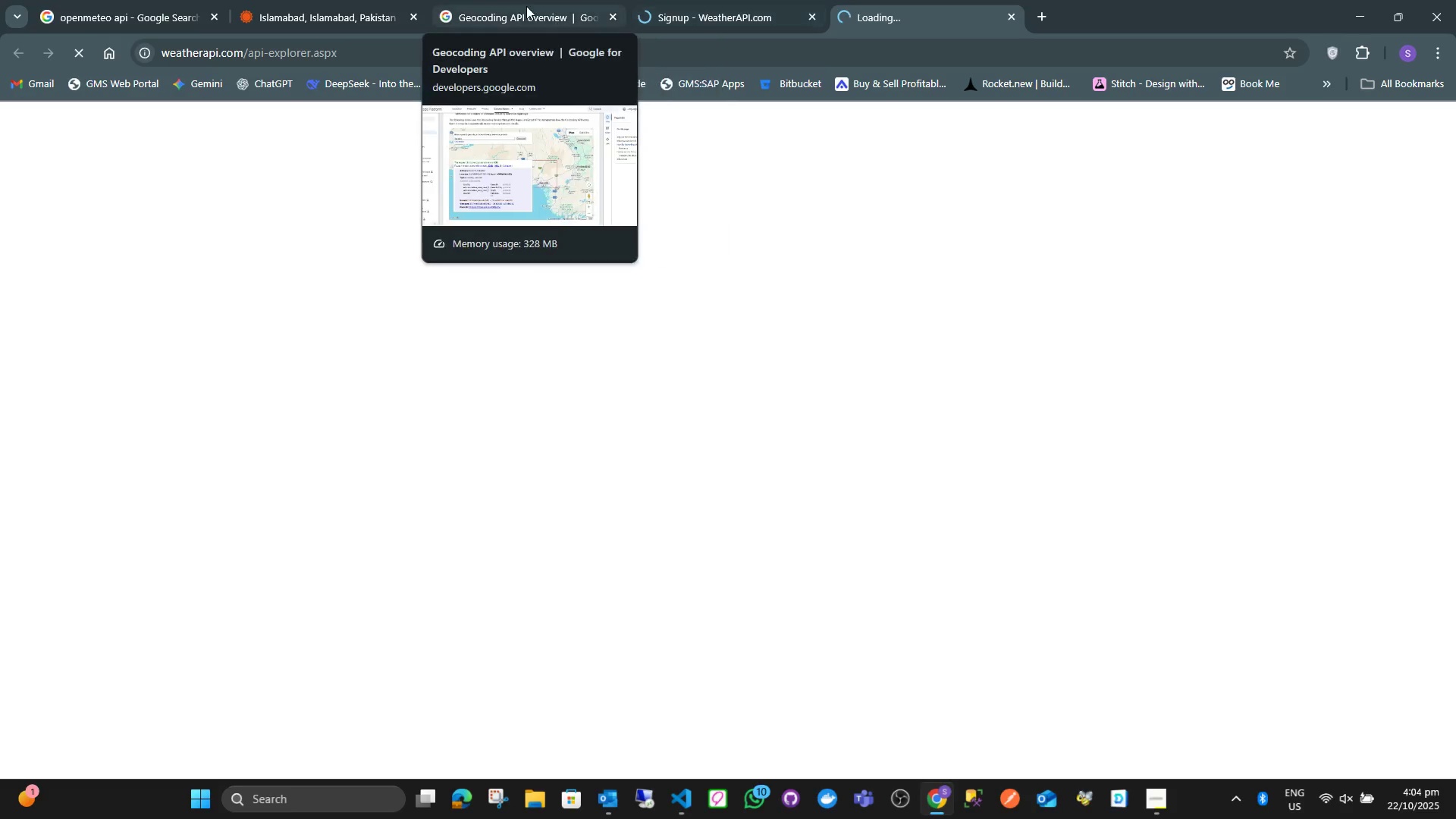 
double_click([351, 0])
 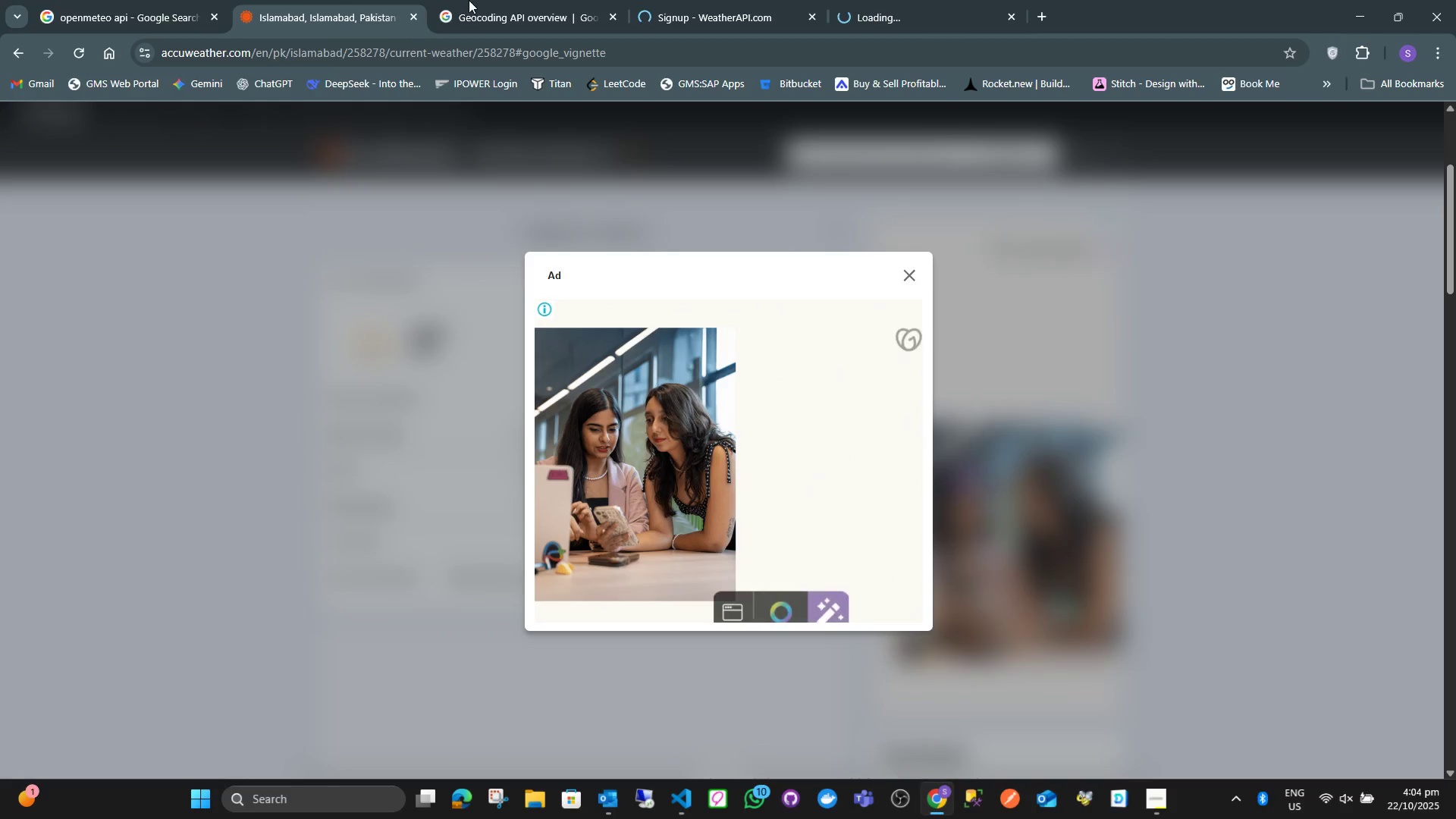 
left_click([469, 0])
 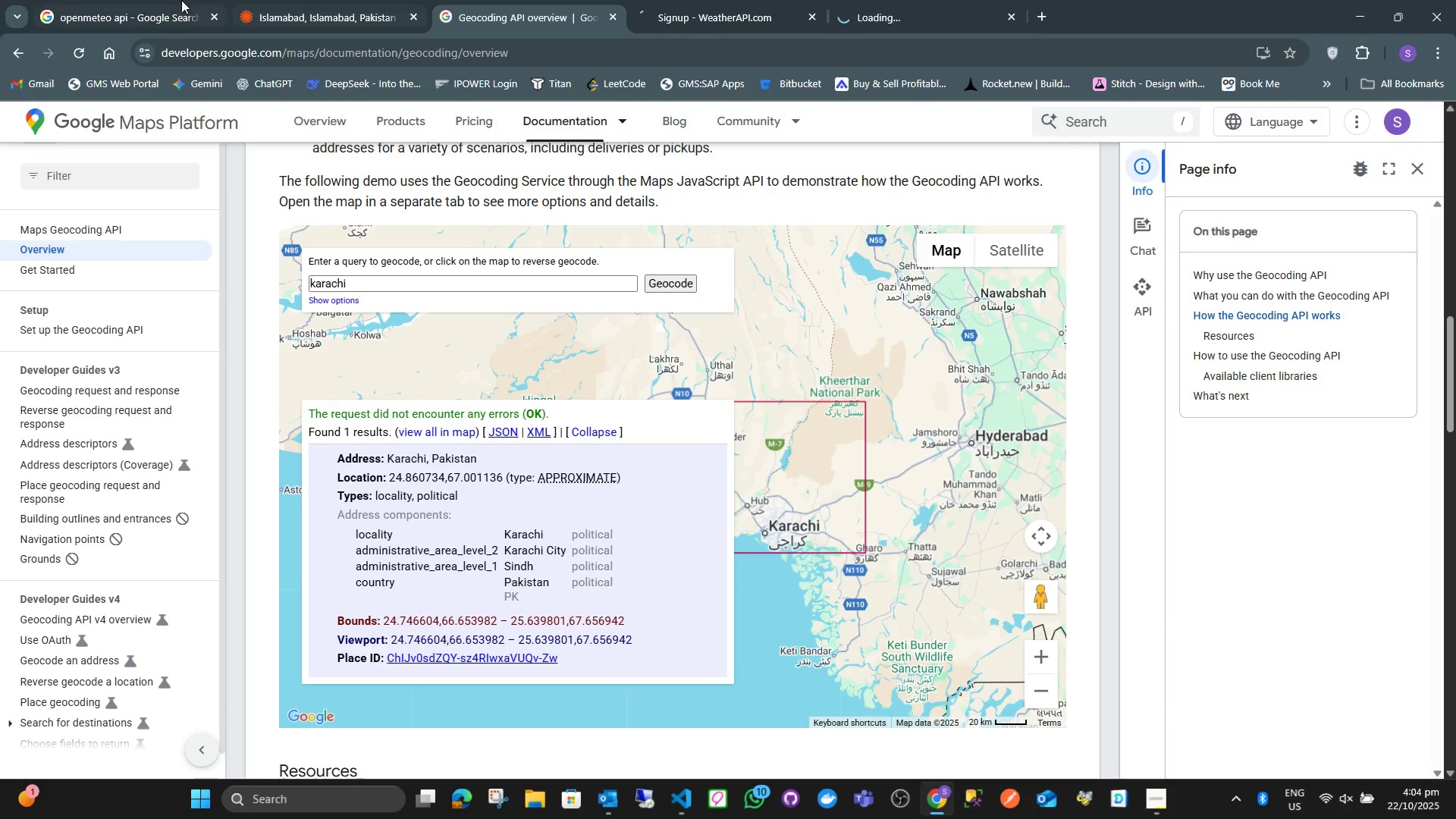 
left_click([181, 0])
 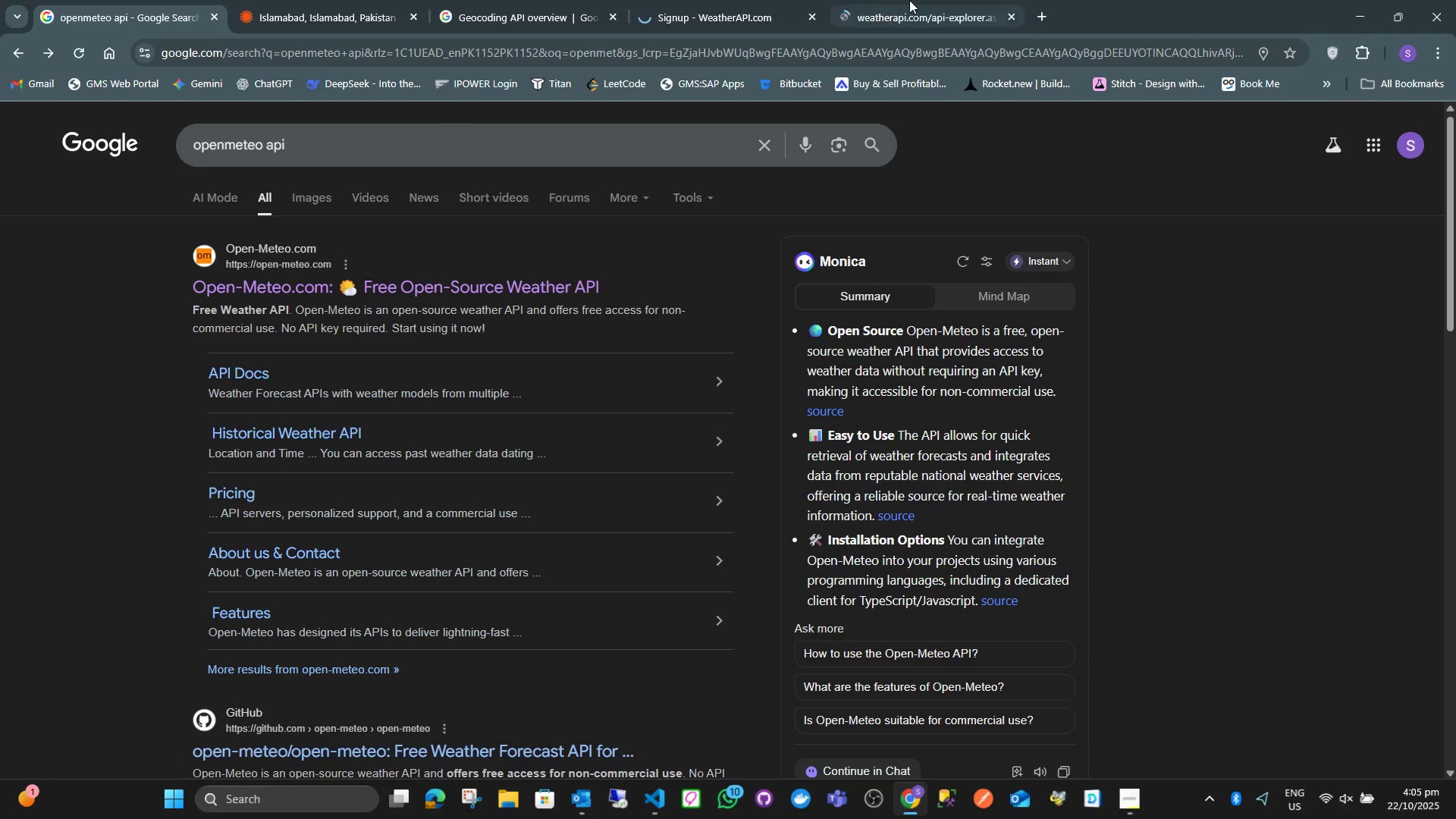 
left_click([909, 0])
 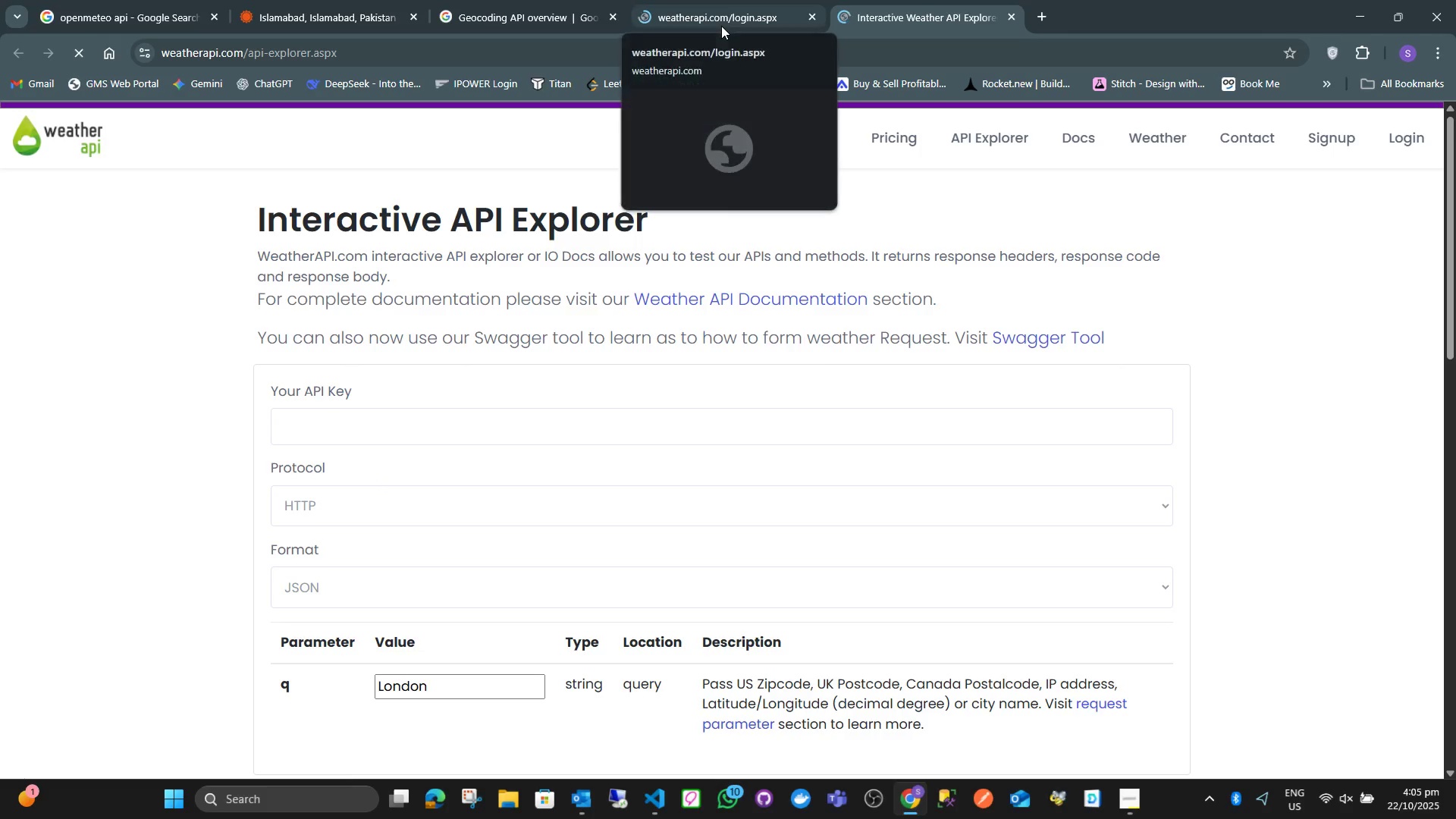 
scroll: coordinate [638, 347], scroll_direction: down, amount: 2.0
 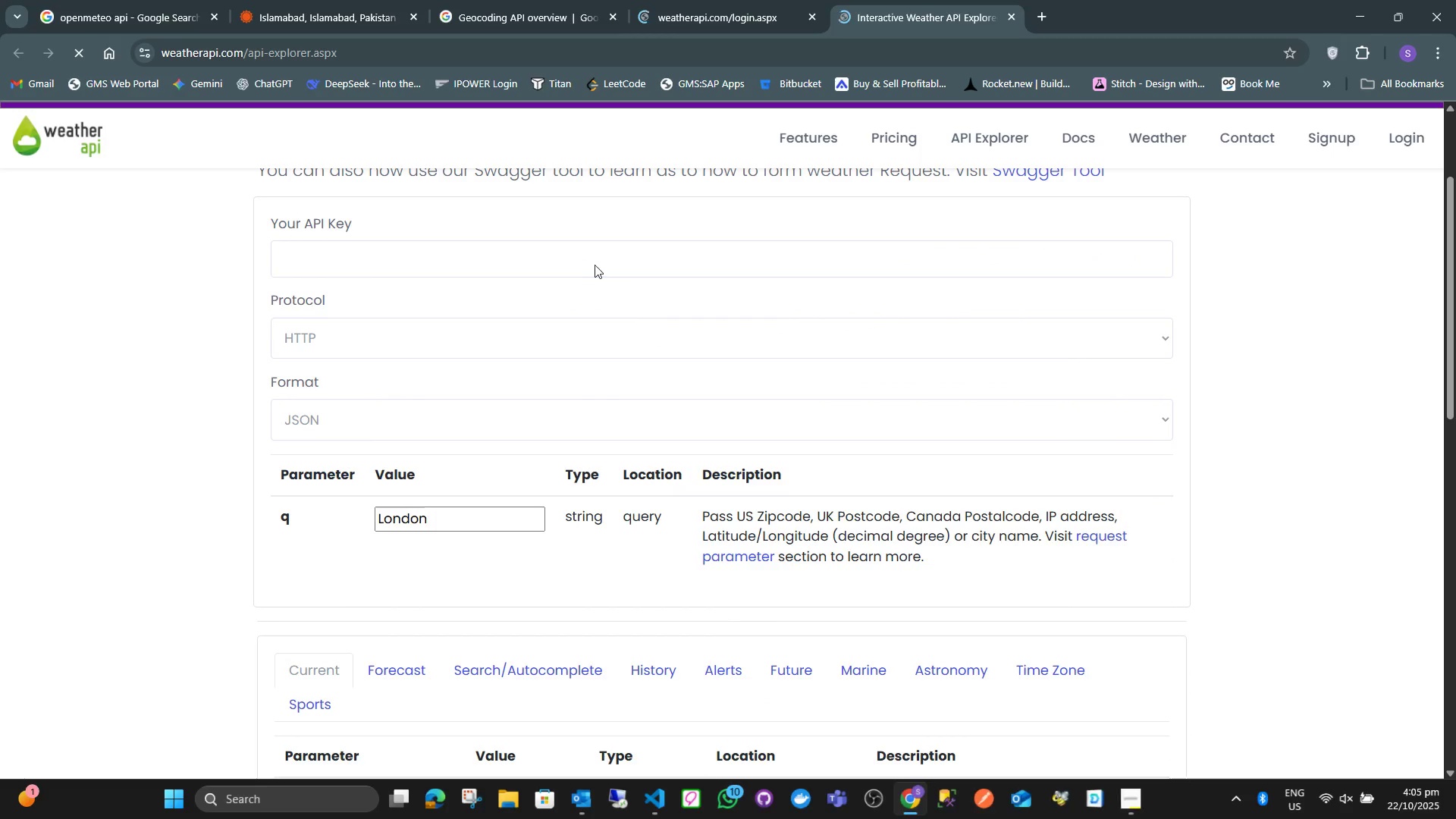 
left_click([594, 264])
 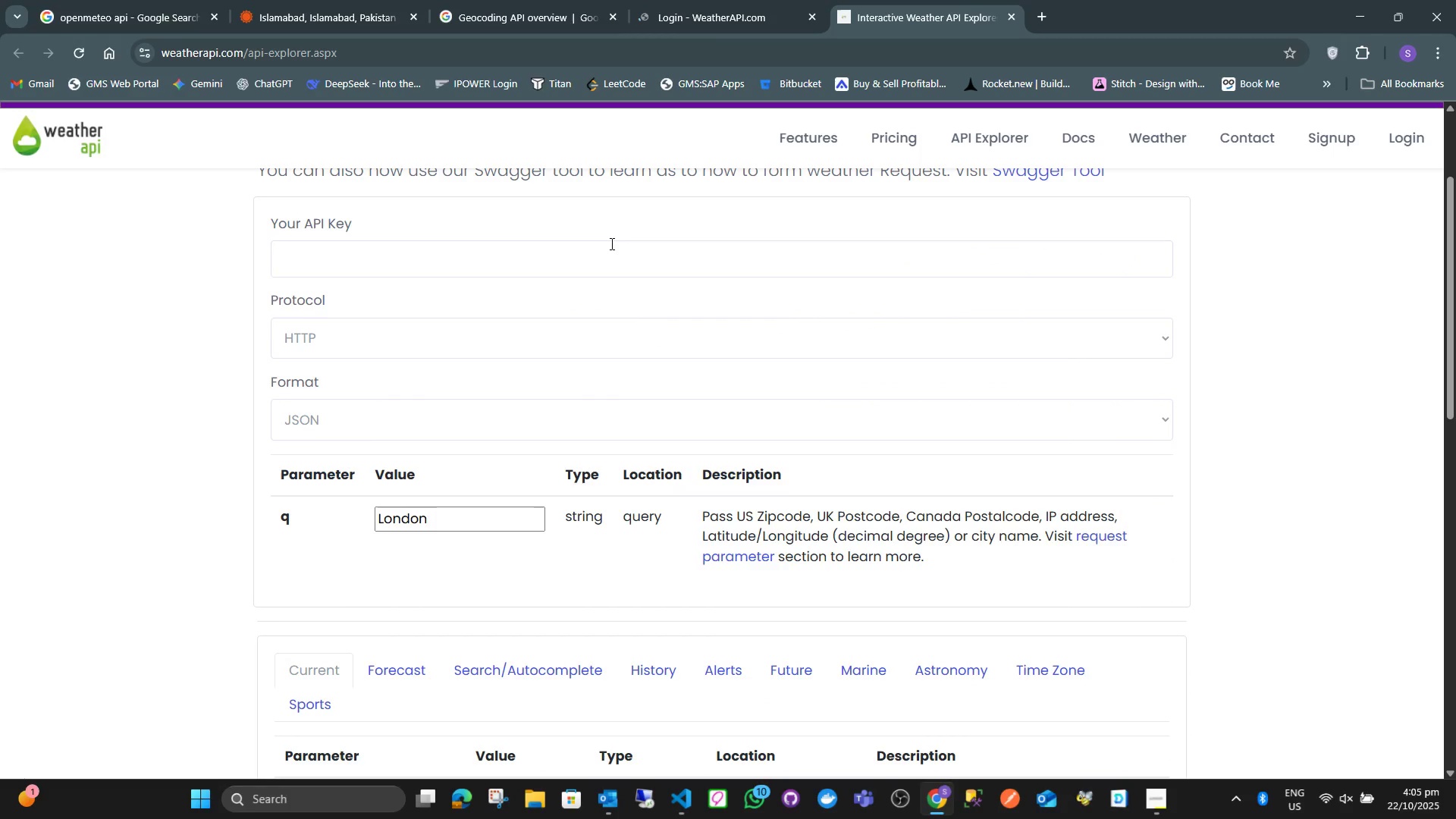 
left_click([610, 243])
 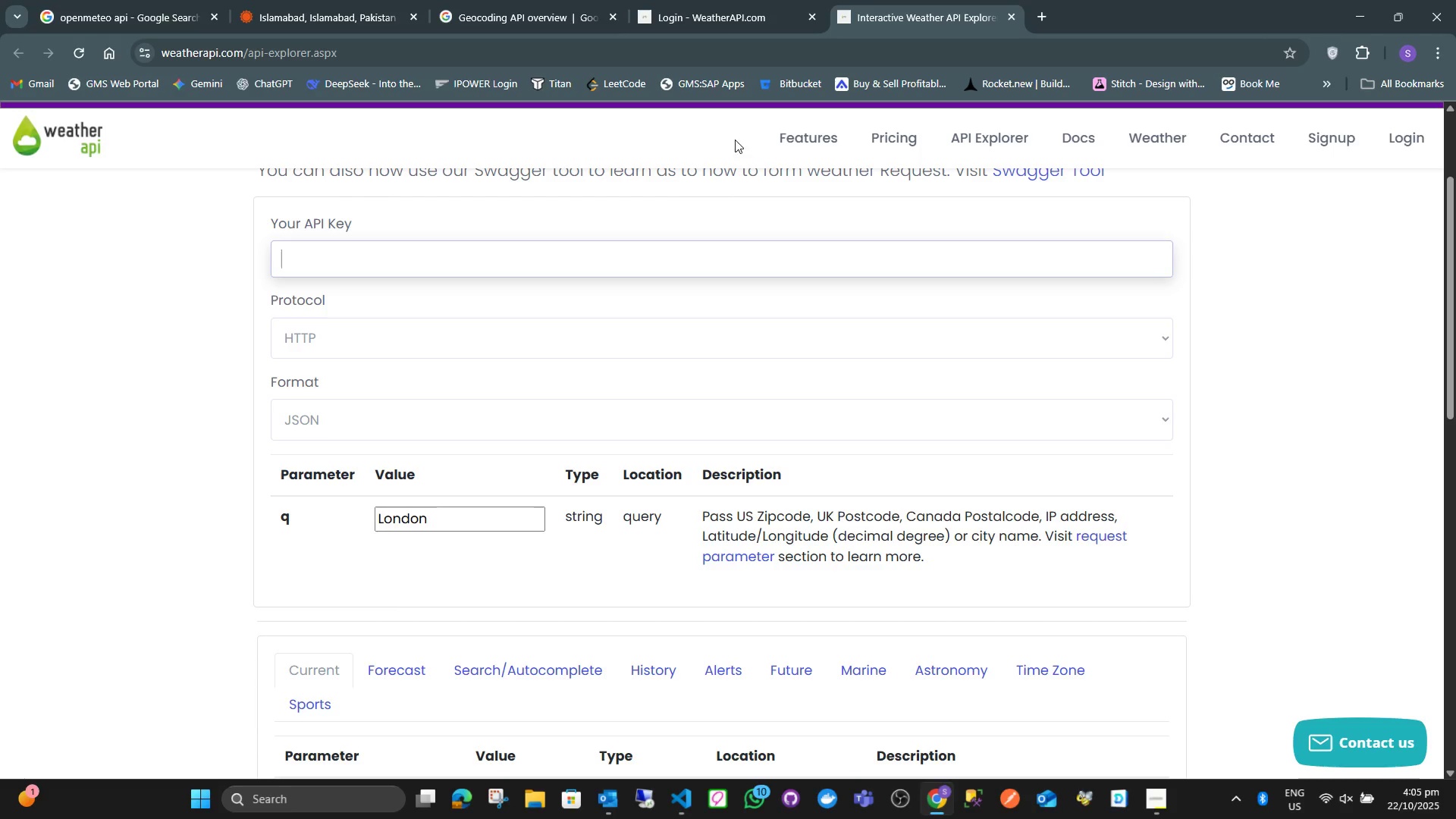 
left_click([743, 0])
 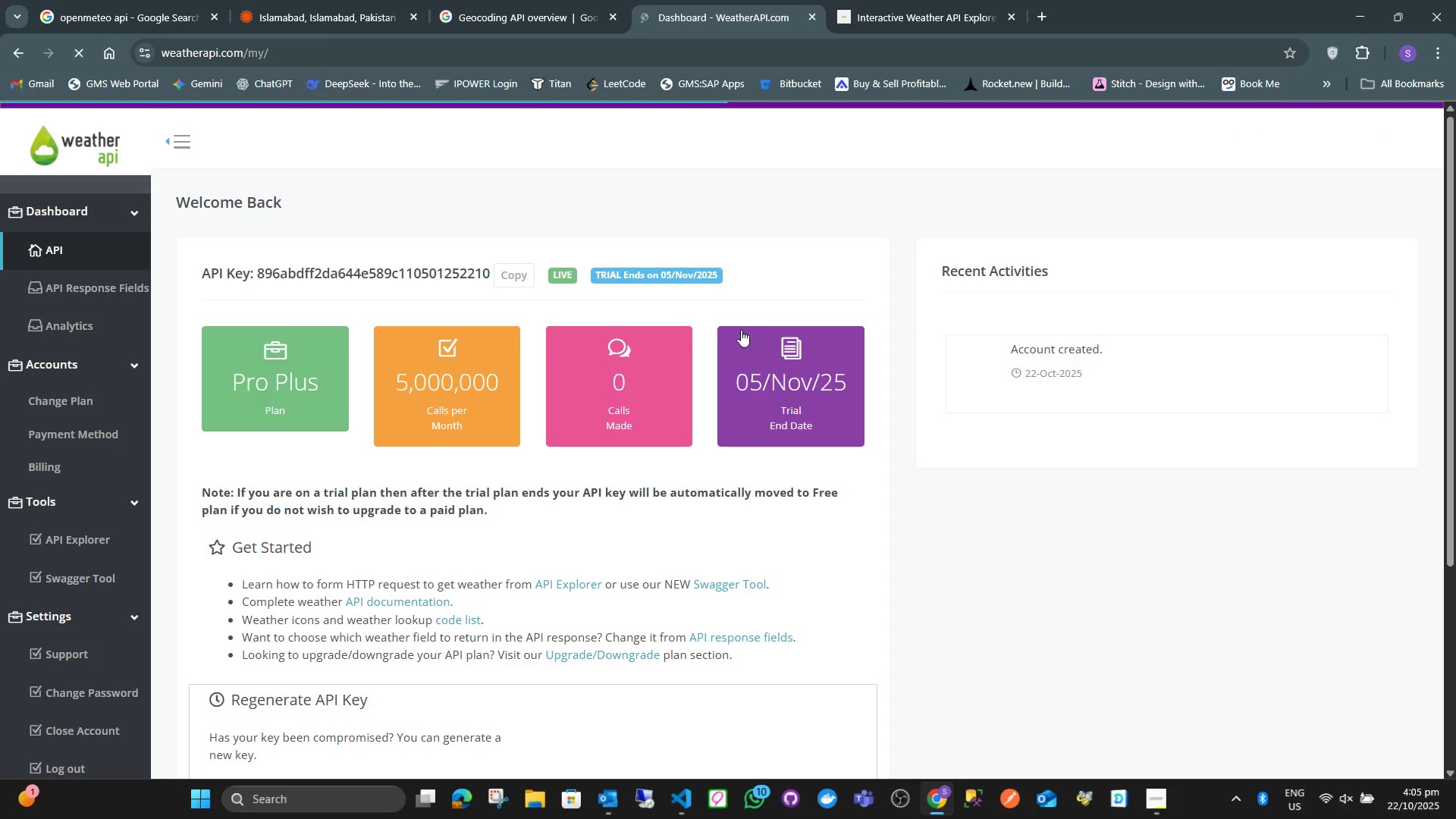 
wait(14.56)
 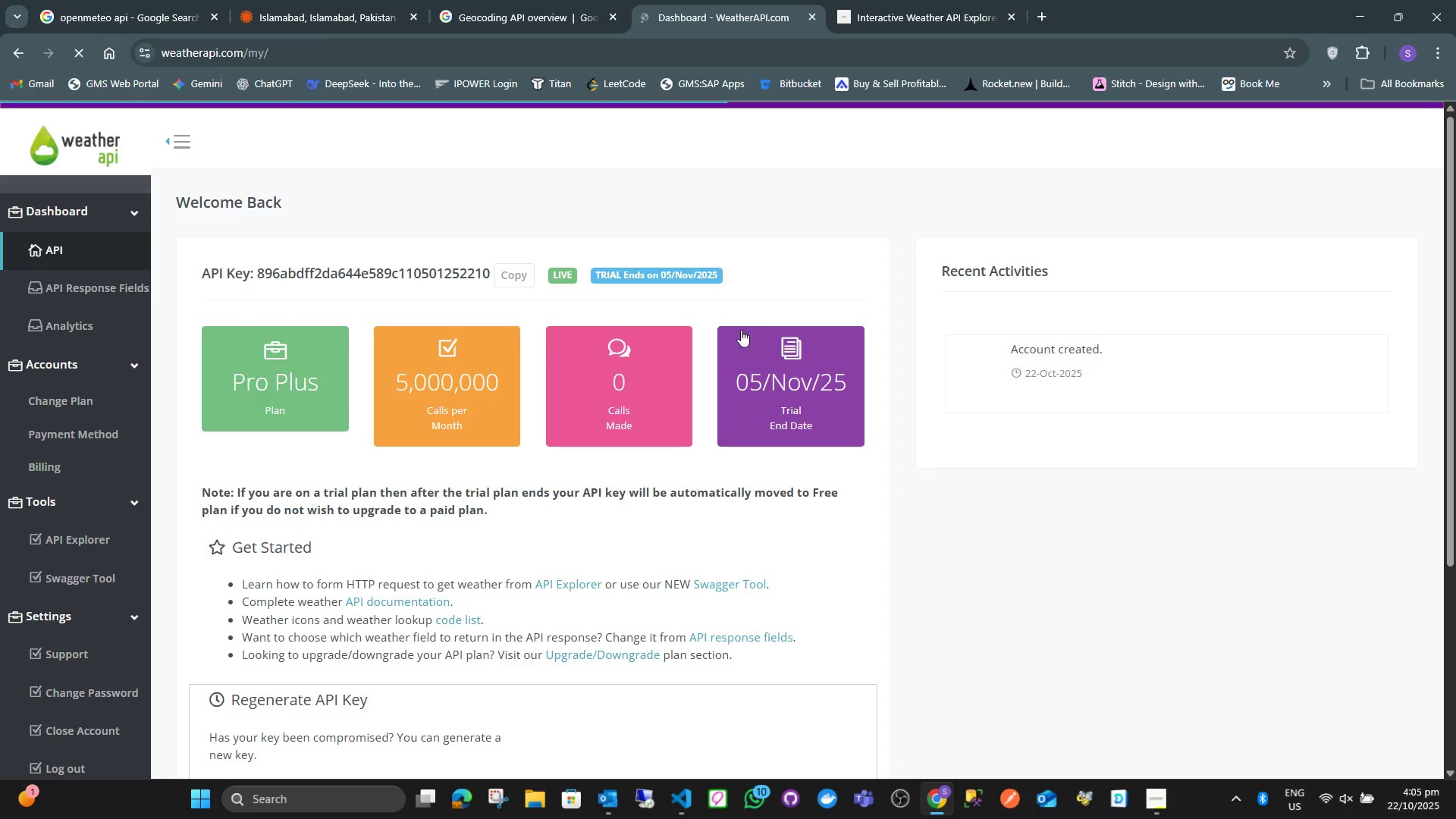 
scroll: coordinate [380, 429], scroll_direction: down, amount: 5.0
 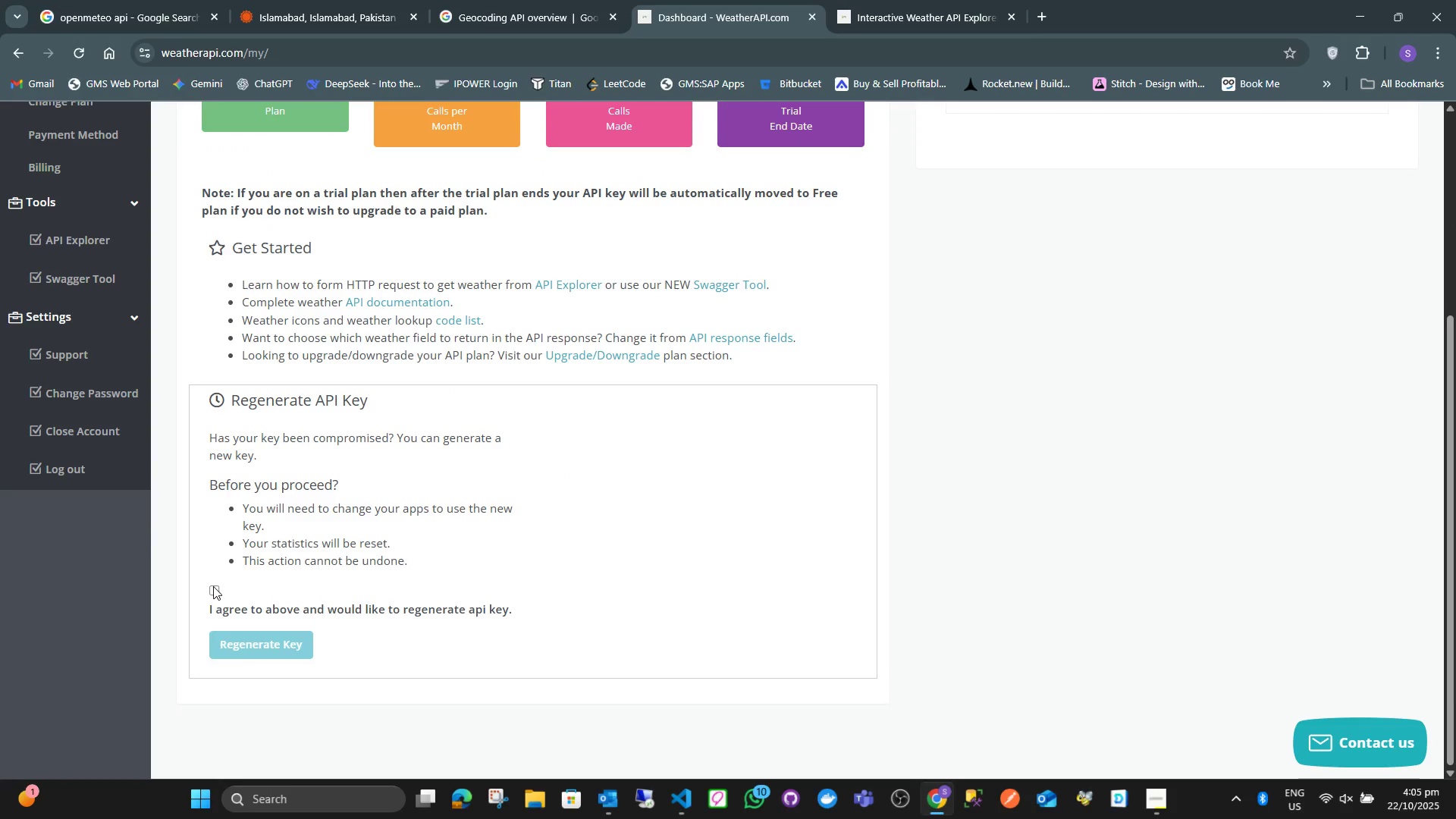 
double_click([257, 647])
 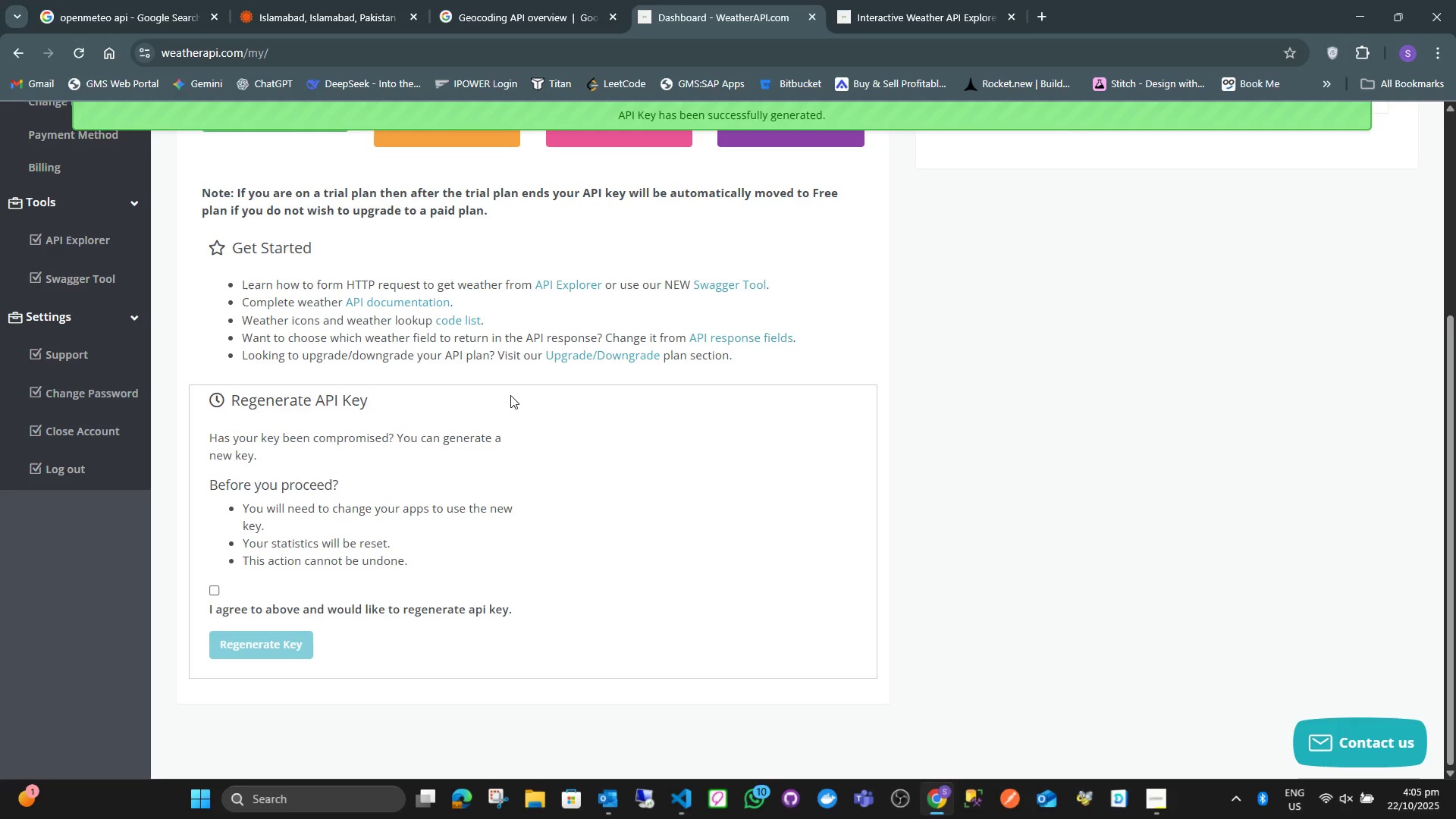 
scroll: coordinate [769, 439], scroll_direction: up, amount: 4.0
 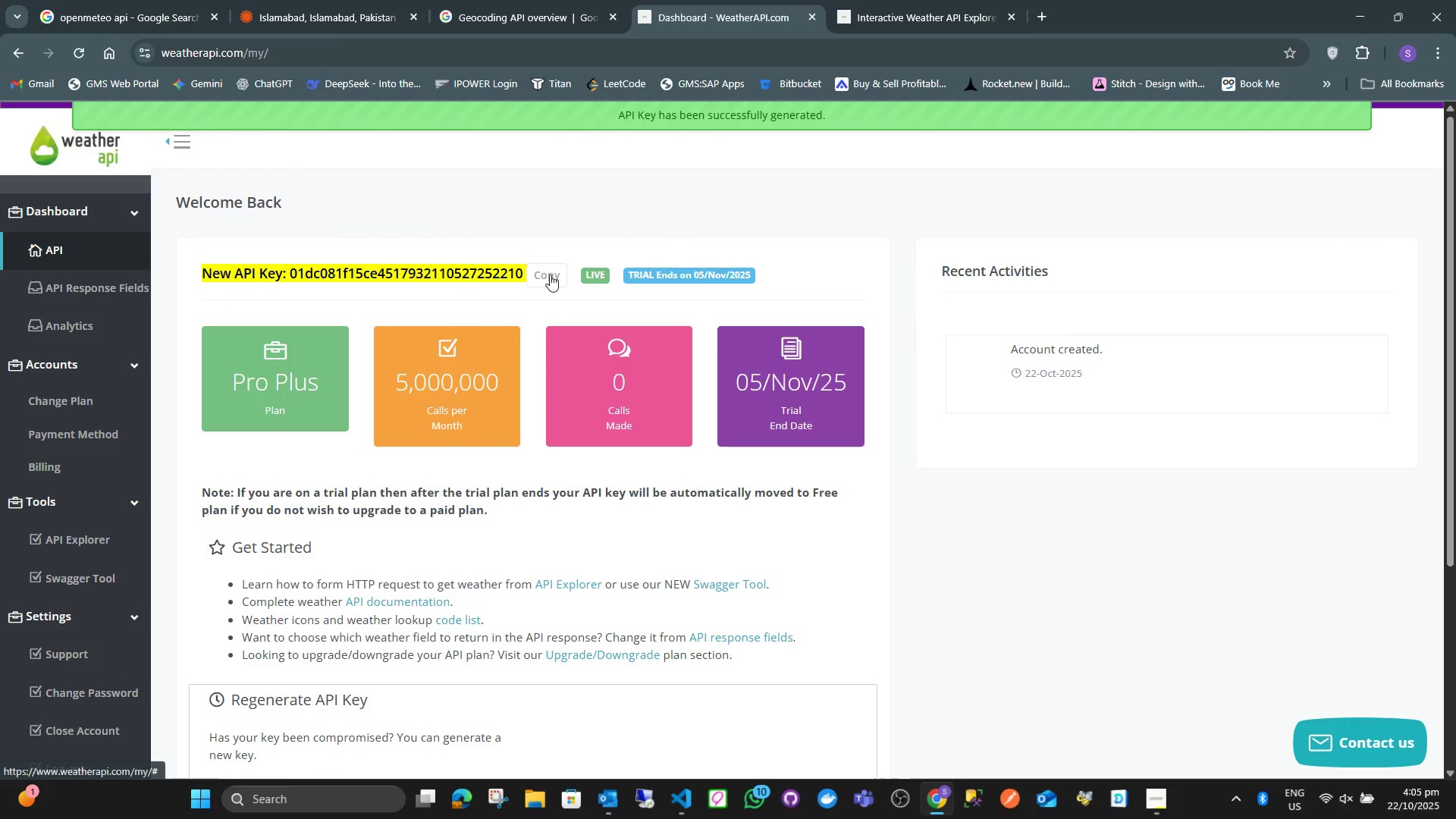 
left_click([548, 275])
 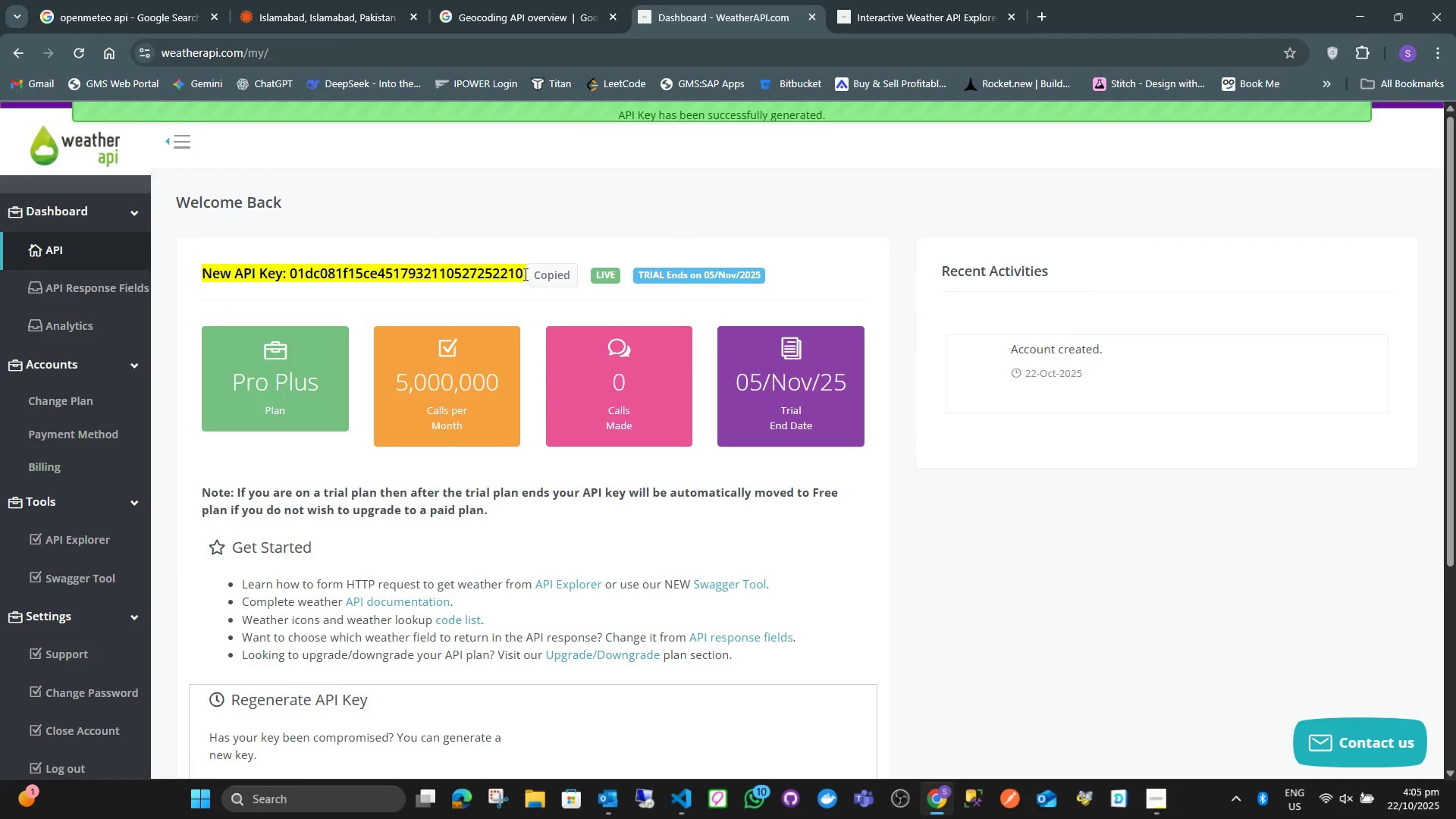 
left_click_drag(start_coordinate=[523, 274], to_coordinate=[287, 275])
 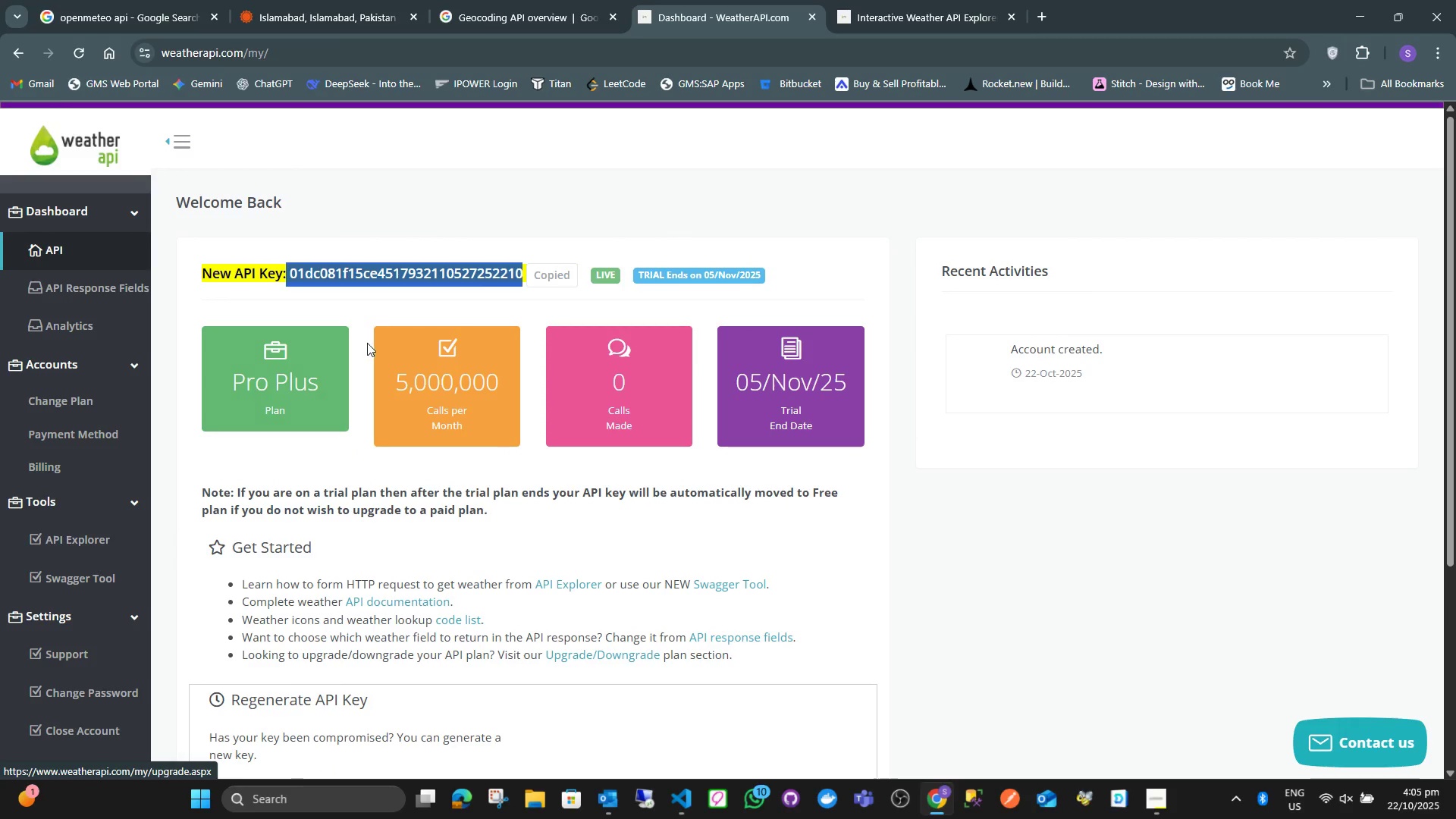 
key(Shift+ArrowRight)
 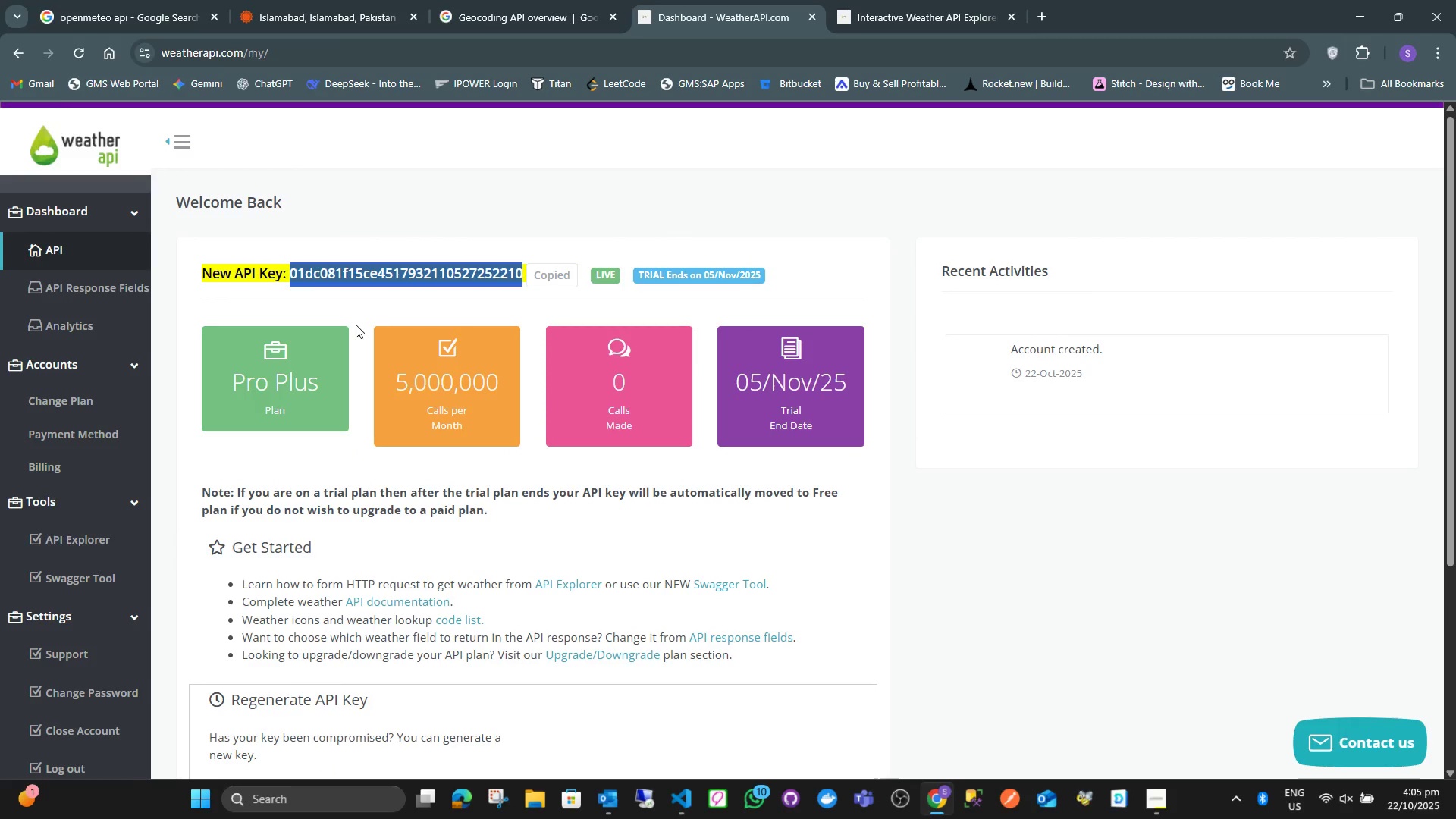 
key(Control+C)
 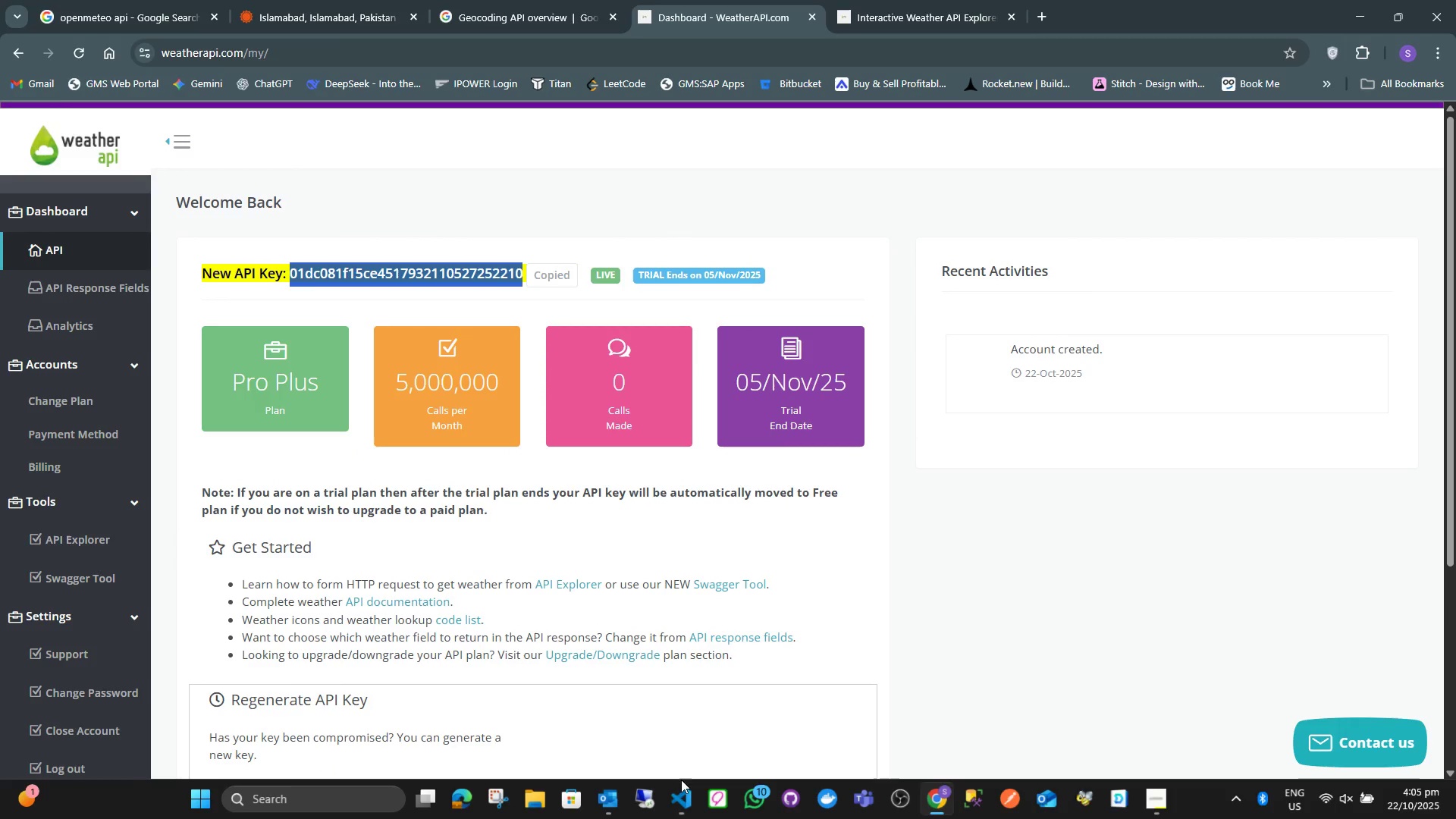 
left_click([683, 792])
 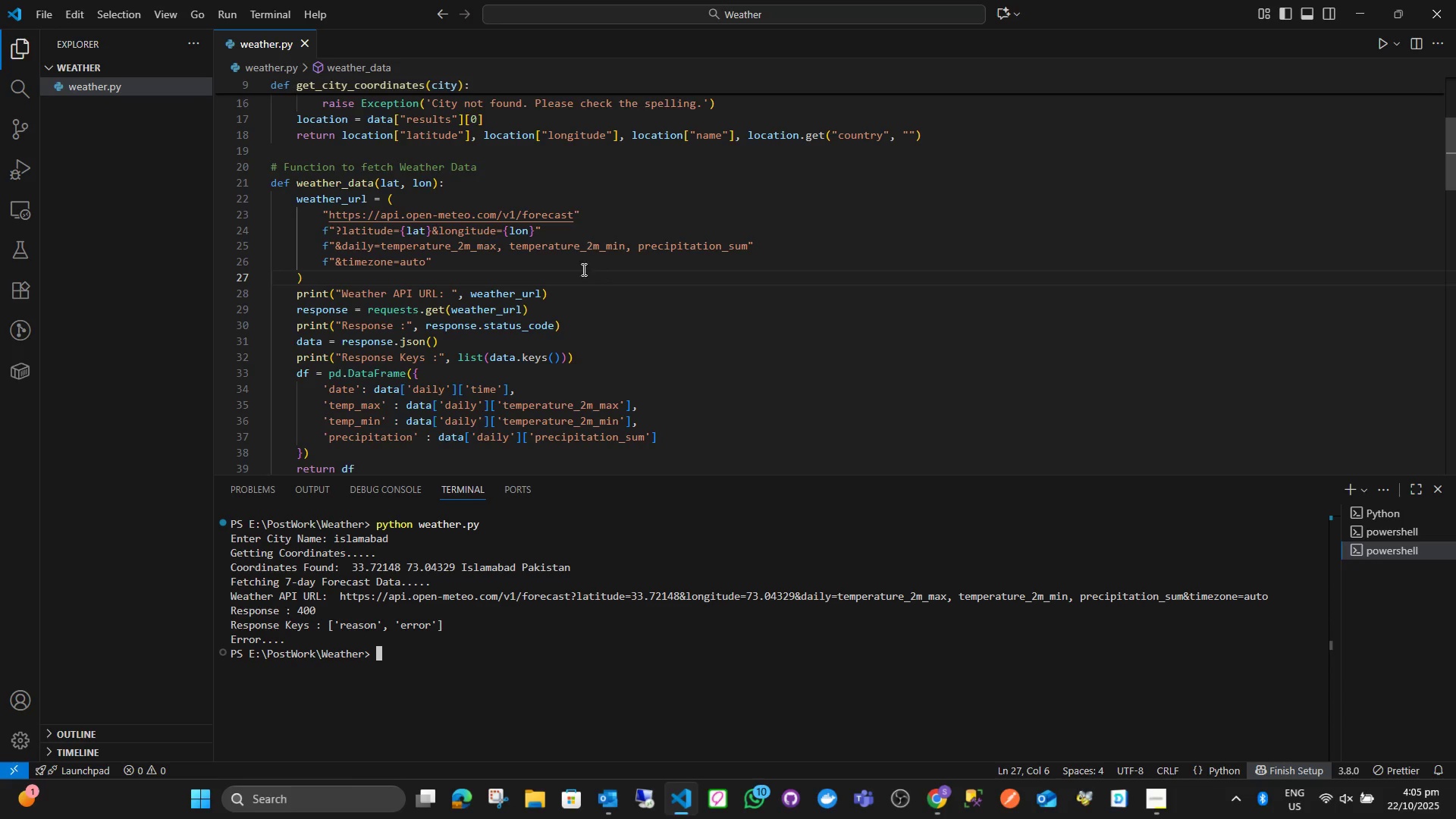 
scroll: coordinate [560, 278], scroll_direction: up, amount: 10.0
 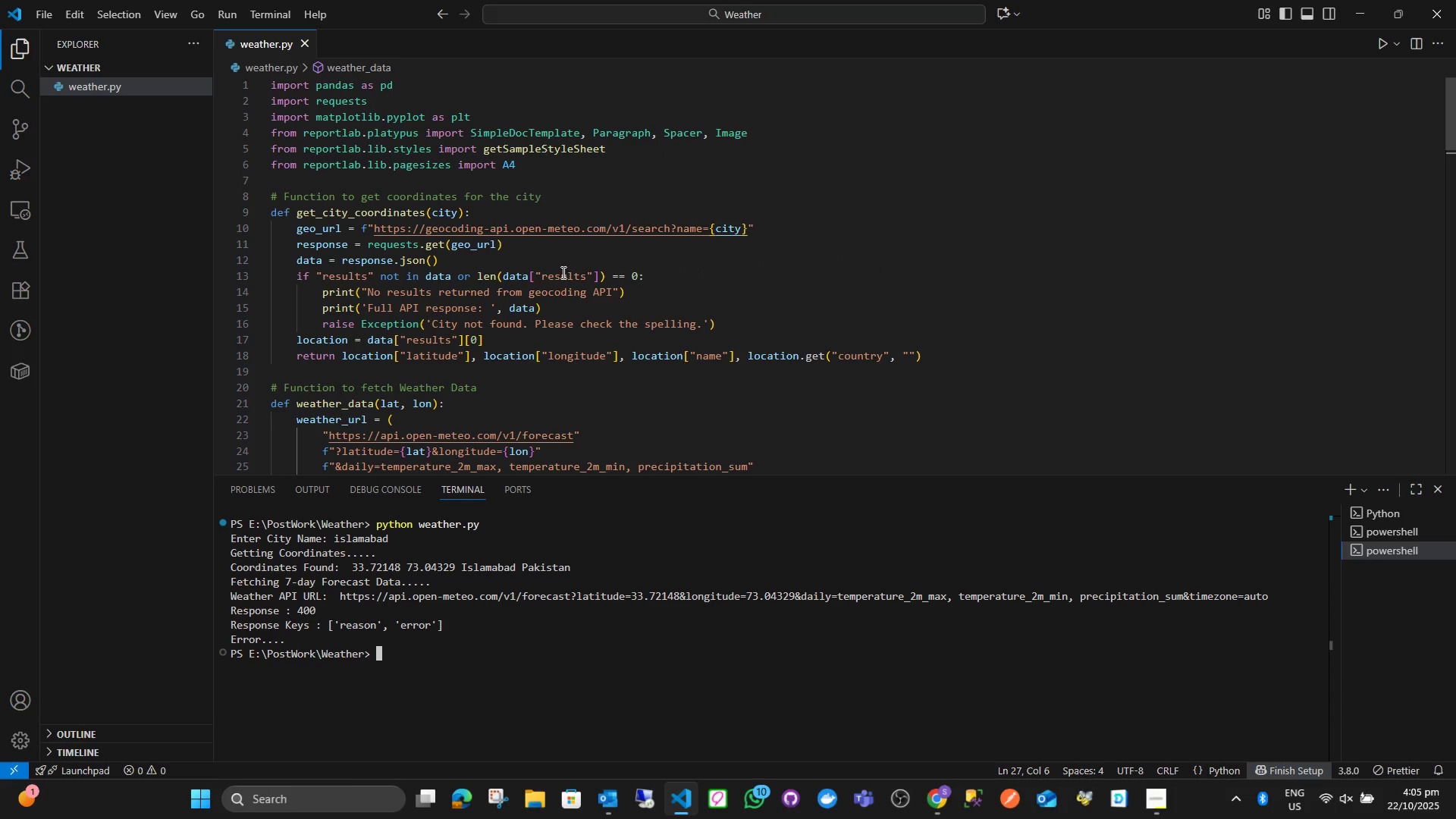 
left_click([595, 158])
 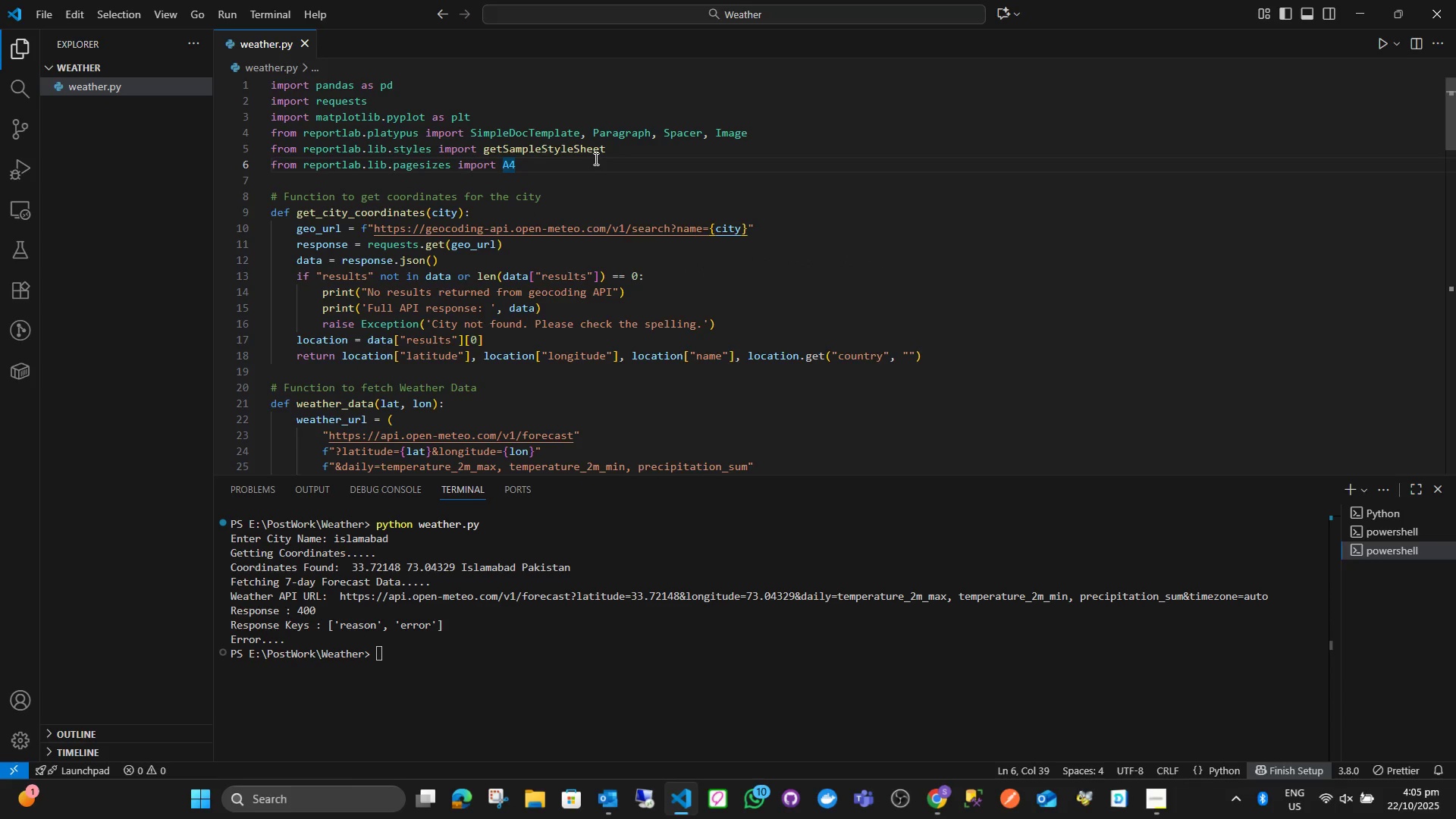 
key(Enter)
 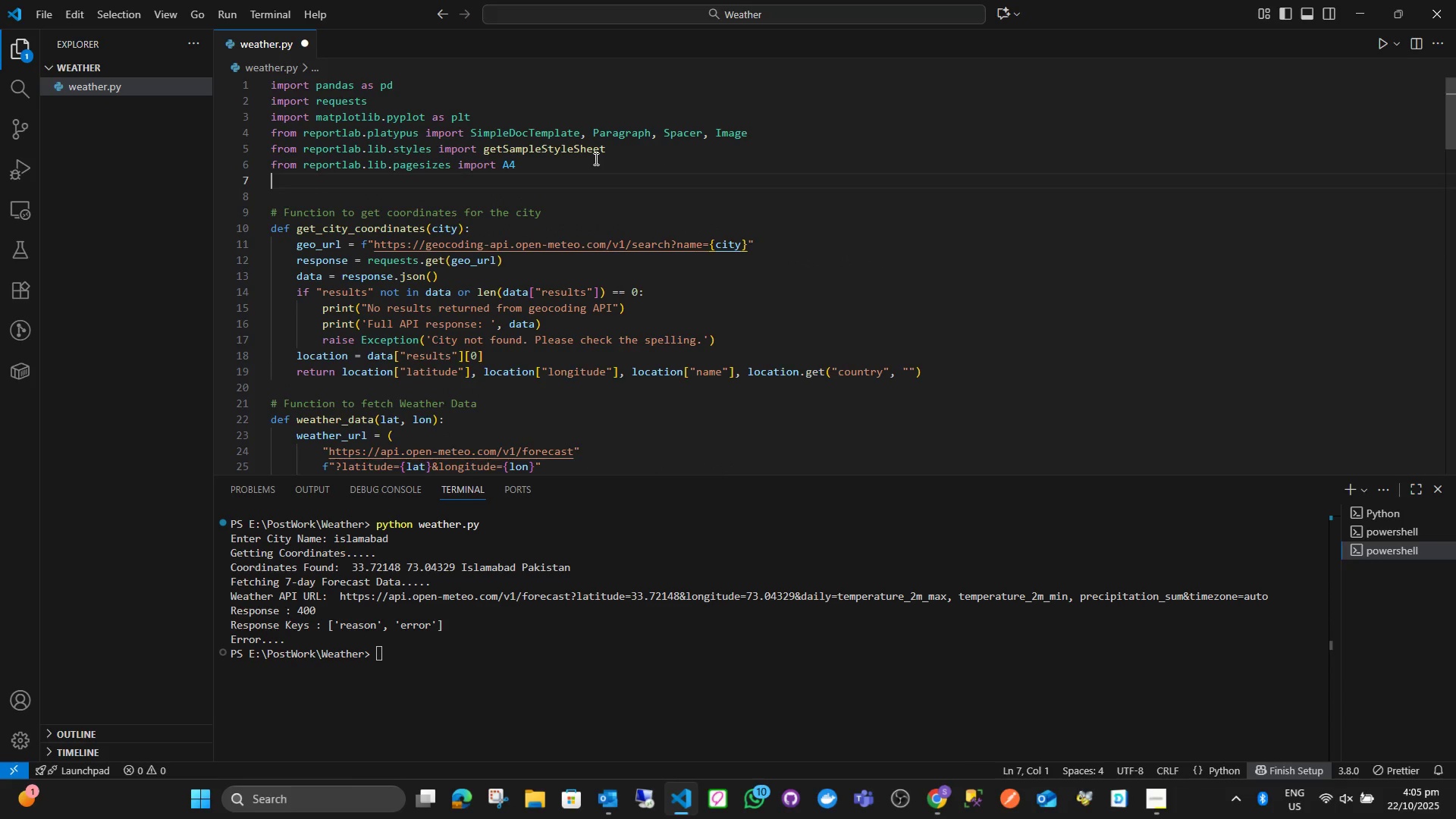 
key(Enter)
 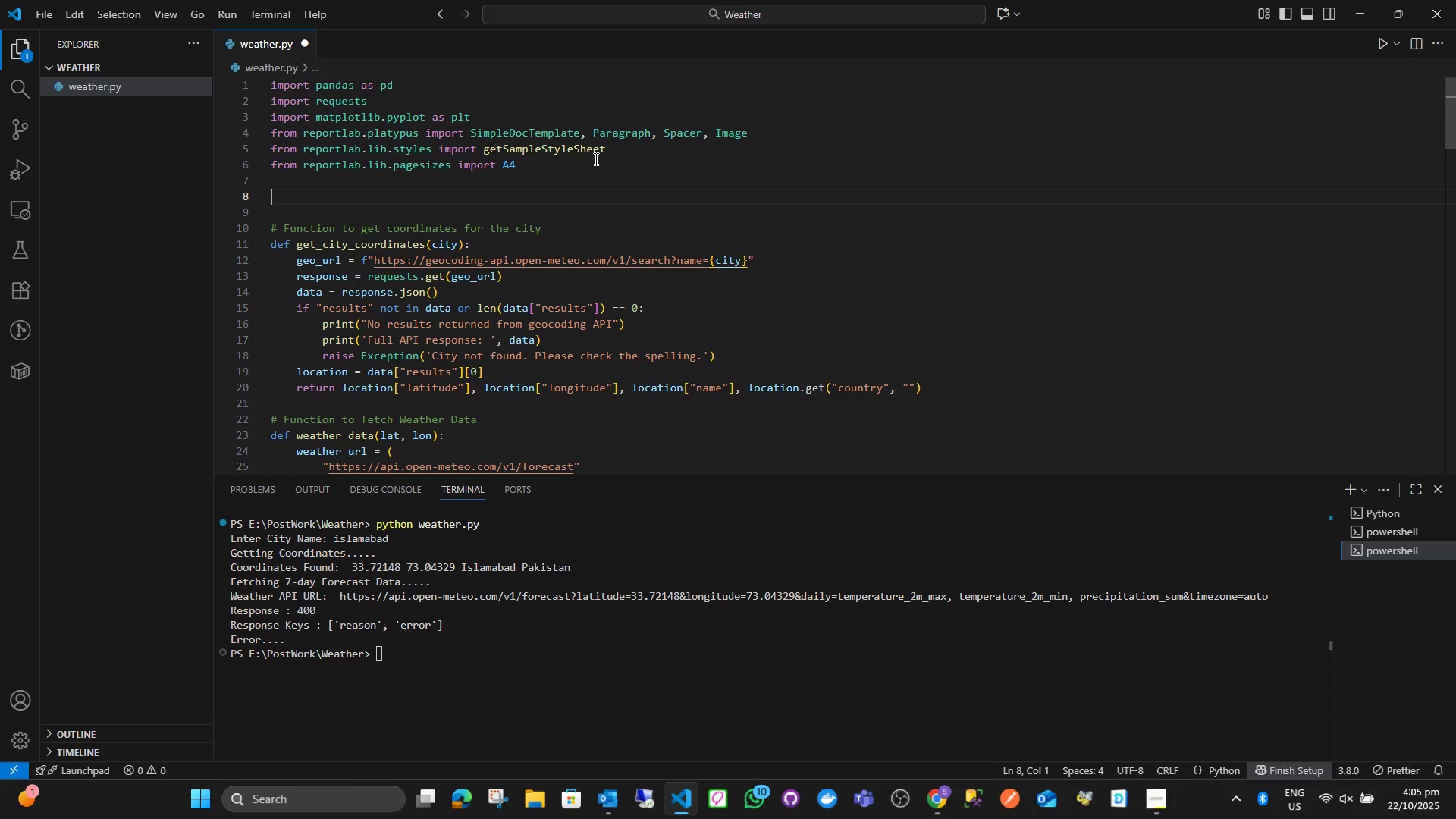 
type(API_key = ')
 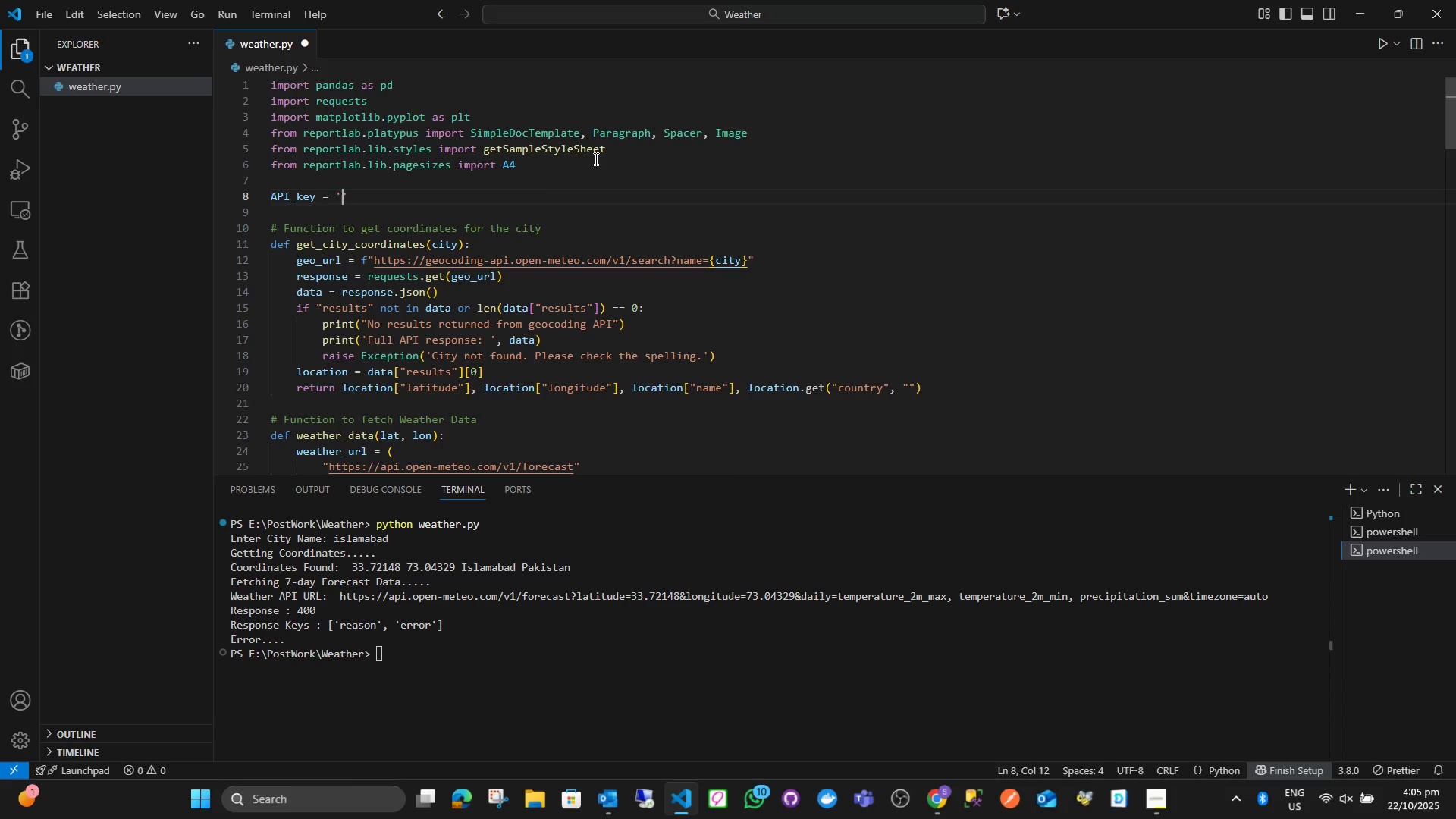 
key(Control+ControlLeft)
 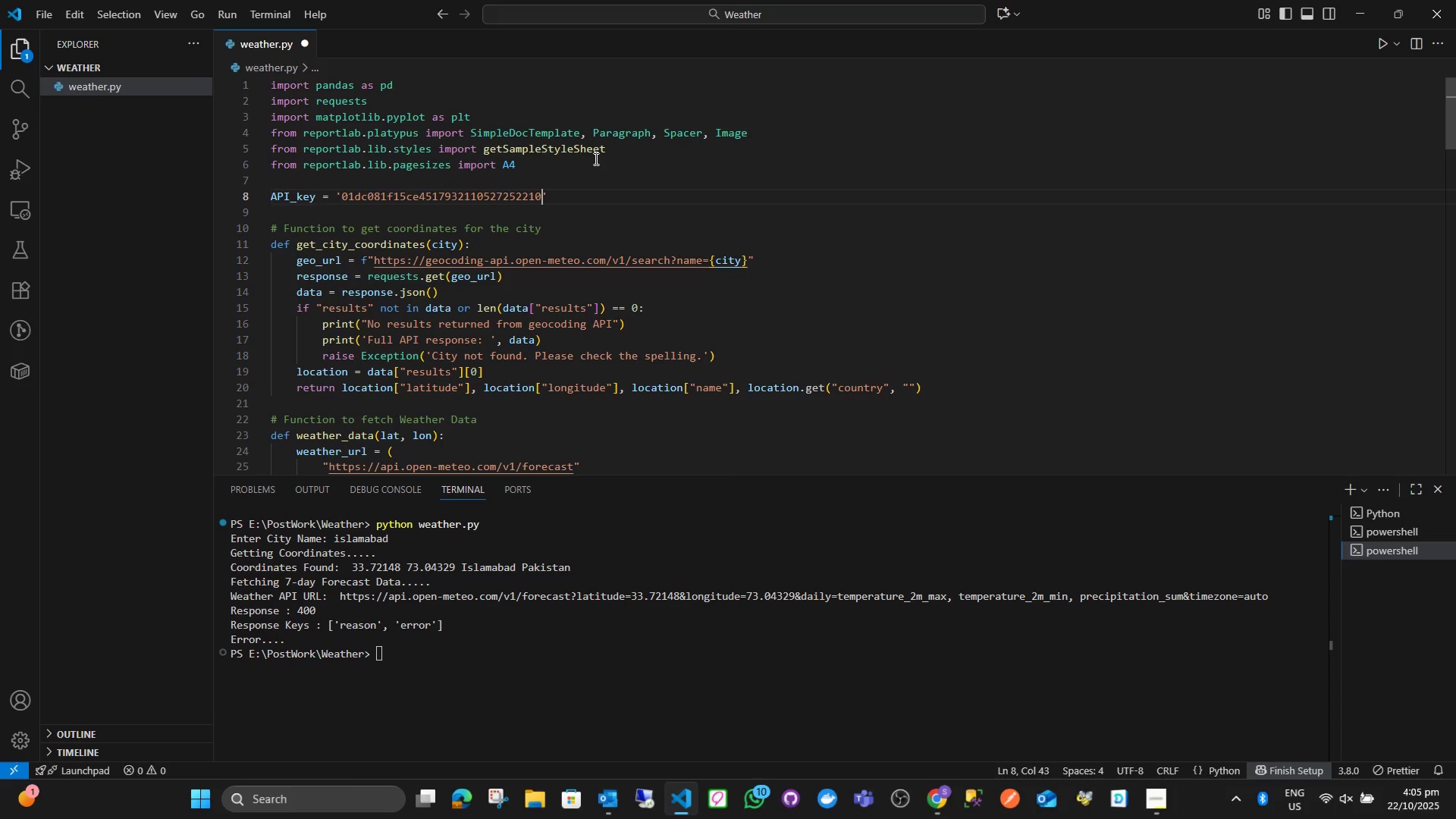 
key(Control+V)
 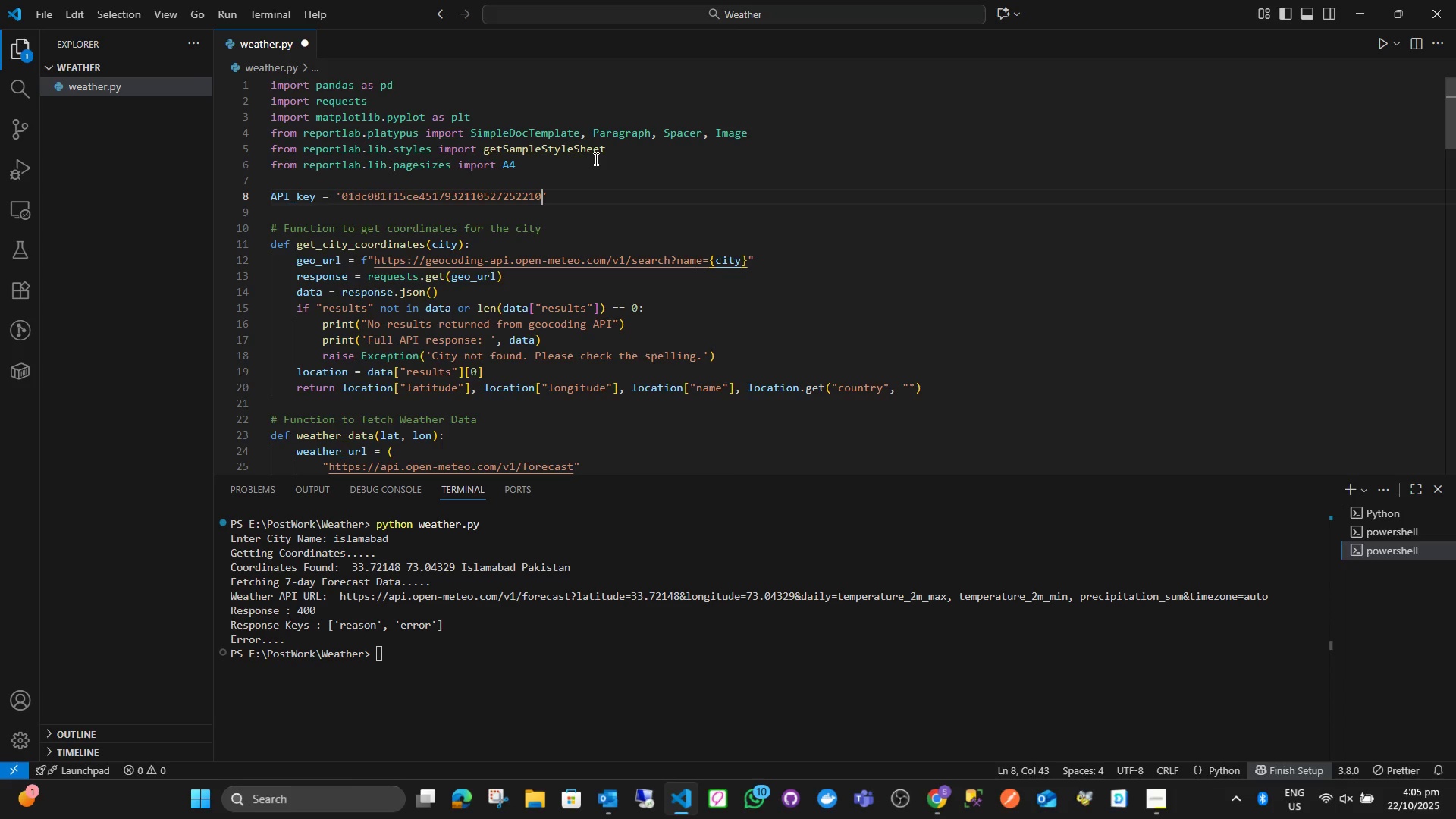 
key(ArrowRight)
 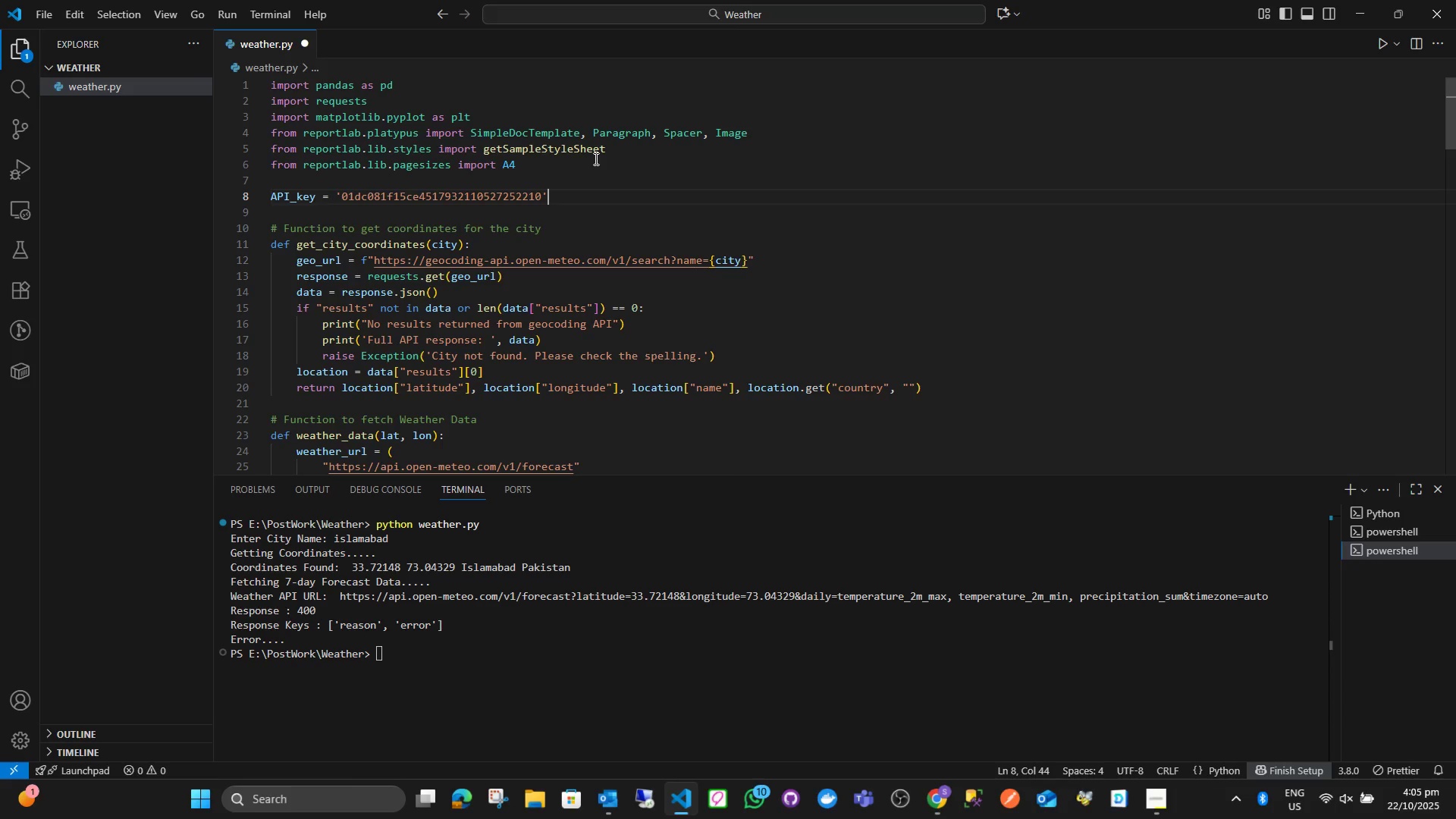 
key(Control+ControlLeft)
 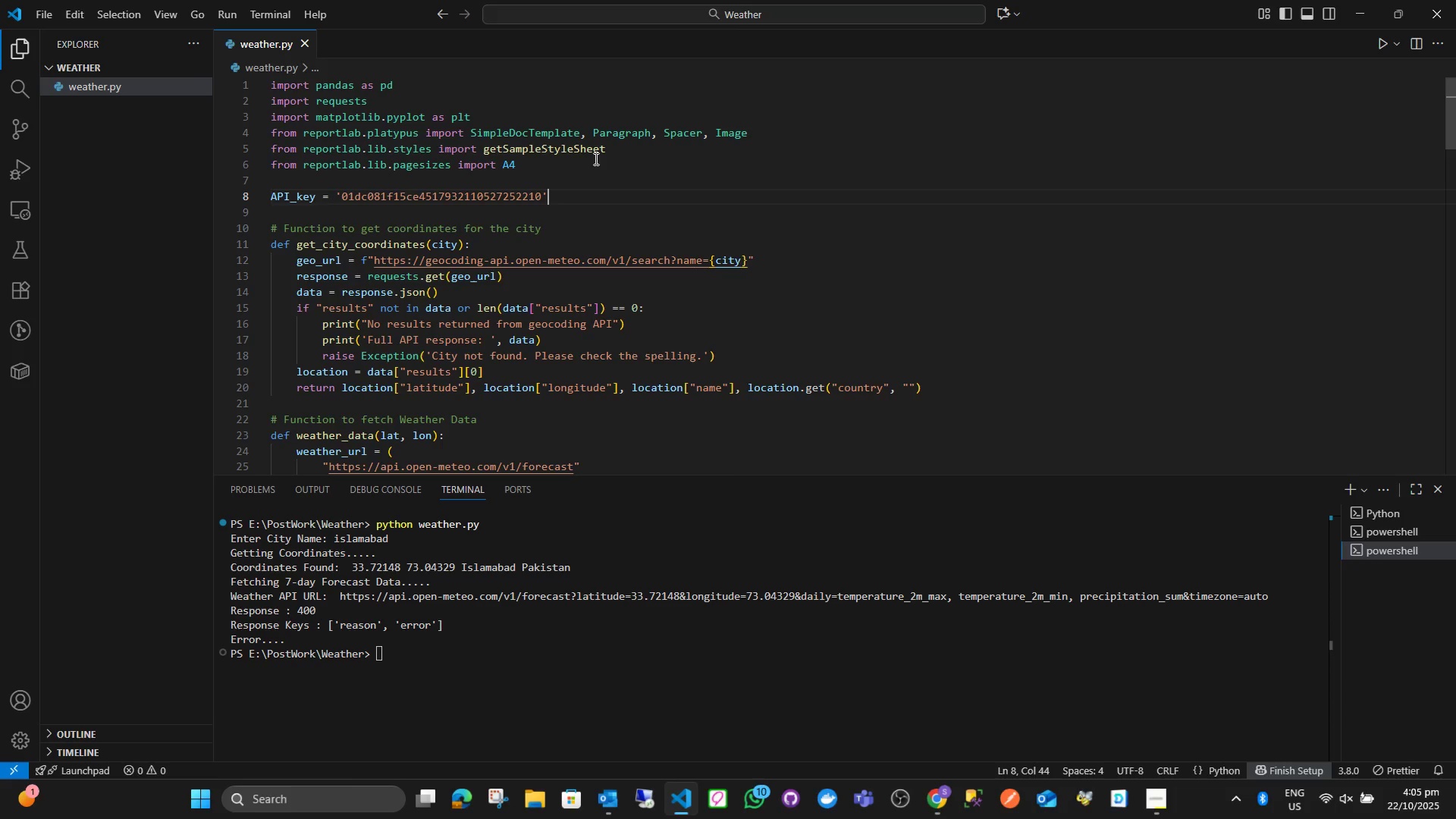 
key(Control+S)
 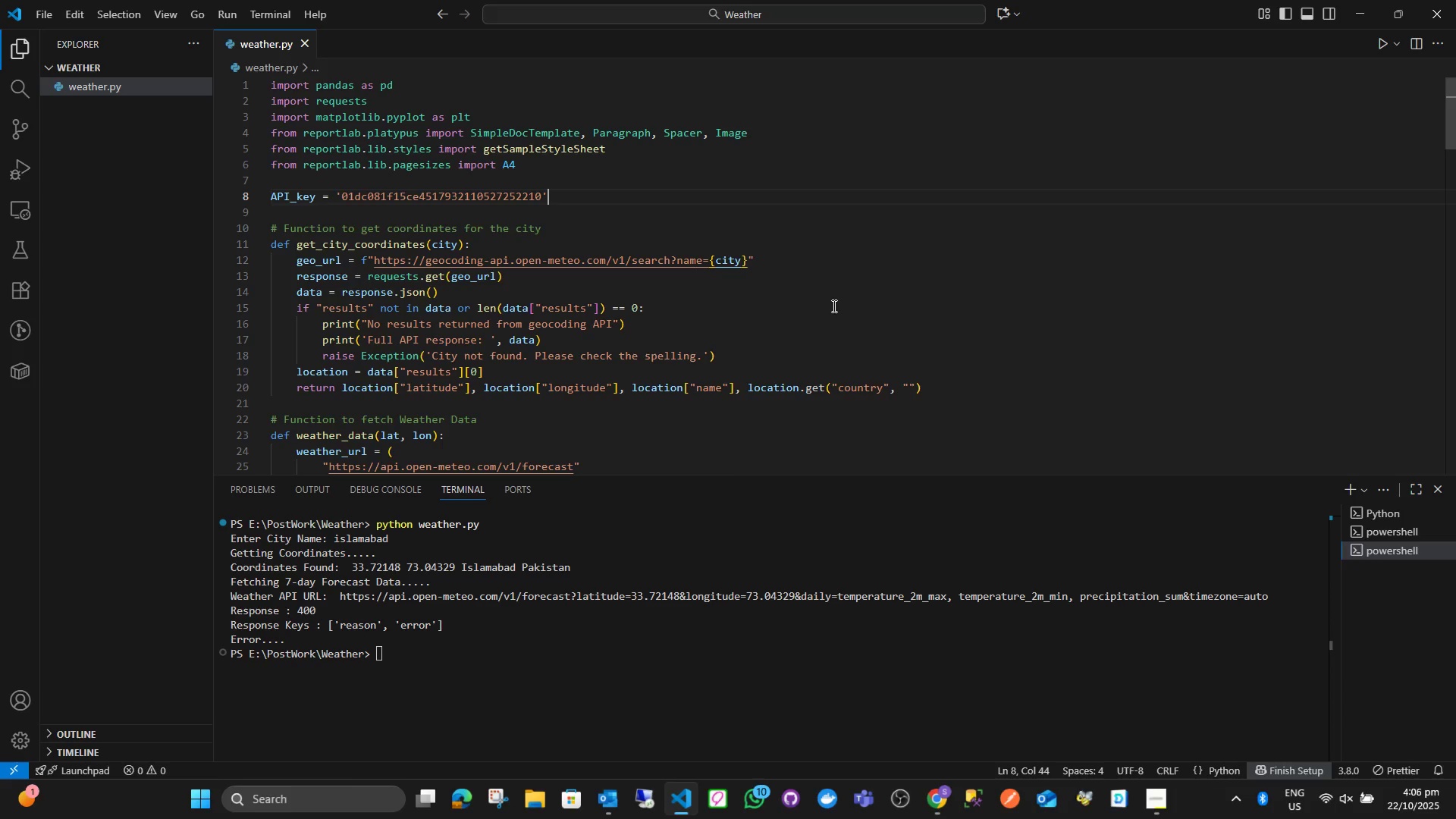 
wait(14.61)
 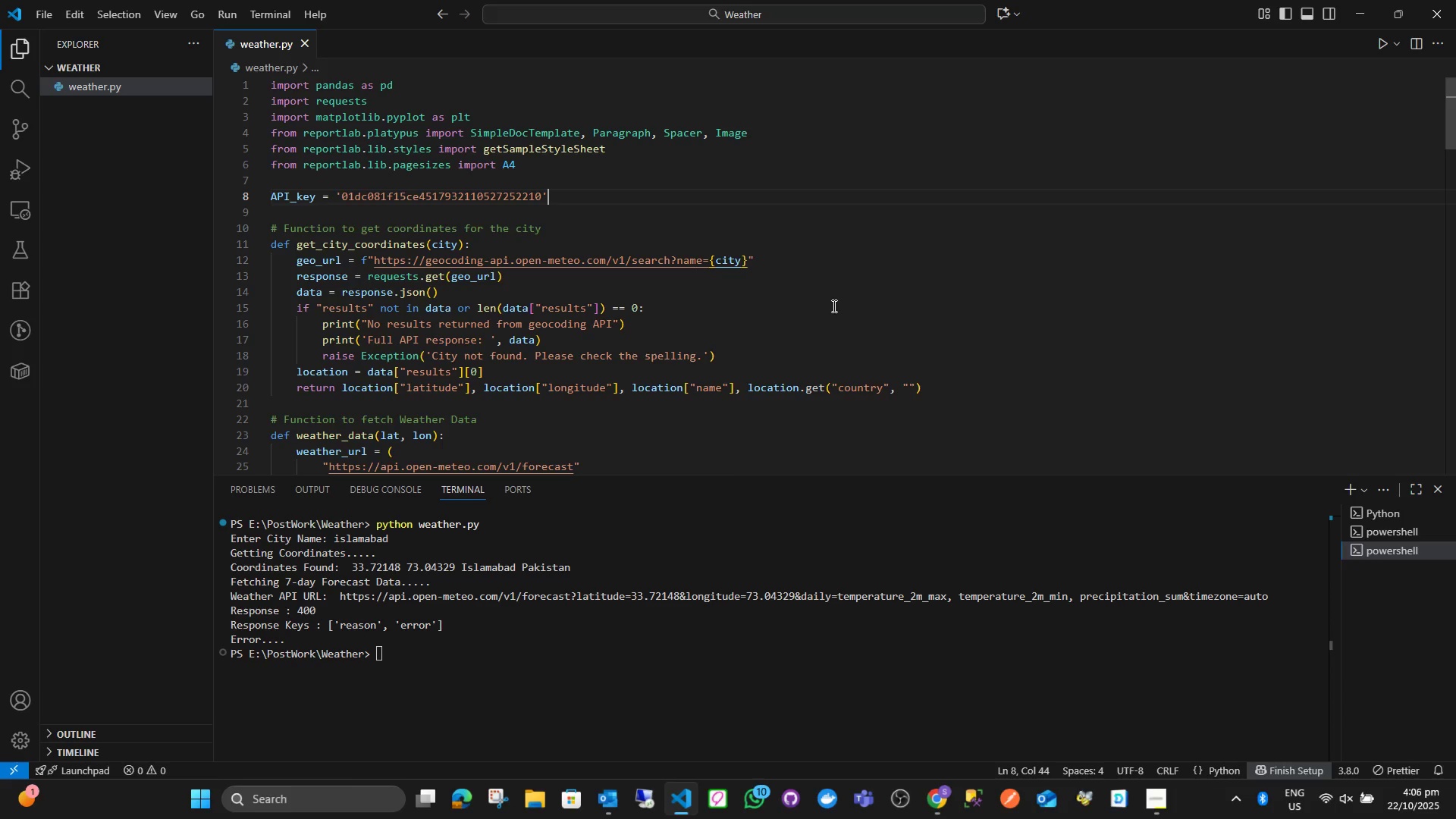 
scroll: coordinate [466, 382], scroll_direction: down, amount: 3.0
 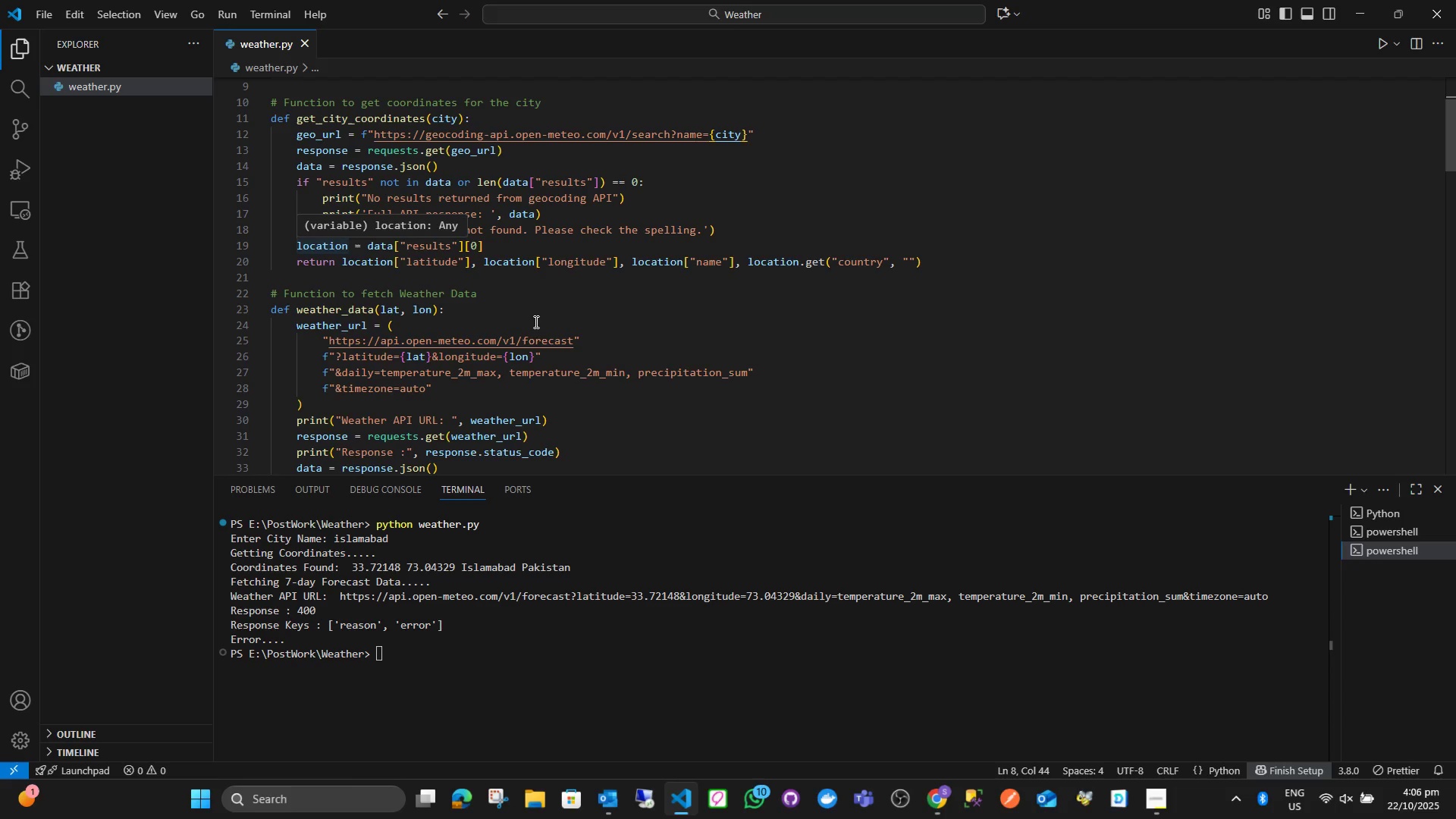 
wait(18.44)
 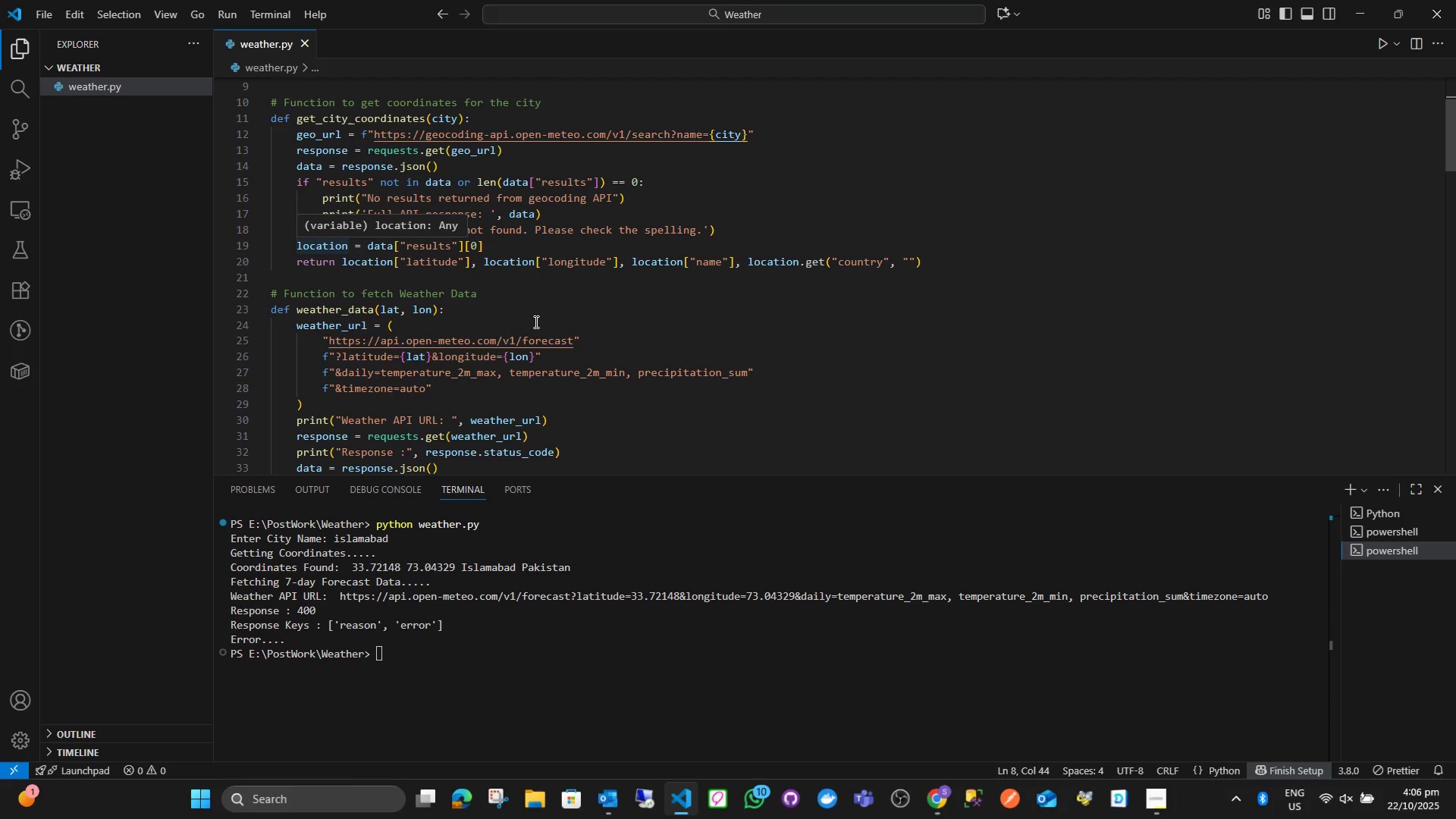 
left_click_drag(start_coordinate=[433, 315], to_coordinate=[381, 309])
 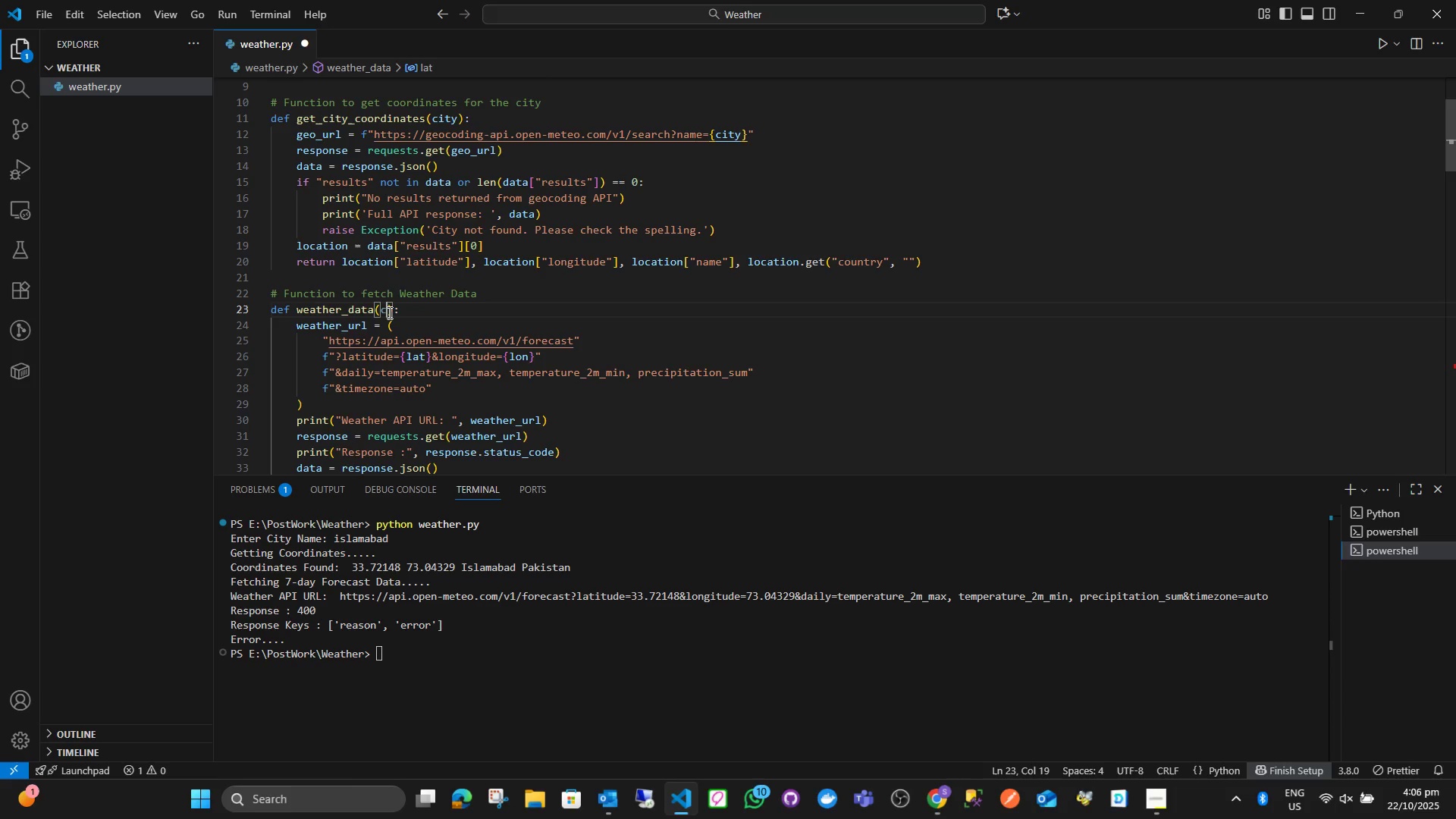 
type(city)
 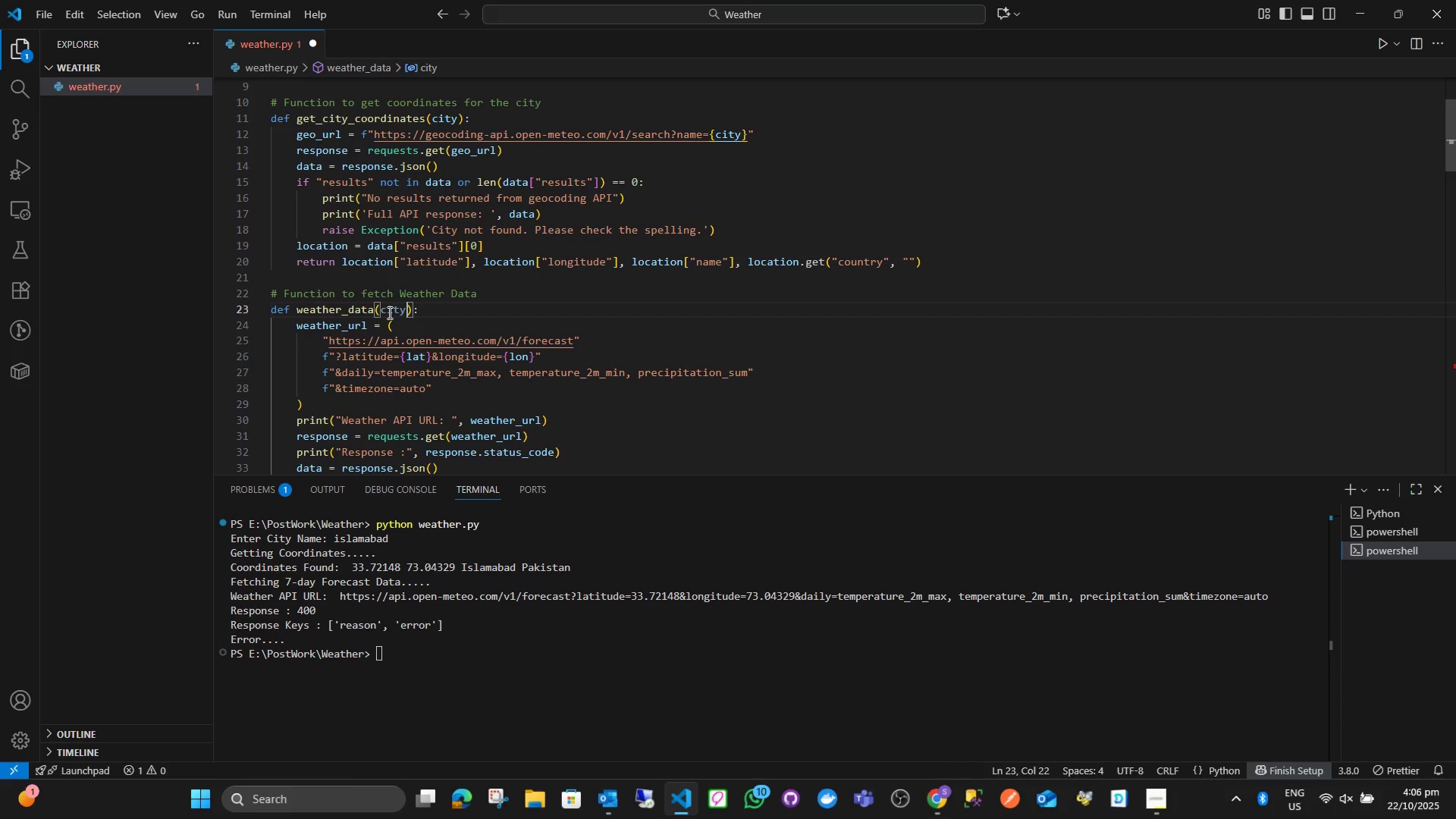 
key(ArrowRight)
 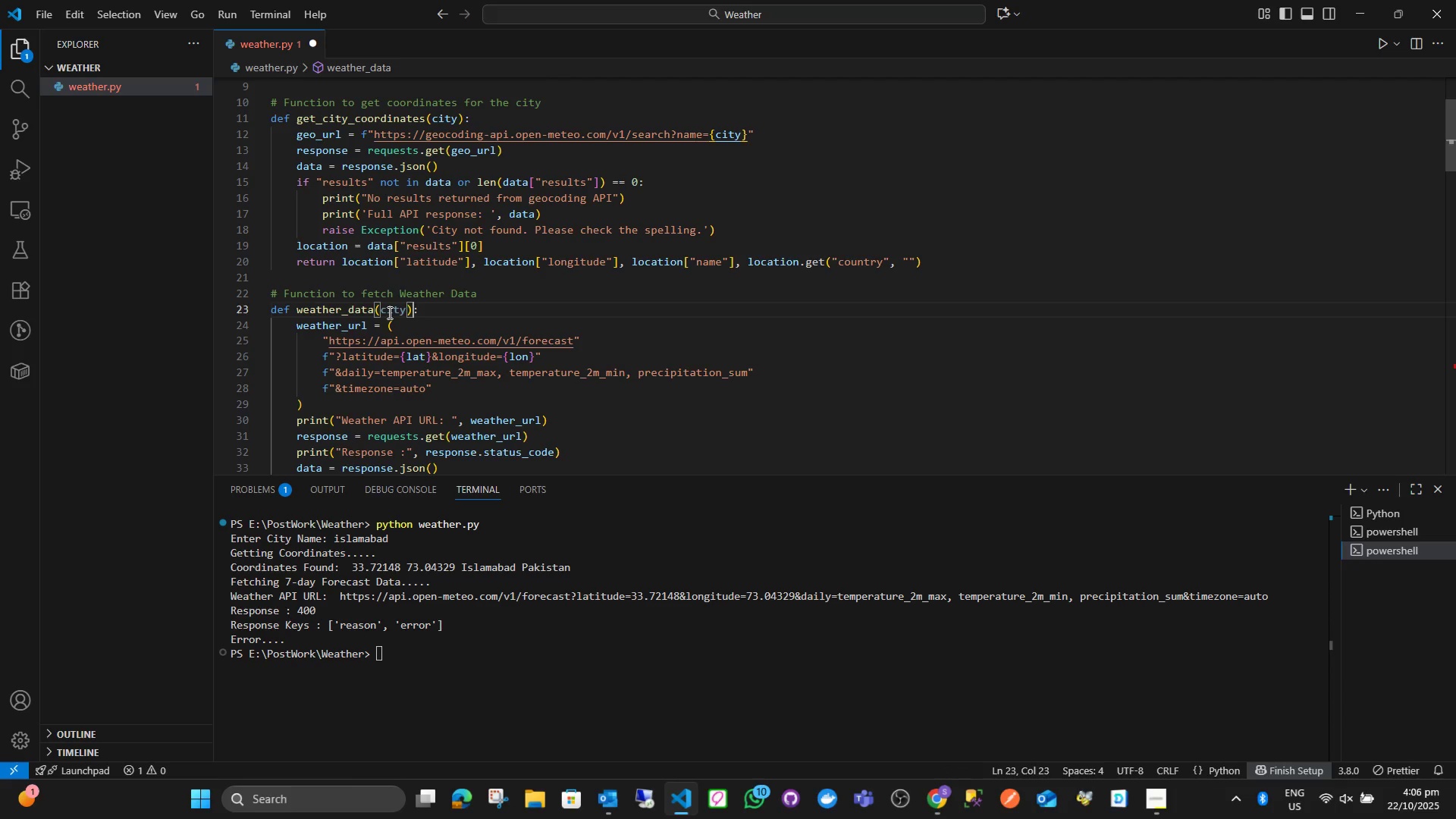 
key(ArrowDown)
 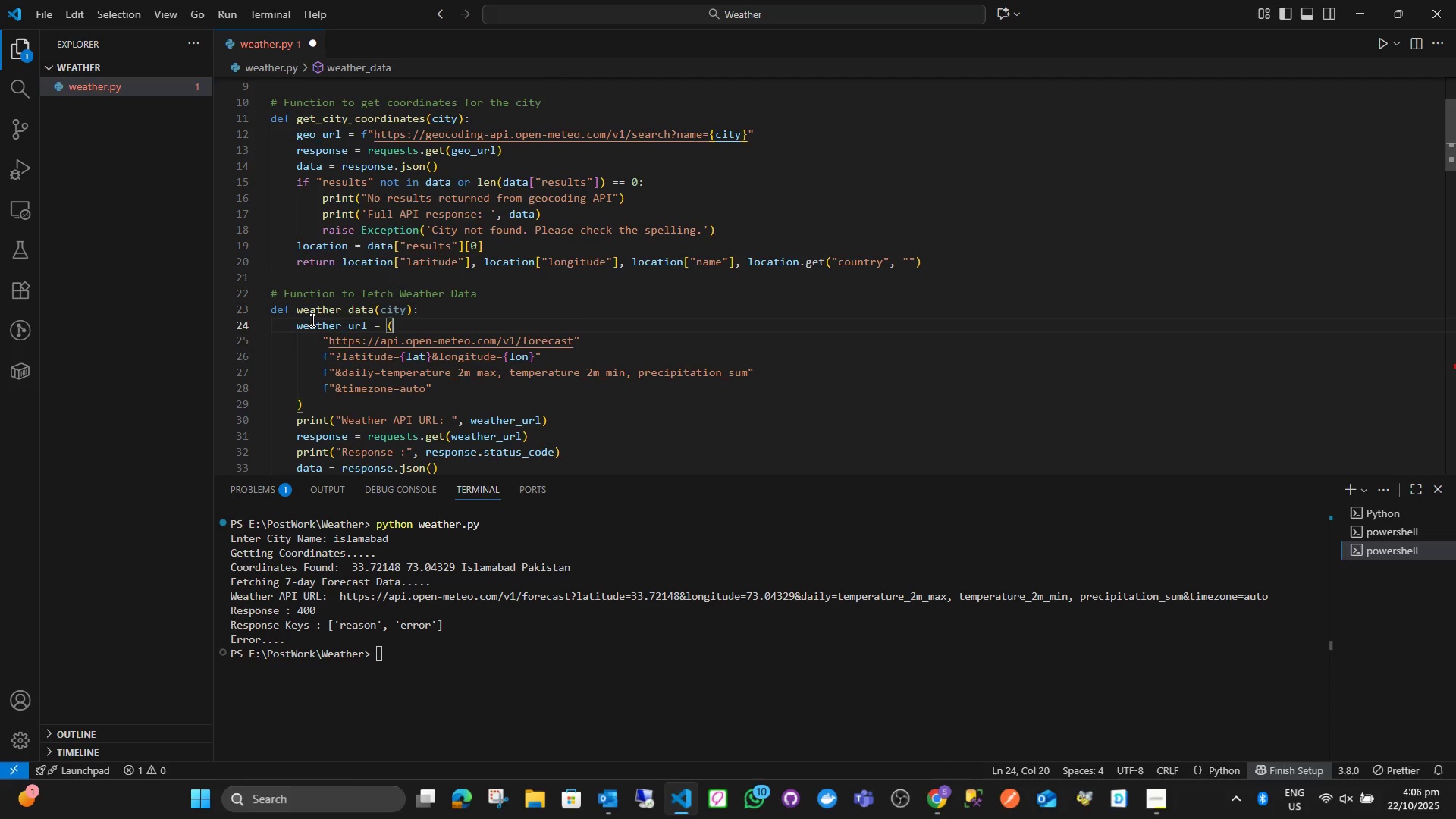 
left_click([297, 327])
 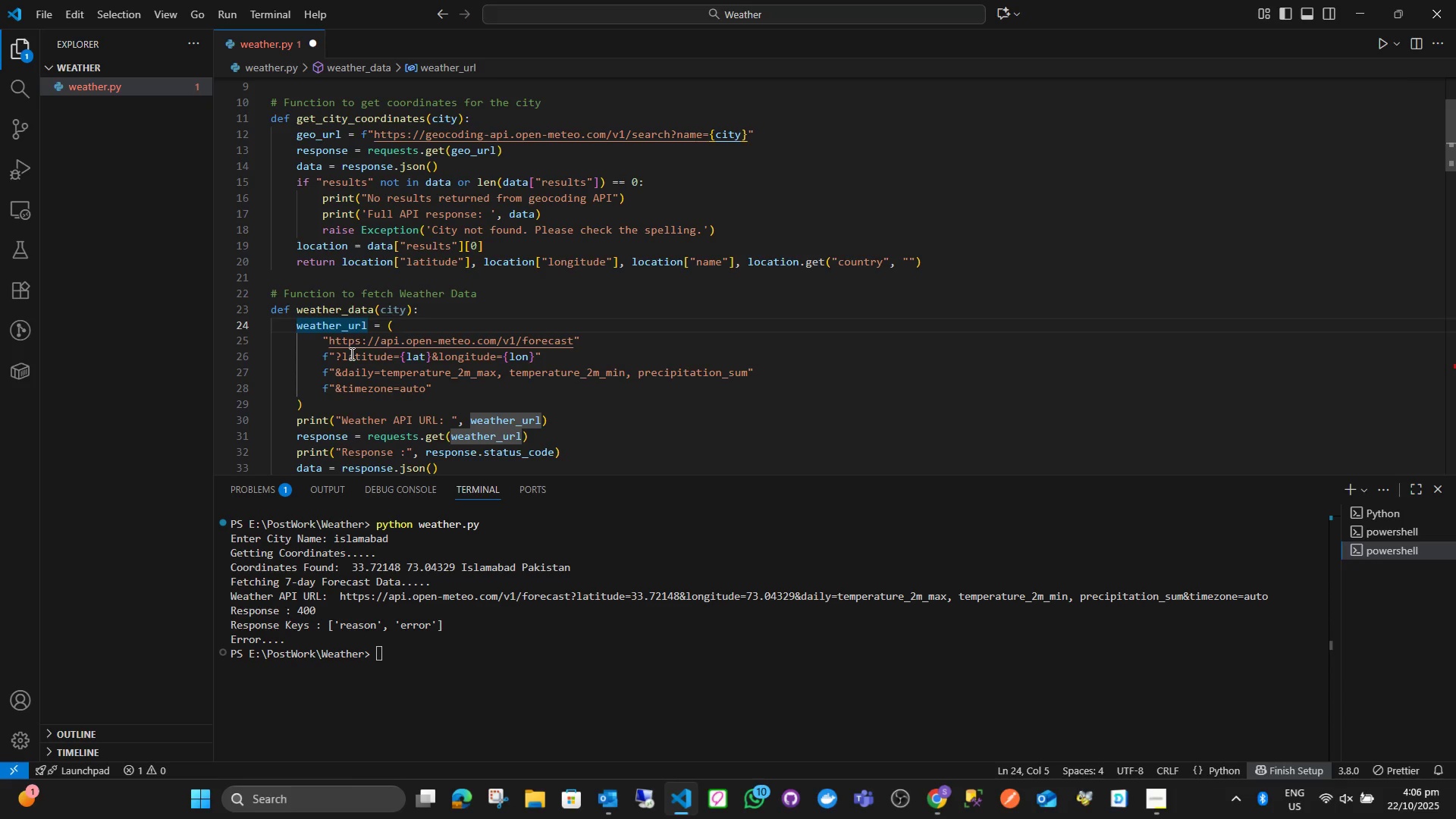 
key(Enter)
 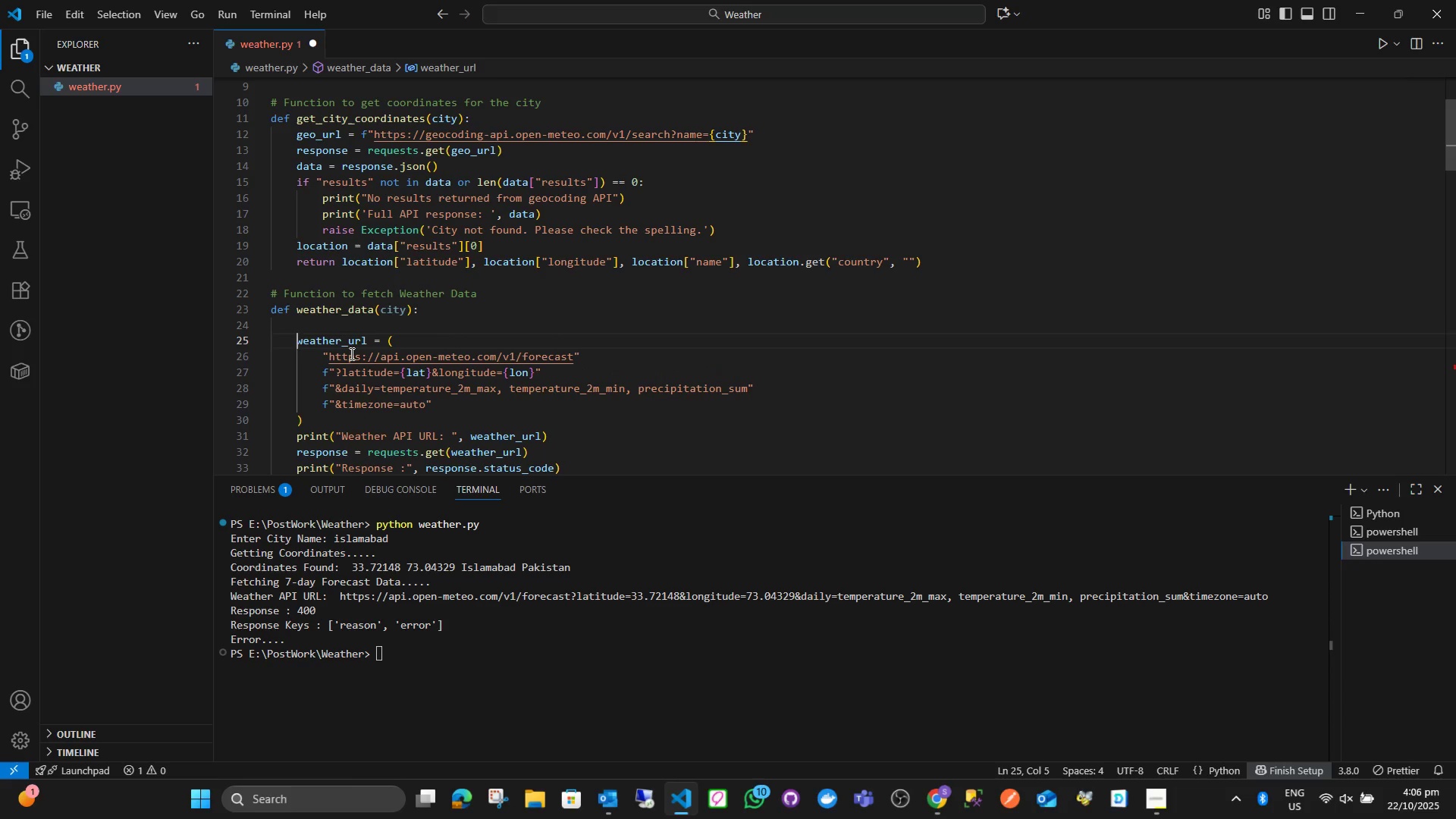 
key(Shift+ShiftLeft)
 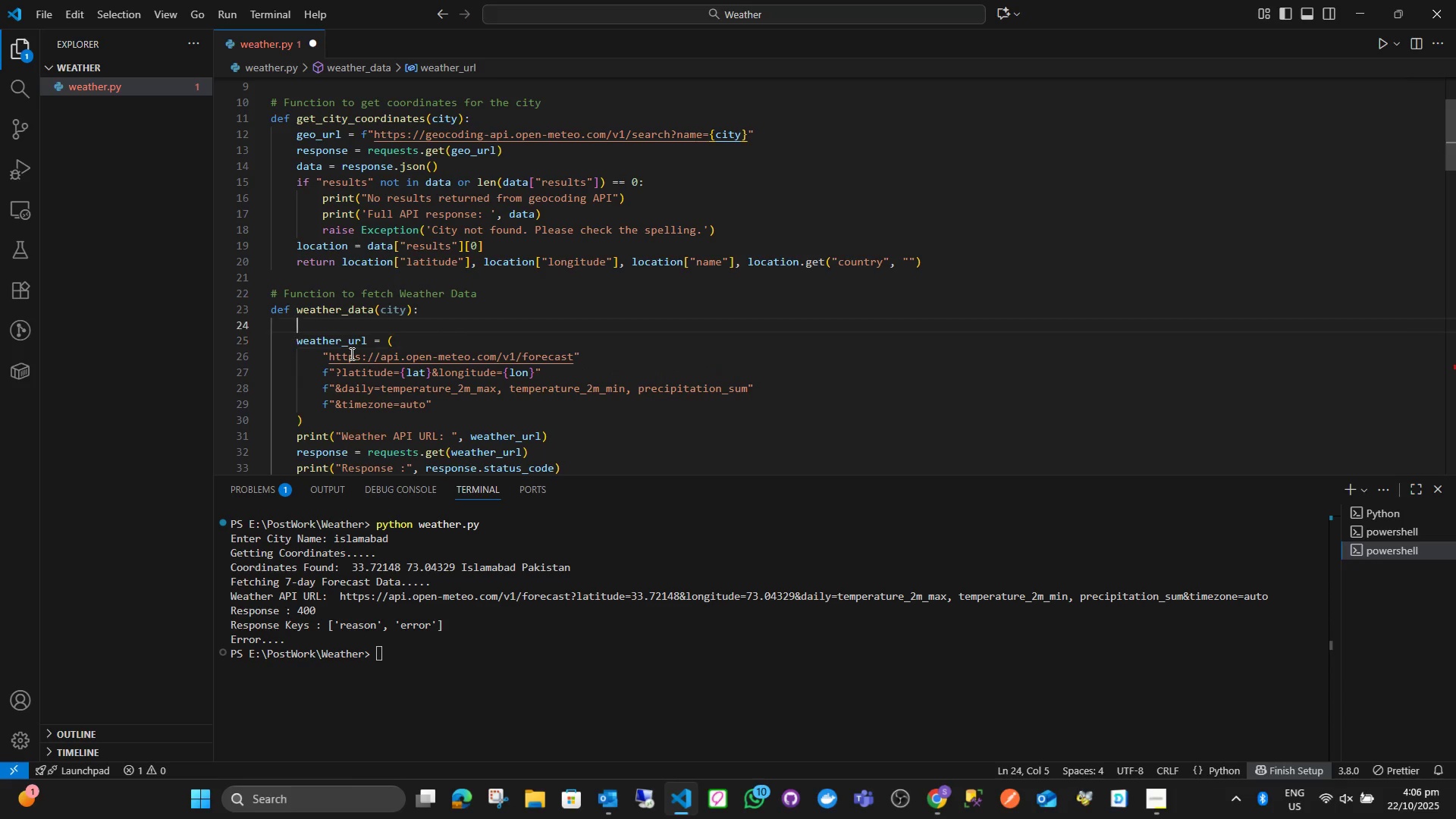 
key(ArrowUp)
 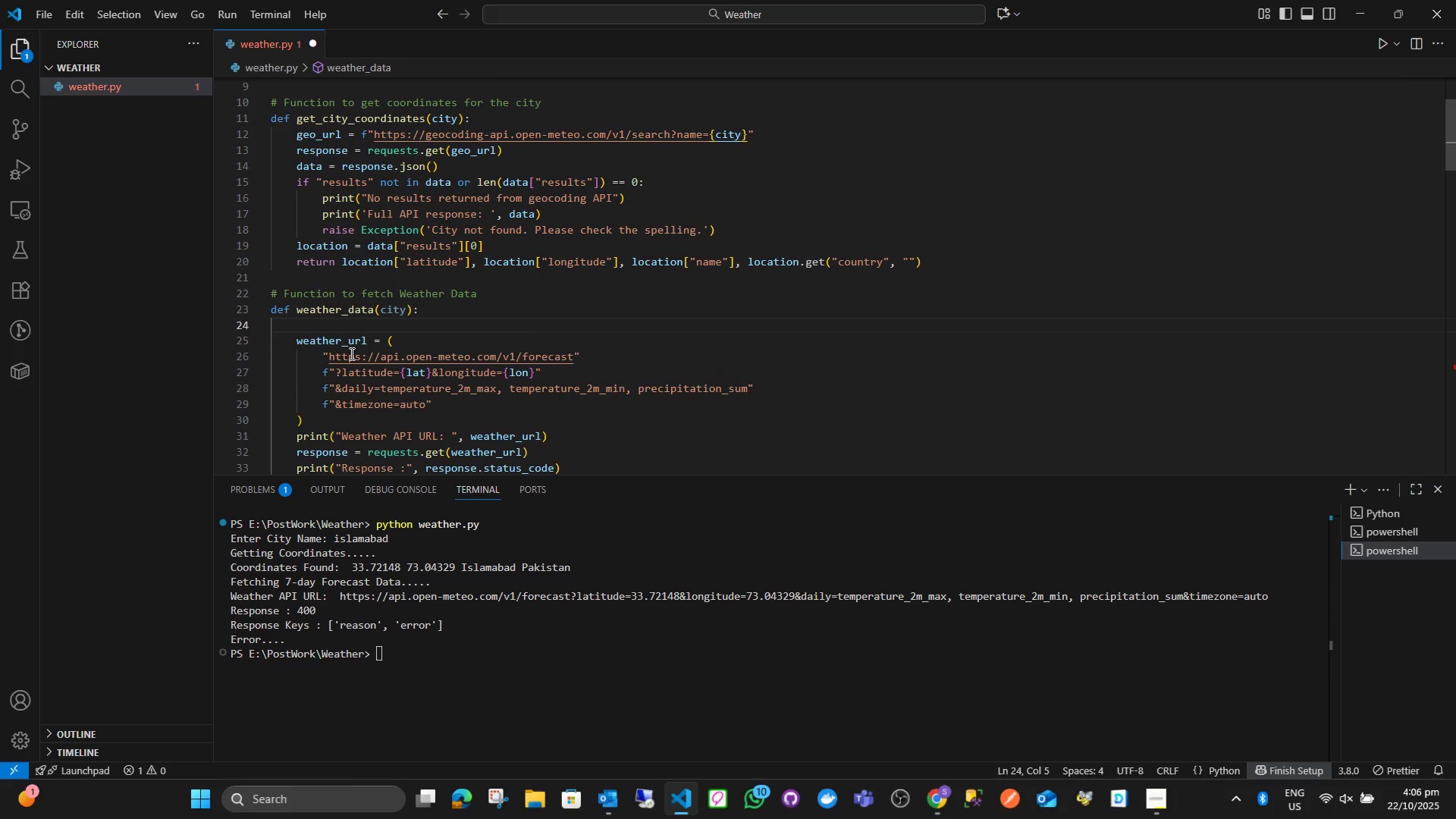 
type(try:)
 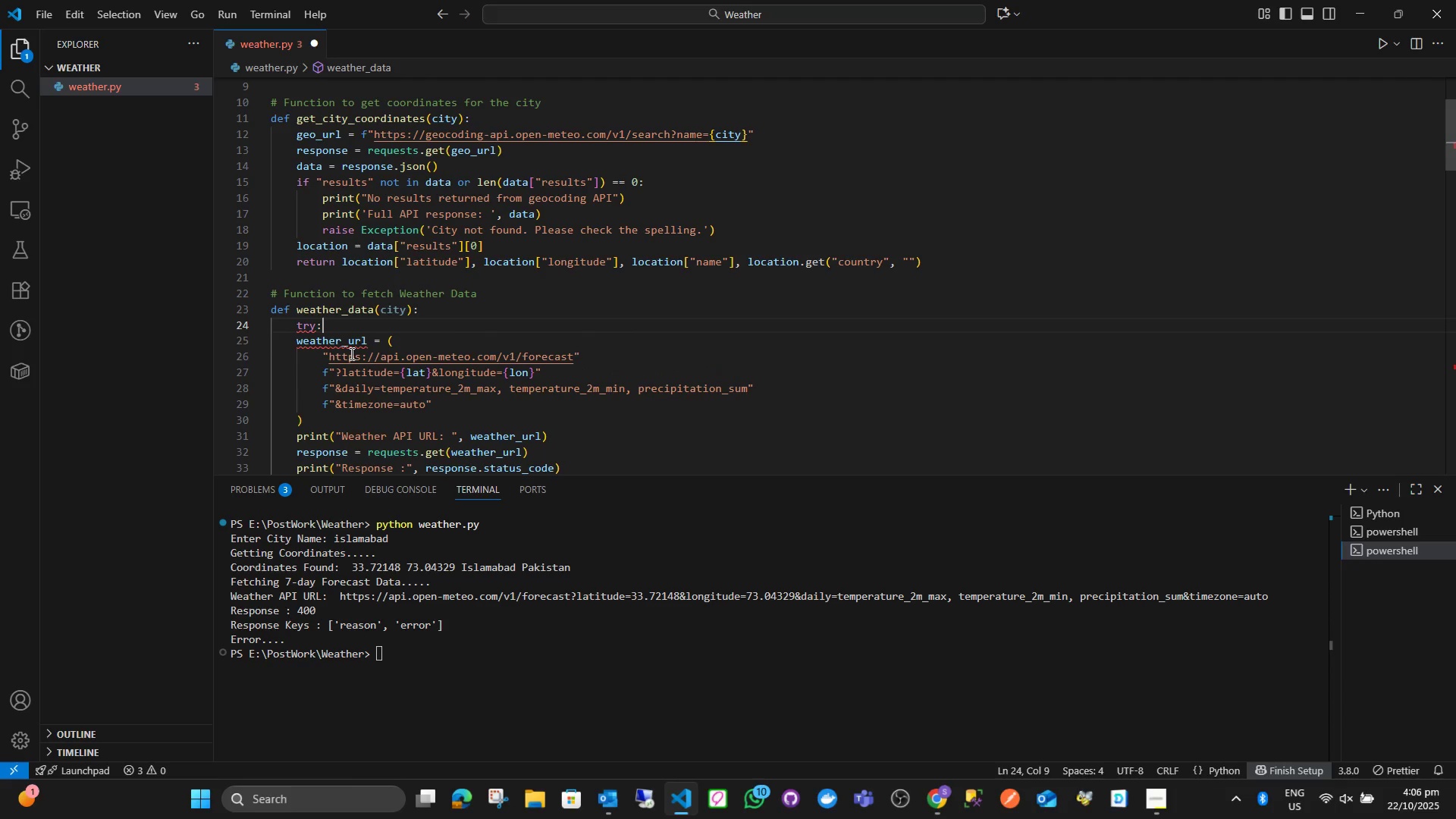 
key(ArrowDown)
 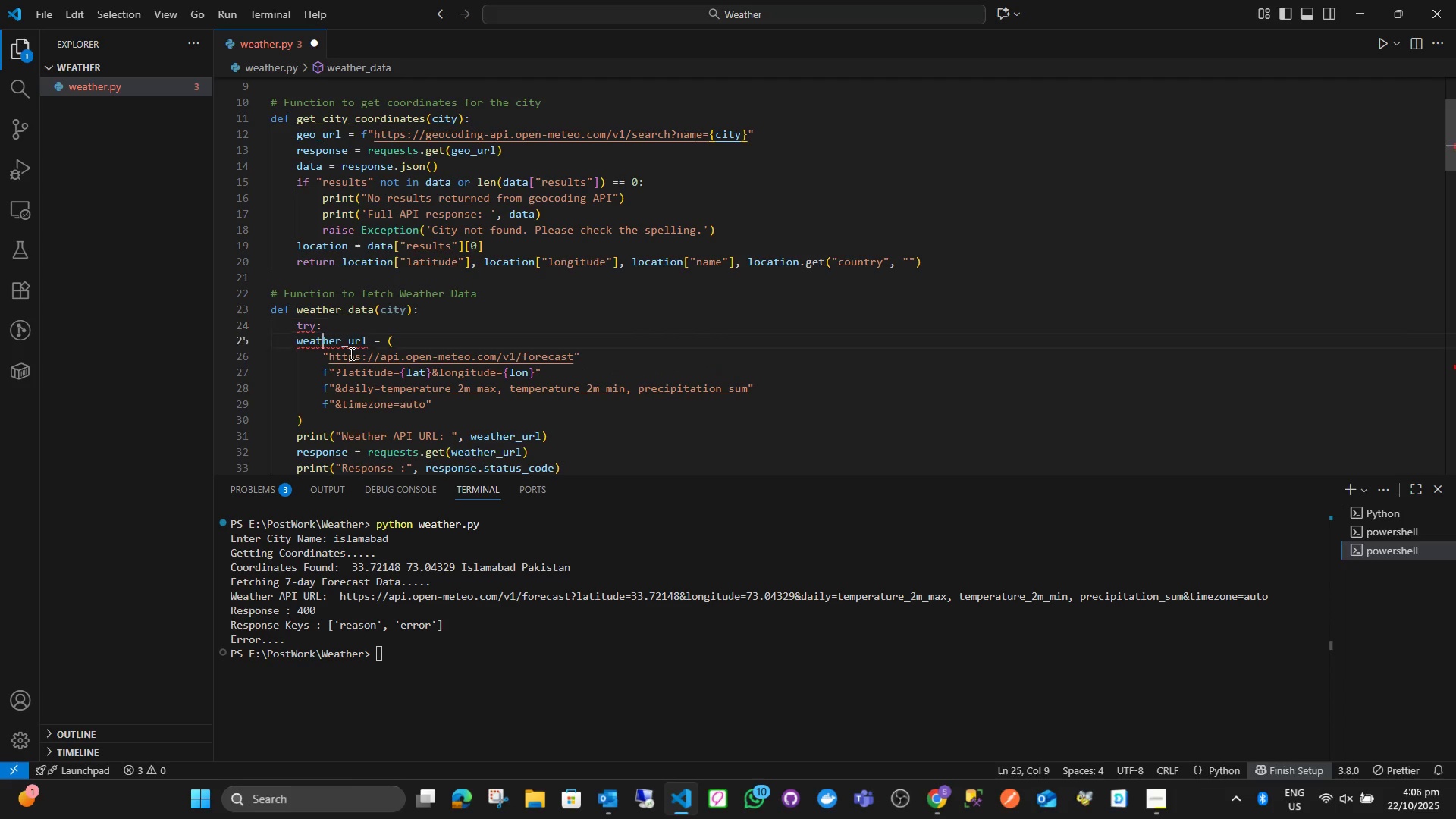 
key(ArrowLeft)
 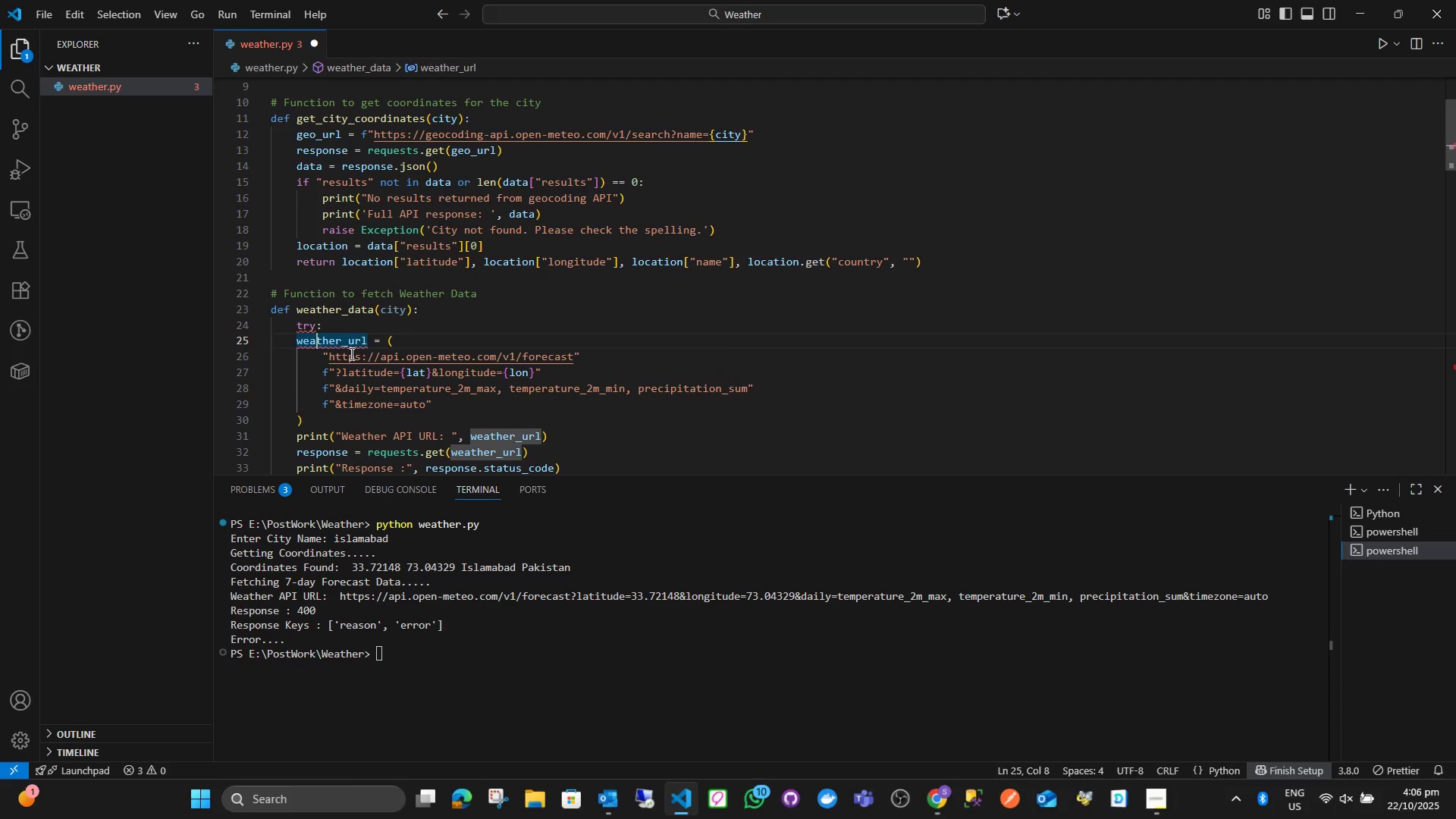 
key(ArrowLeft)
 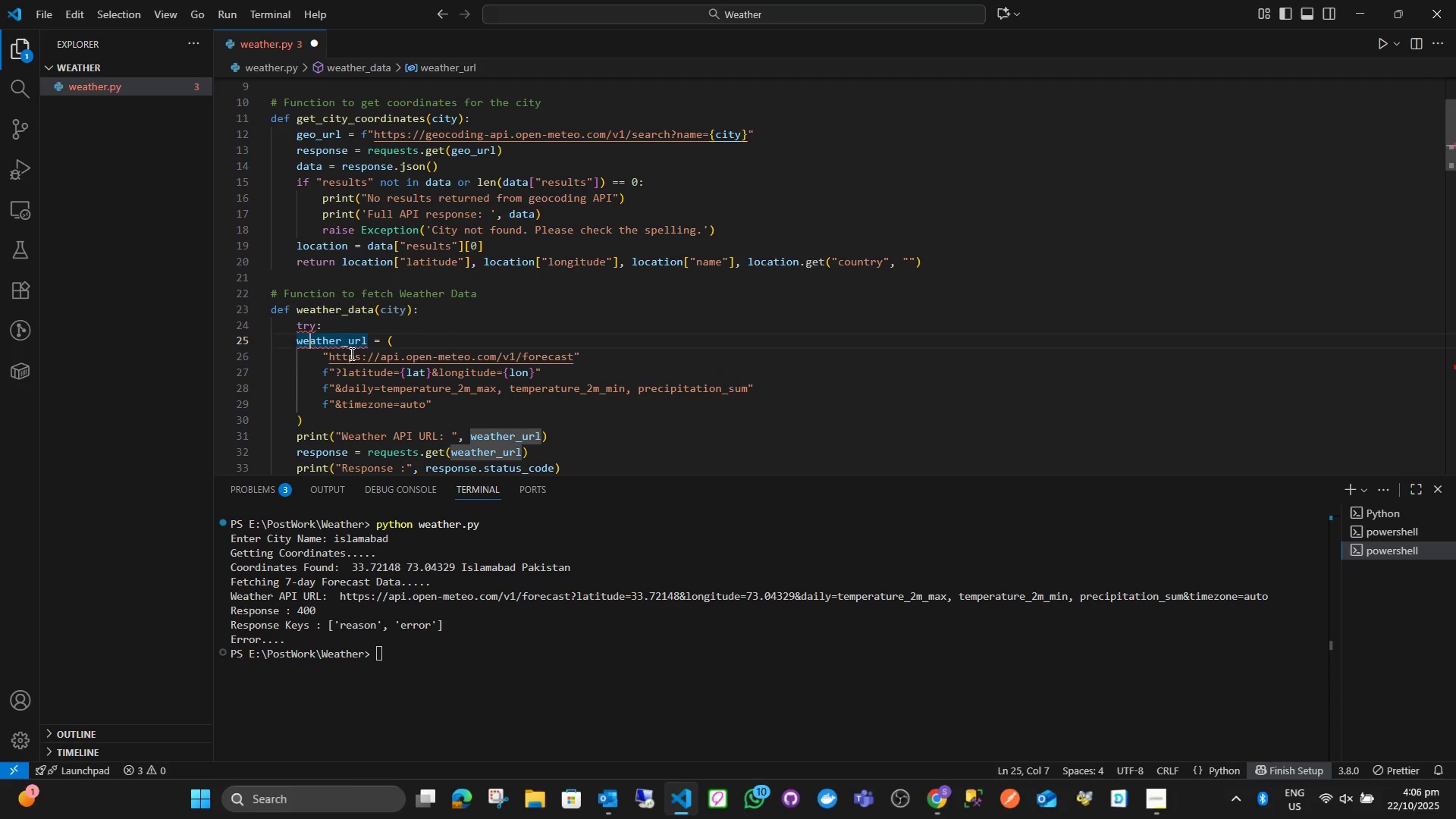 
key(ArrowLeft)
 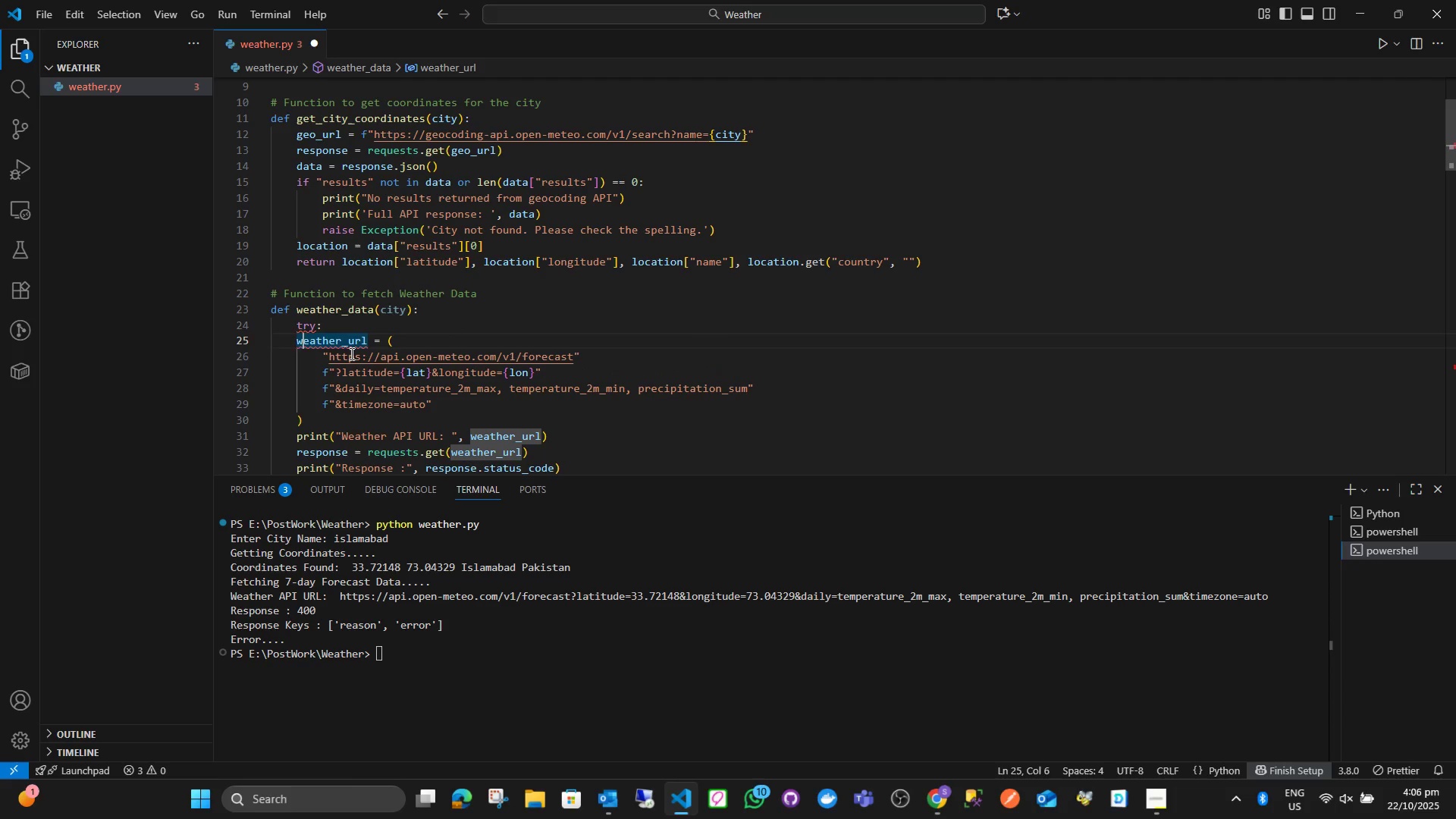 
key(ArrowLeft)
 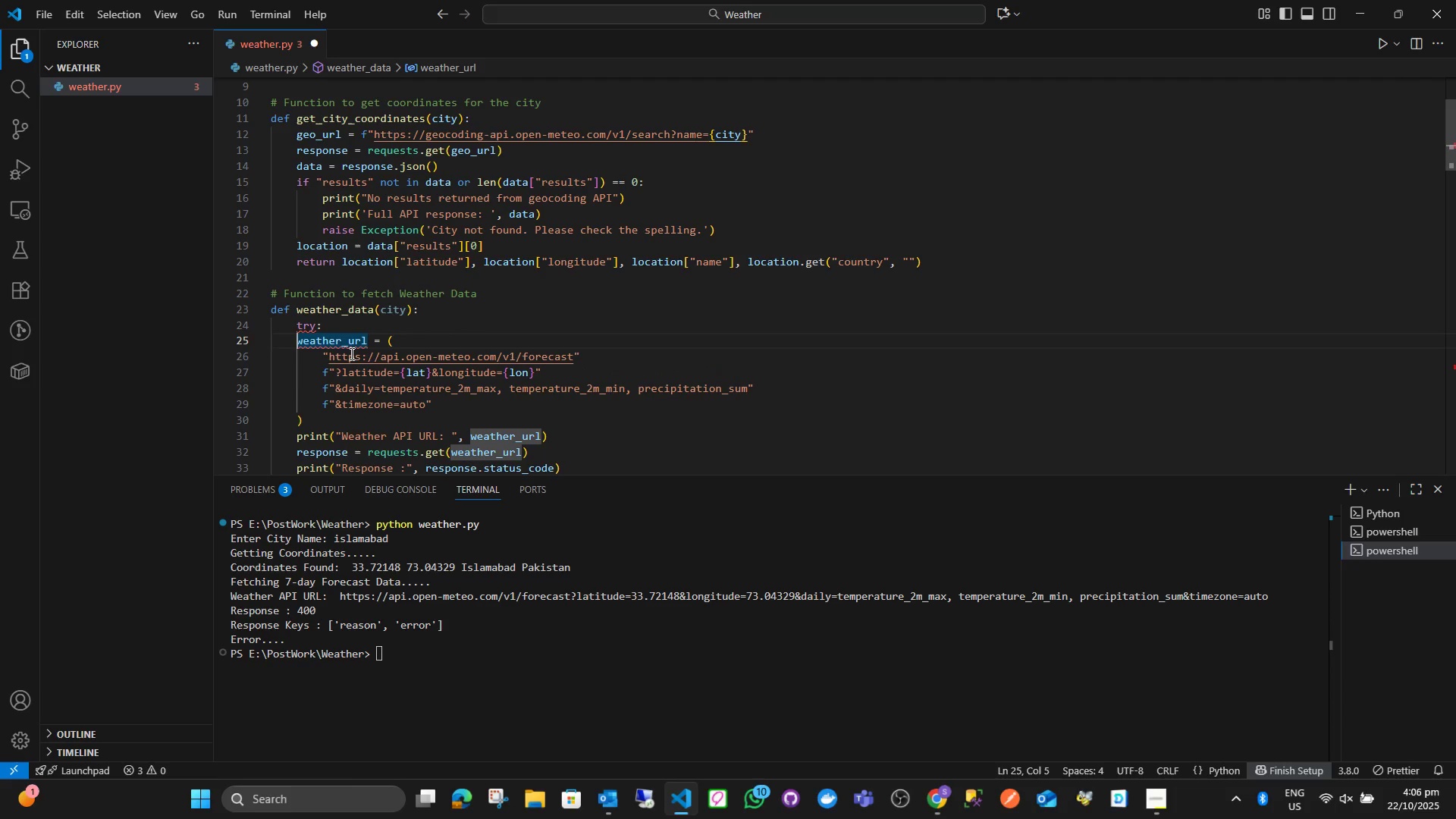 
key(Shift+ShiftLeft)
 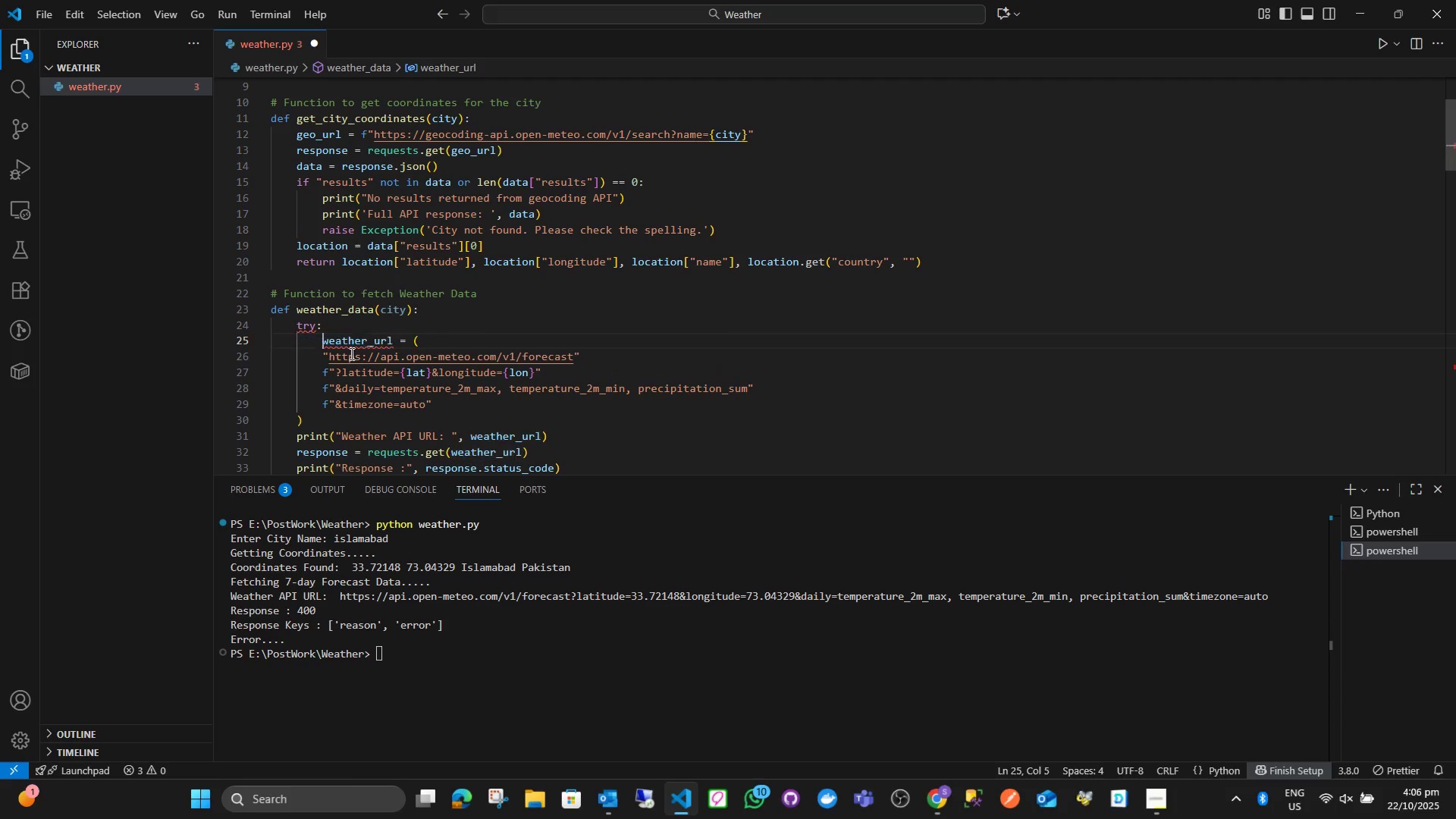 
key(Tab)
 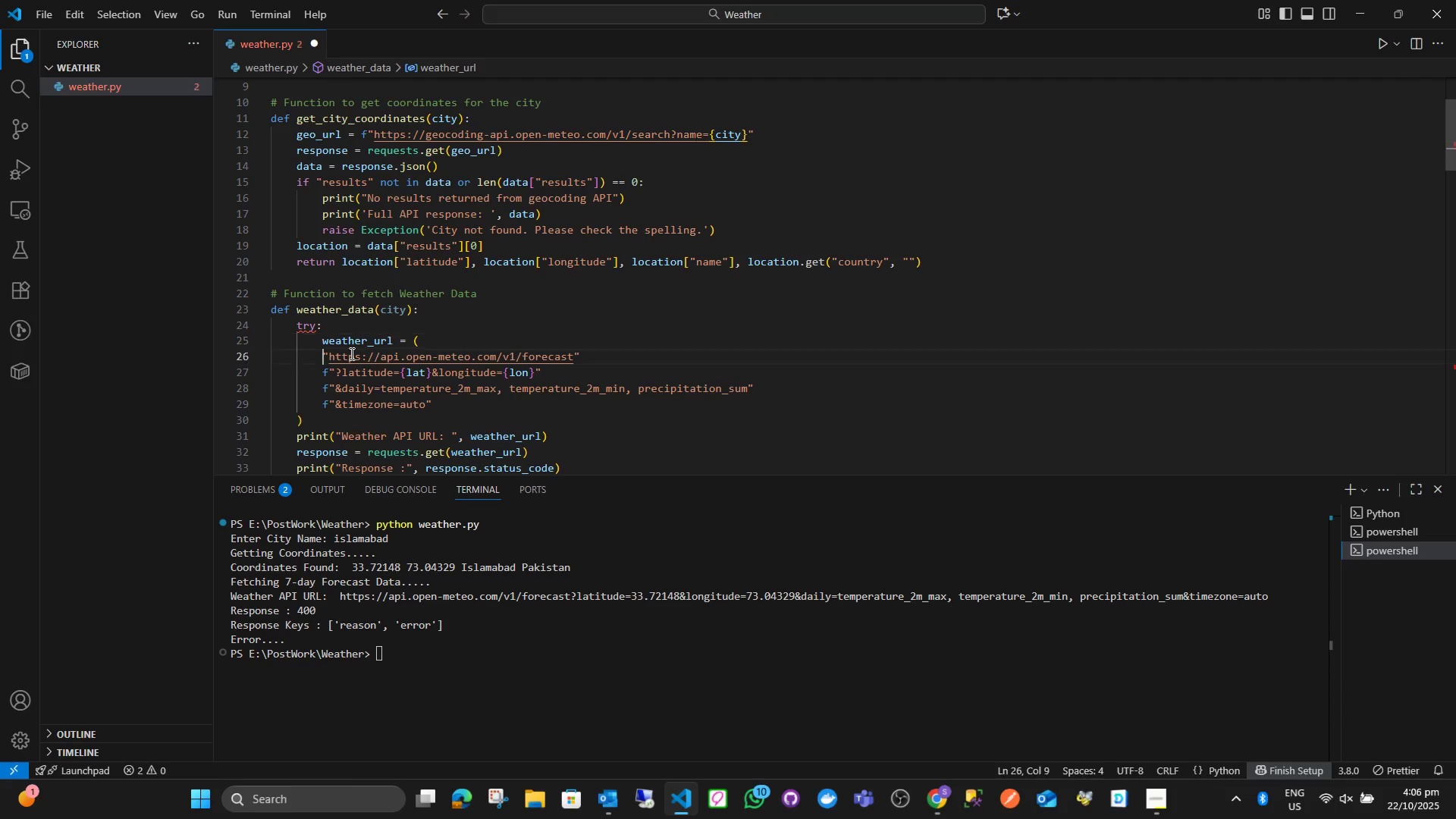 
key(ArrowDown)
 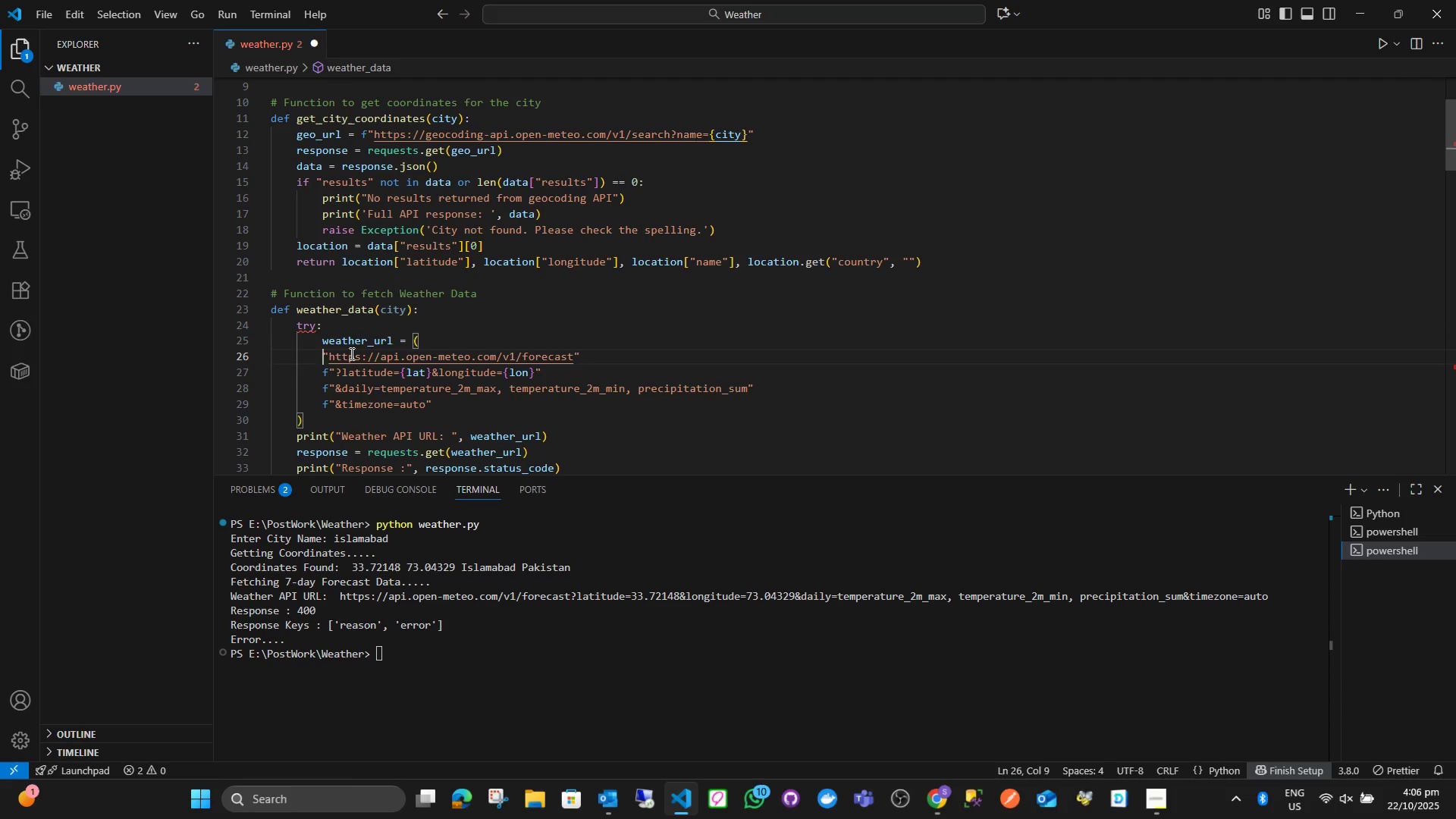 
key(ArrowLeft)
 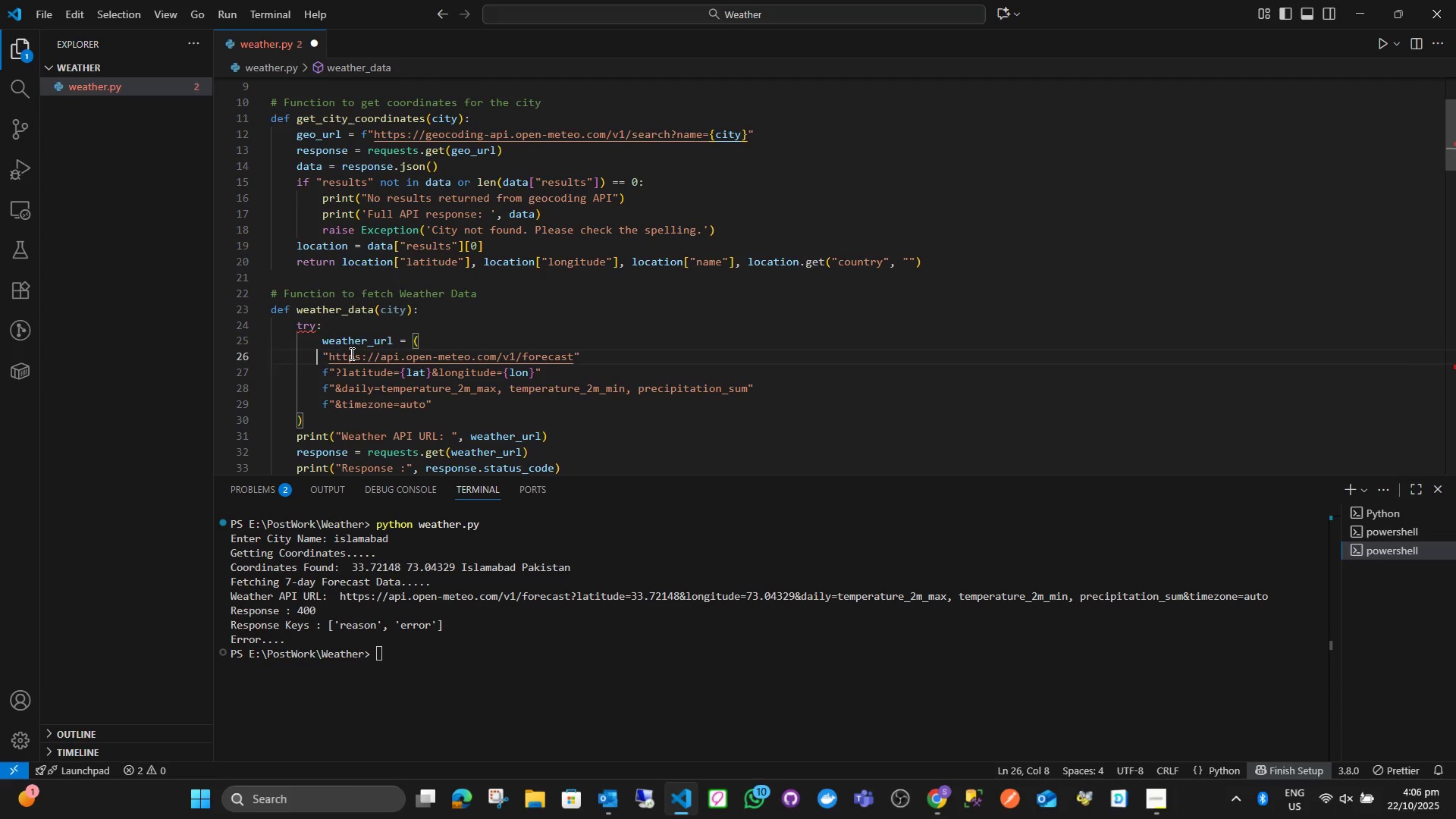 
key(ArrowDown)
 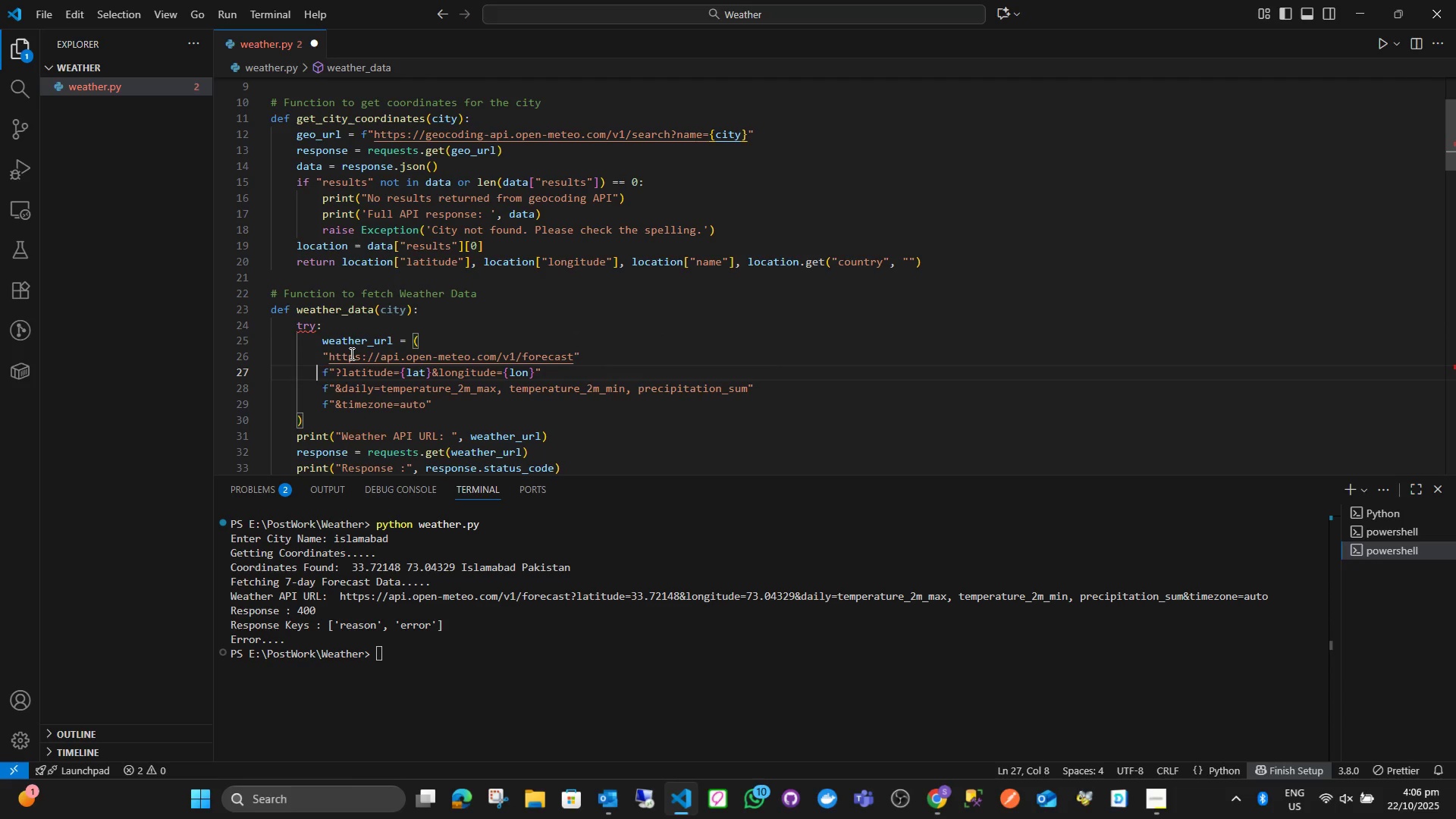 
key(ArrowLeft)
 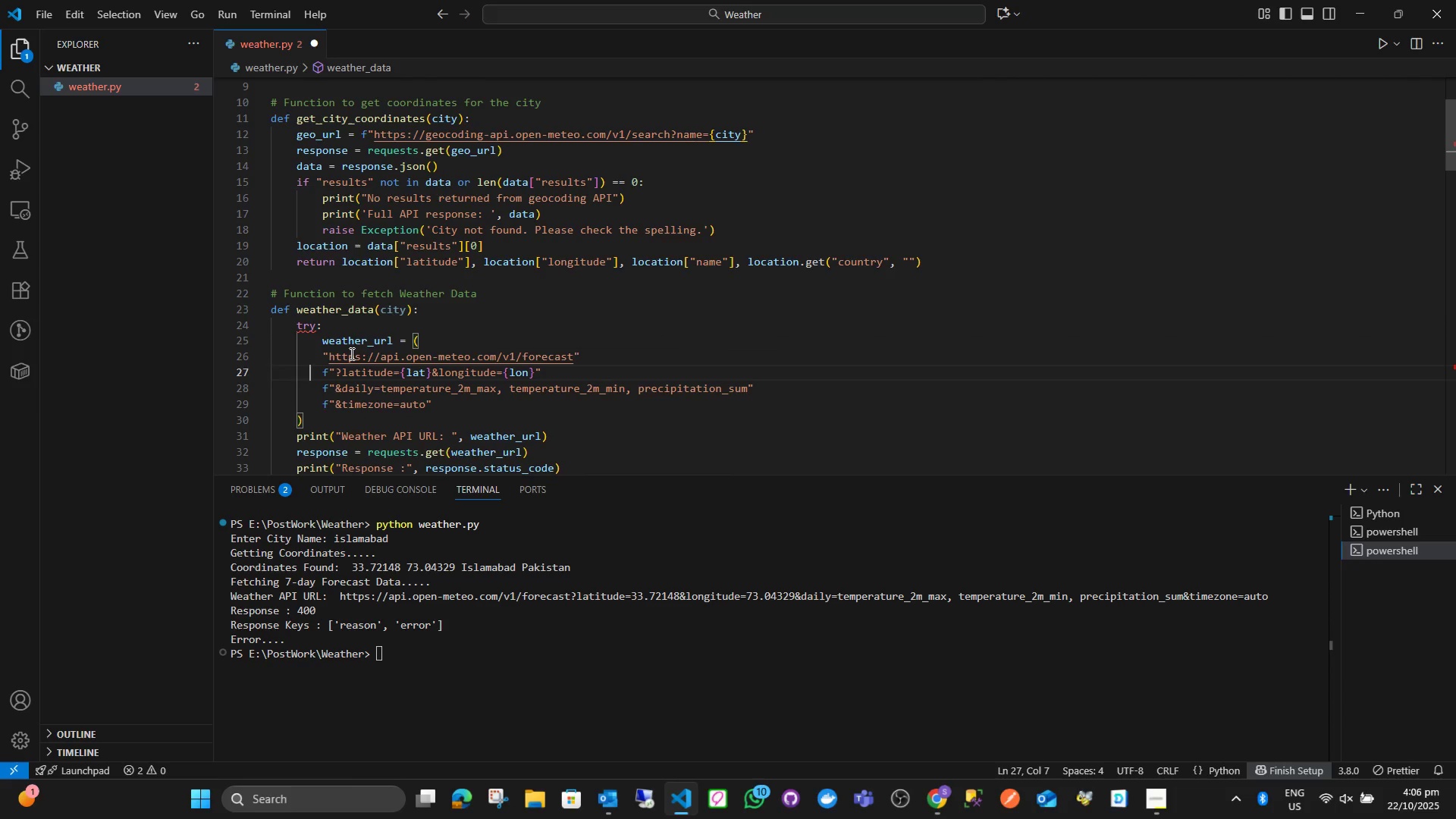 
key(ArrowDown)
 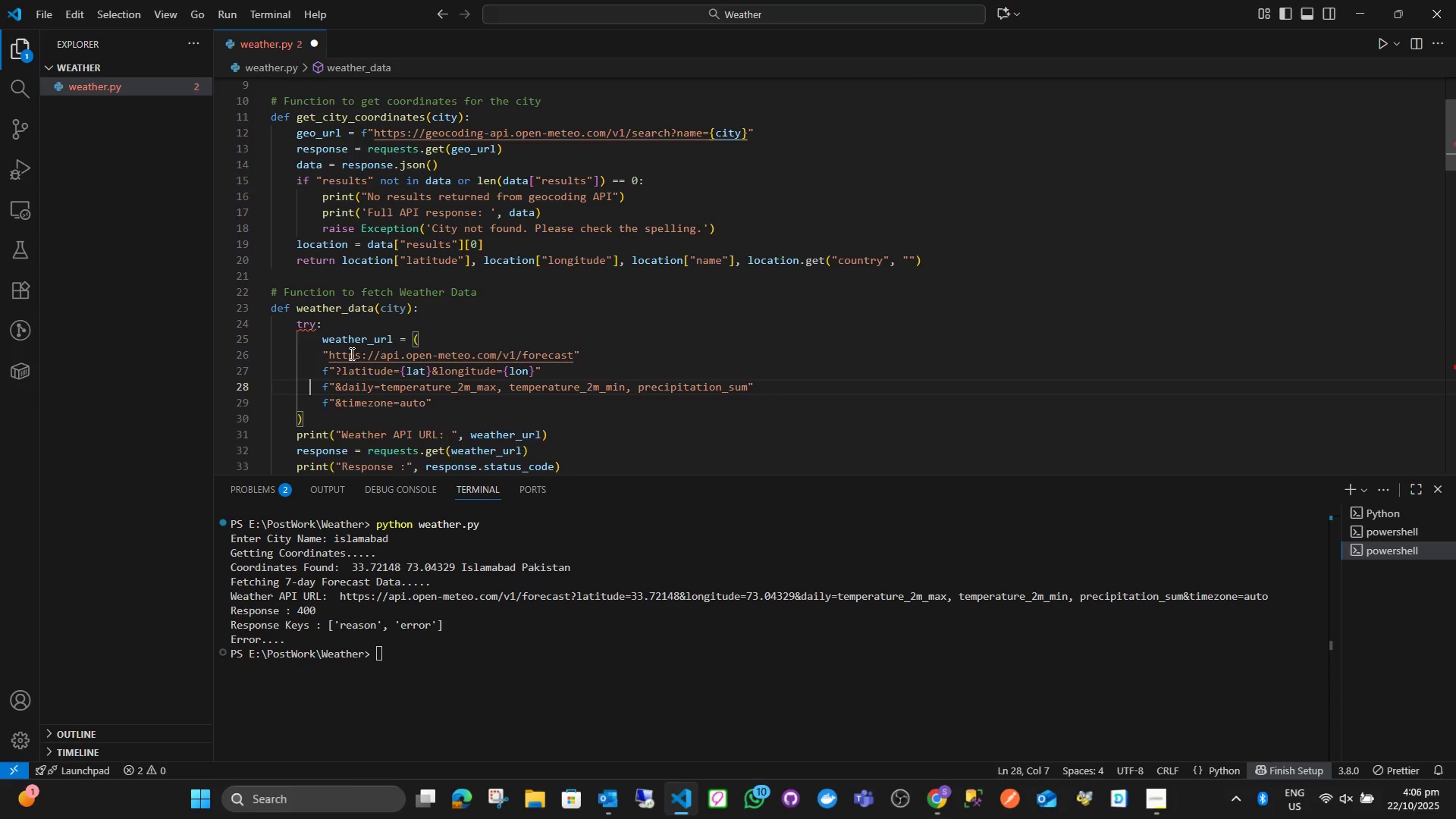 
key(ArrowDown)
 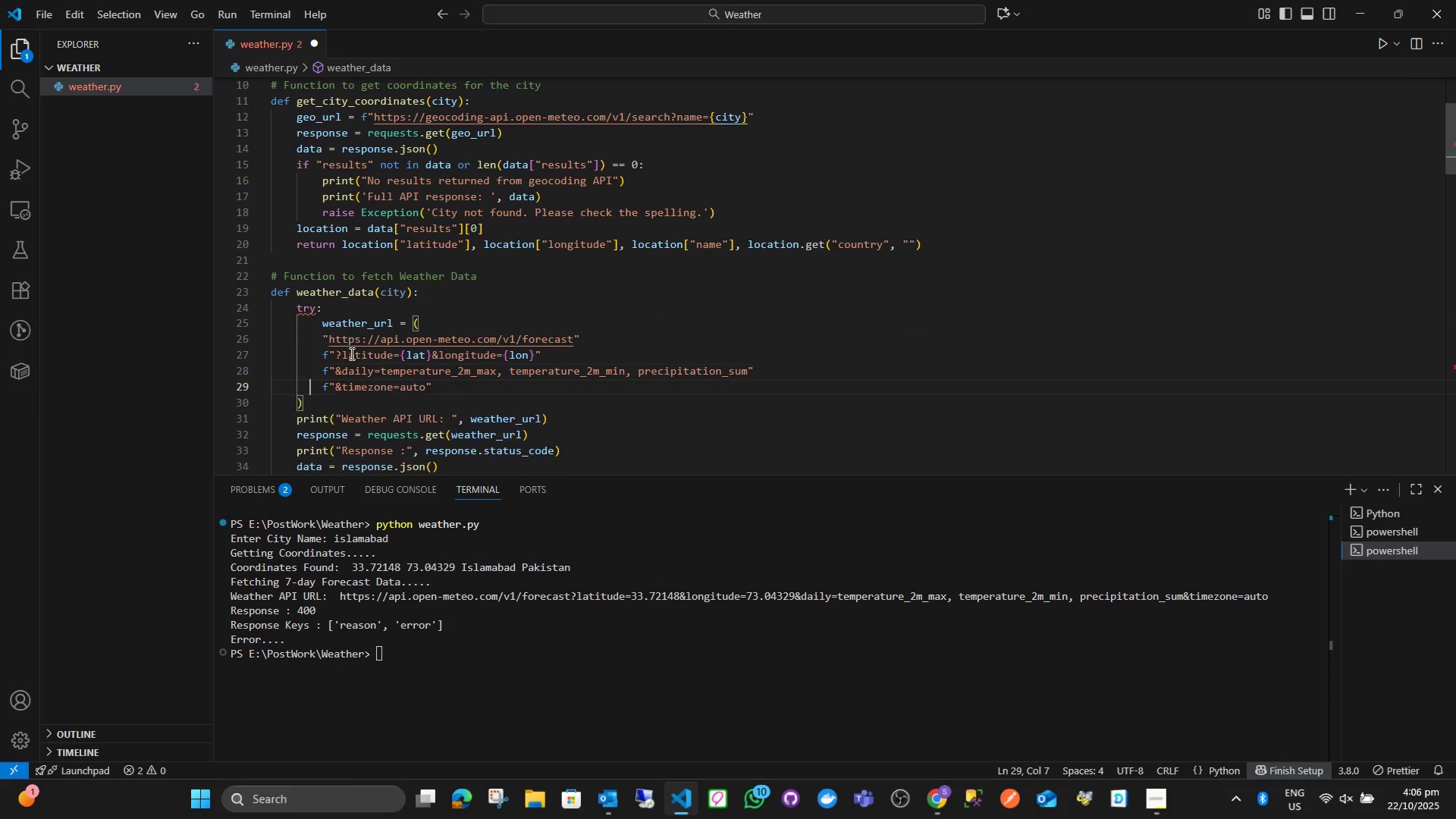 
key(ArrowLeft)
 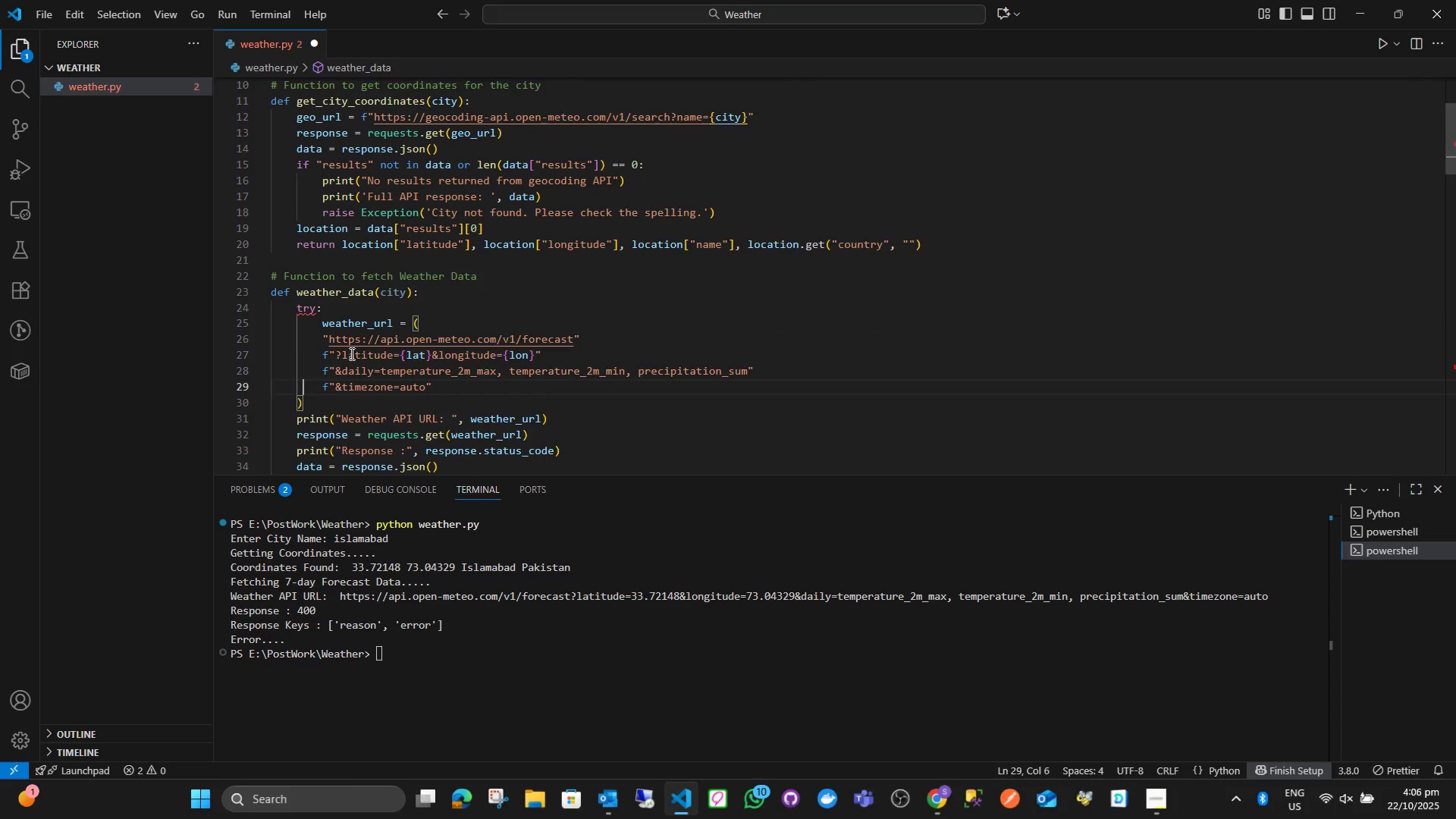 
key(ArrowDown)
 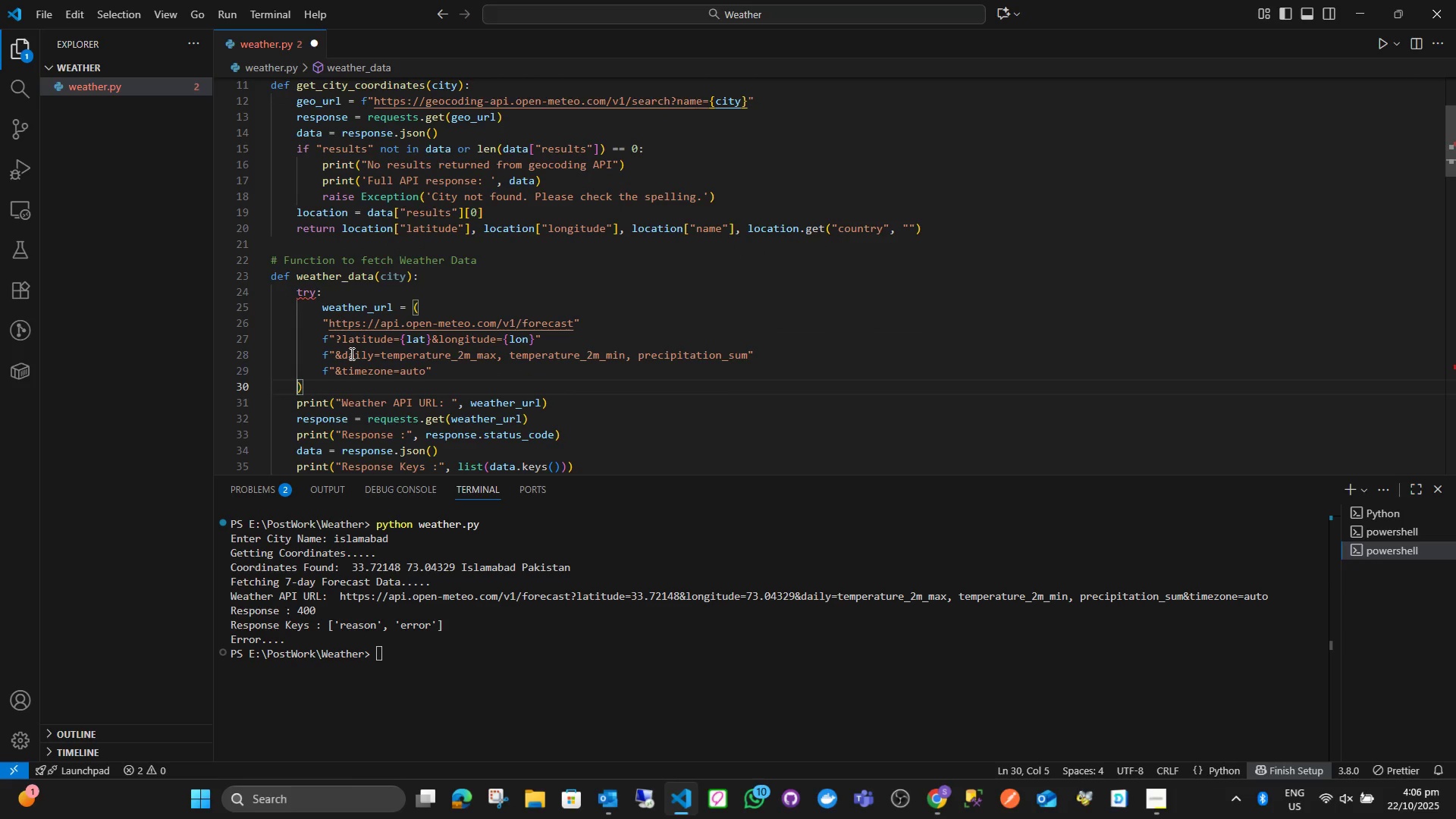 
key(ArrowLeft)
 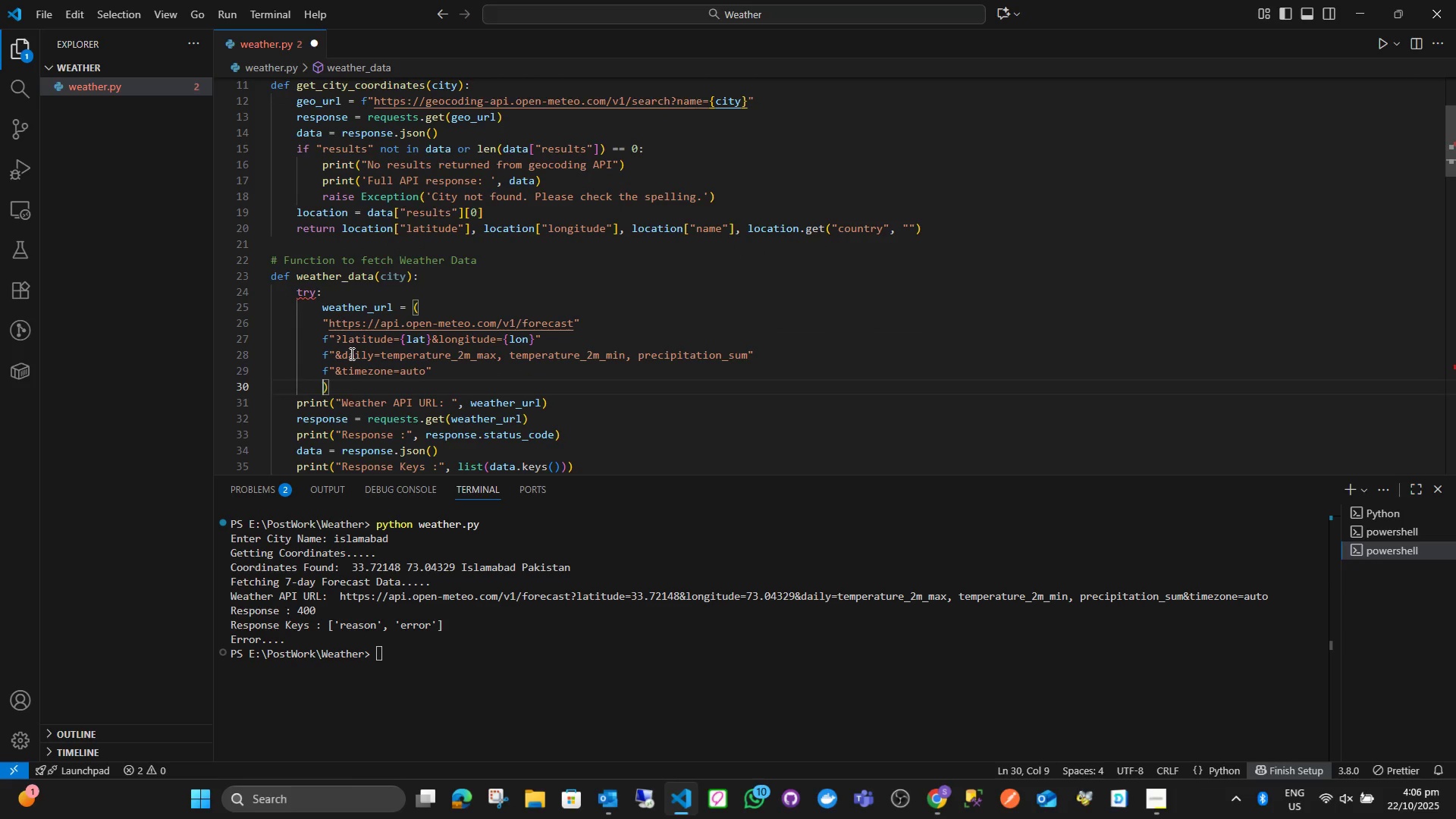 
key(Tab)
 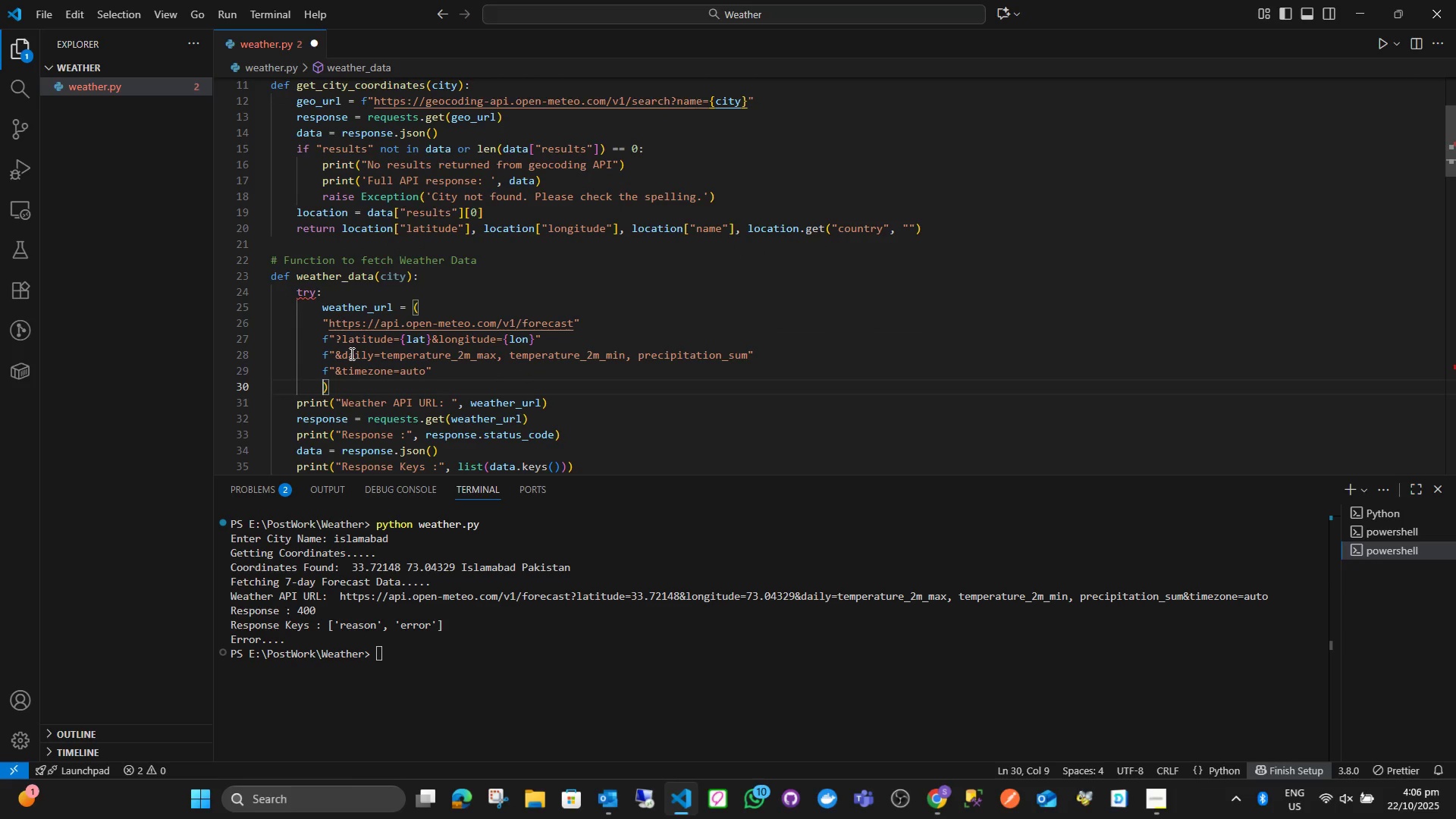 
key(ArrowRight)
 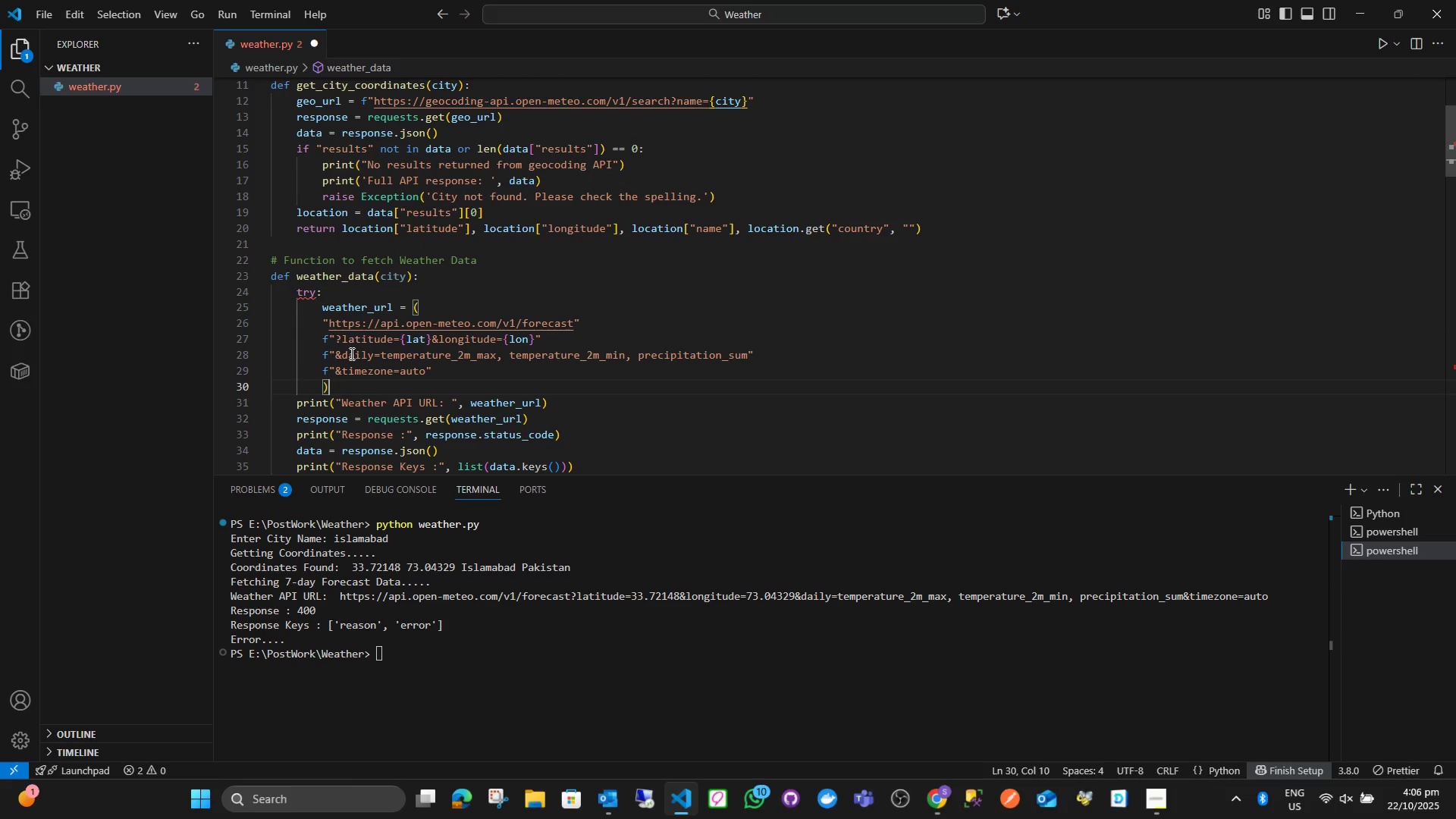 
key(ArrowUp)
 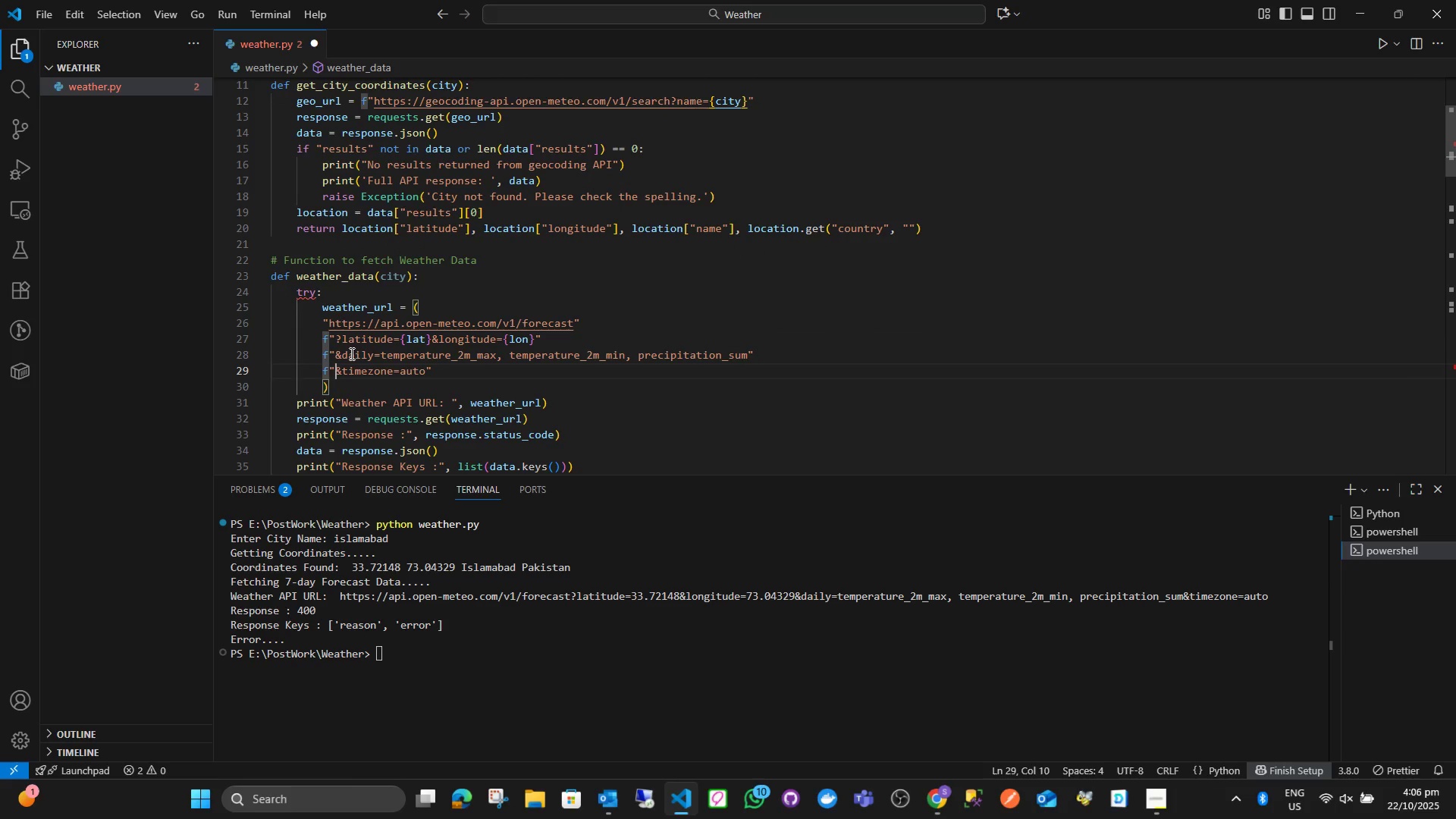 
key(ArrowRight)
 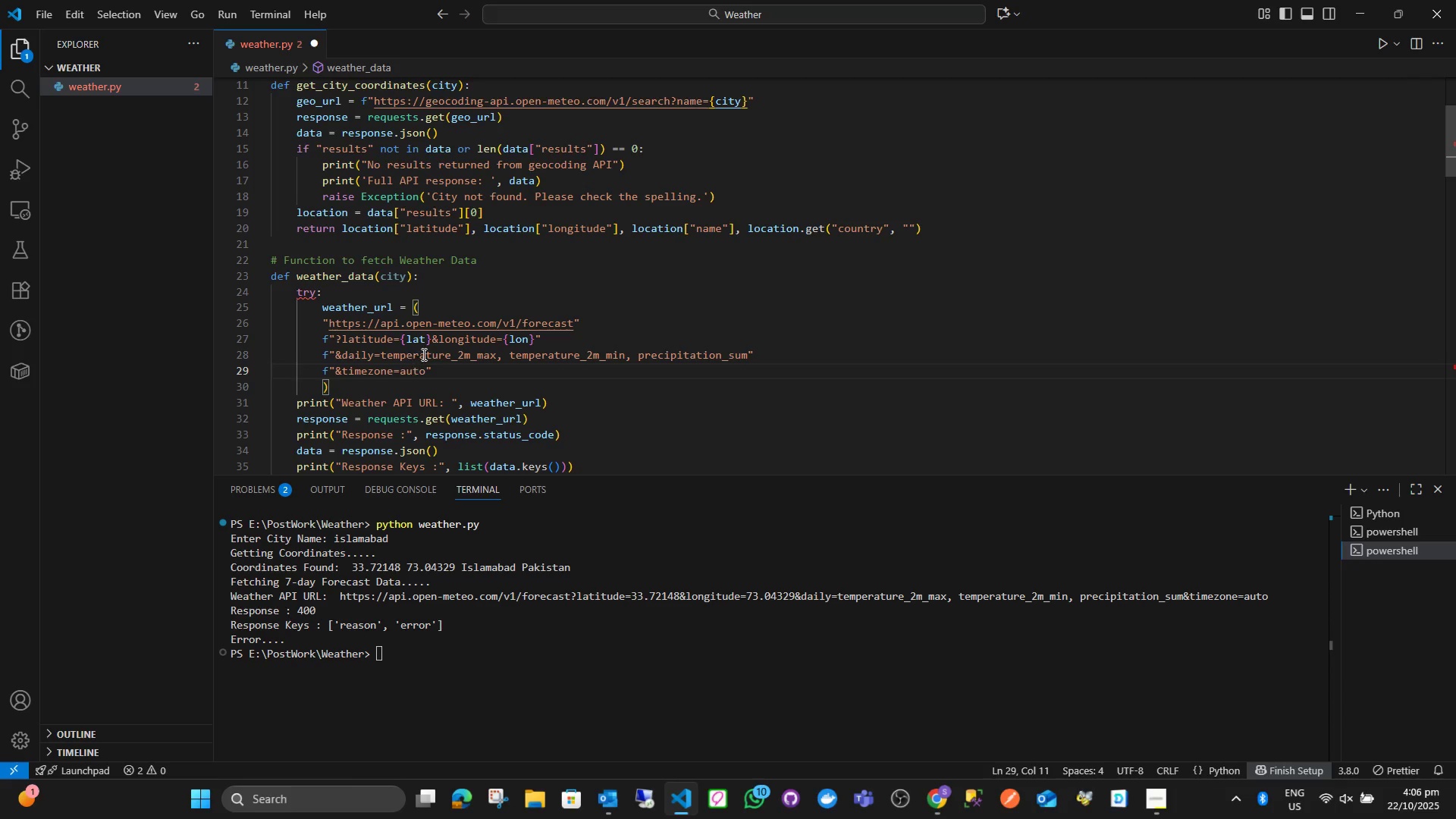 
left_click([353, 293])
 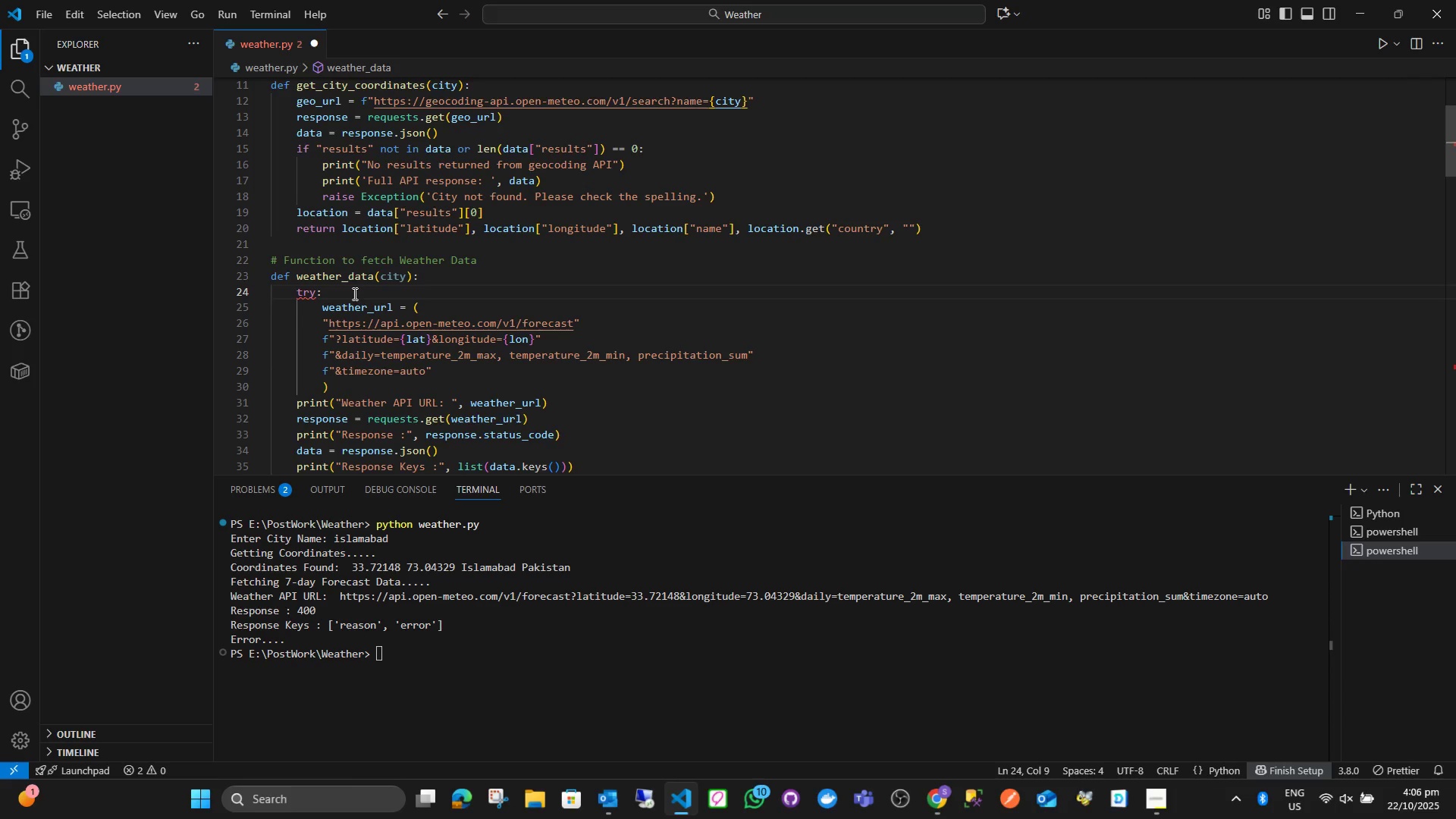 
key(Enter)
 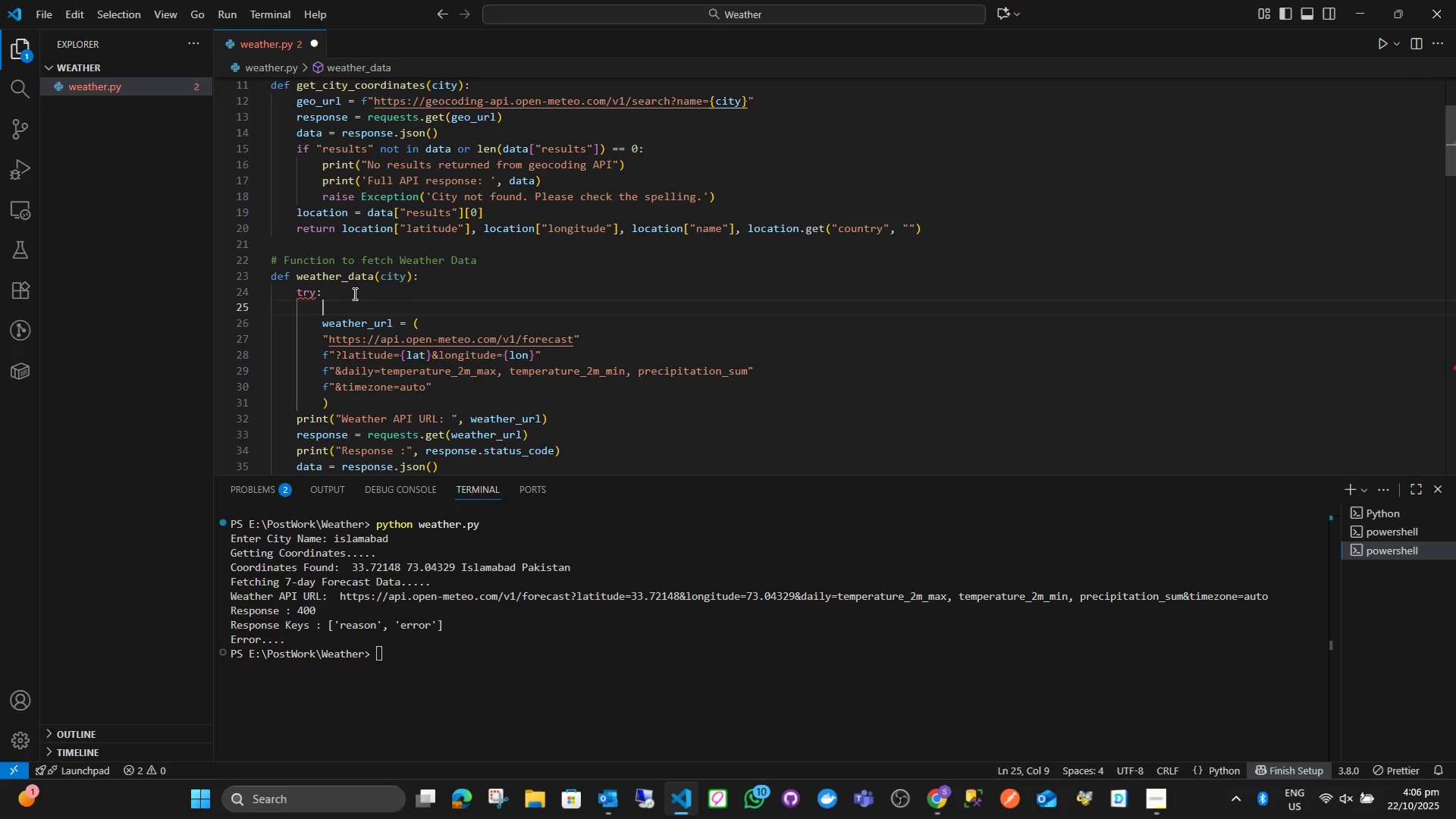 
type(print("Fetching Weather Forecast ....)
 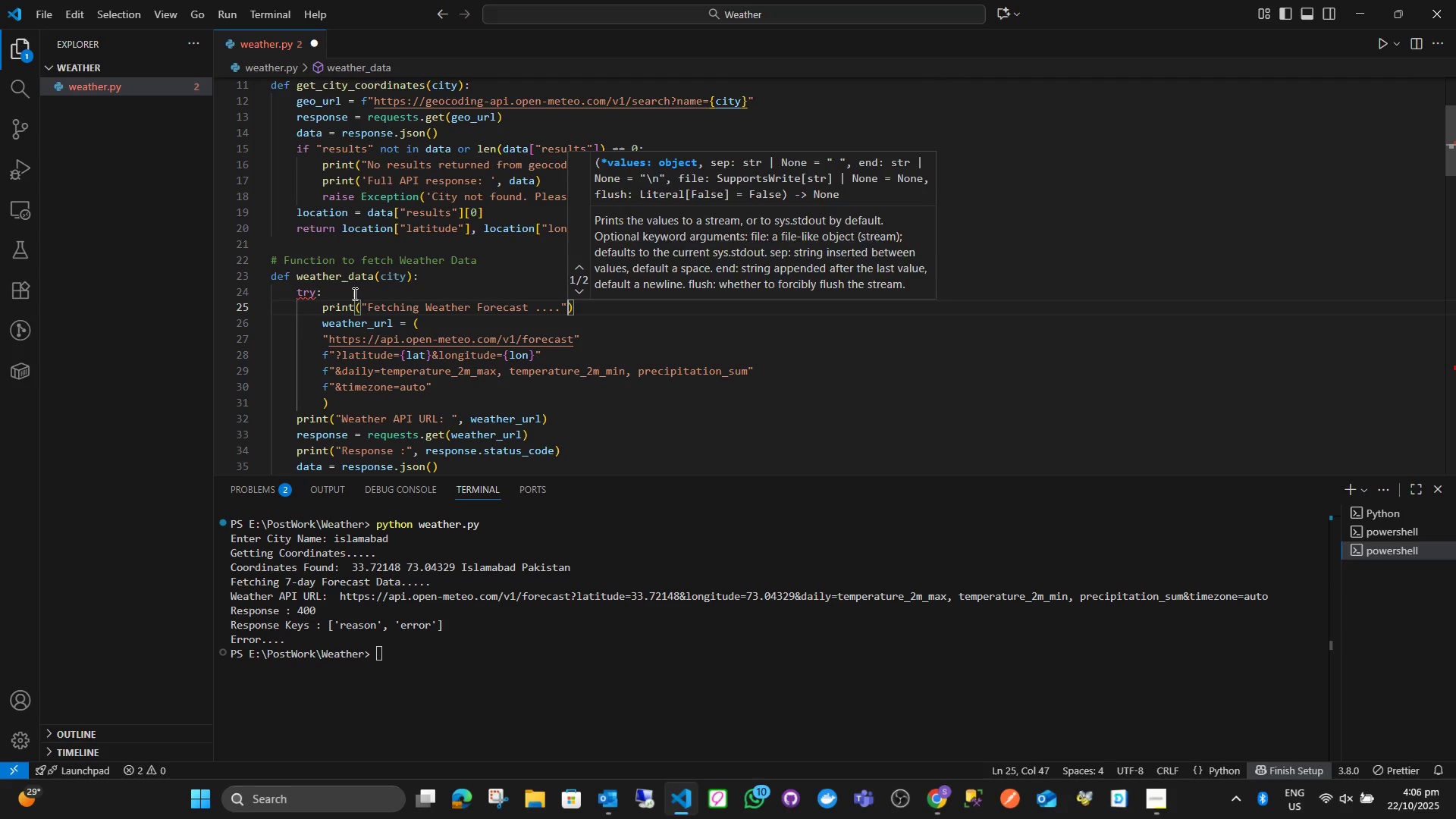 
 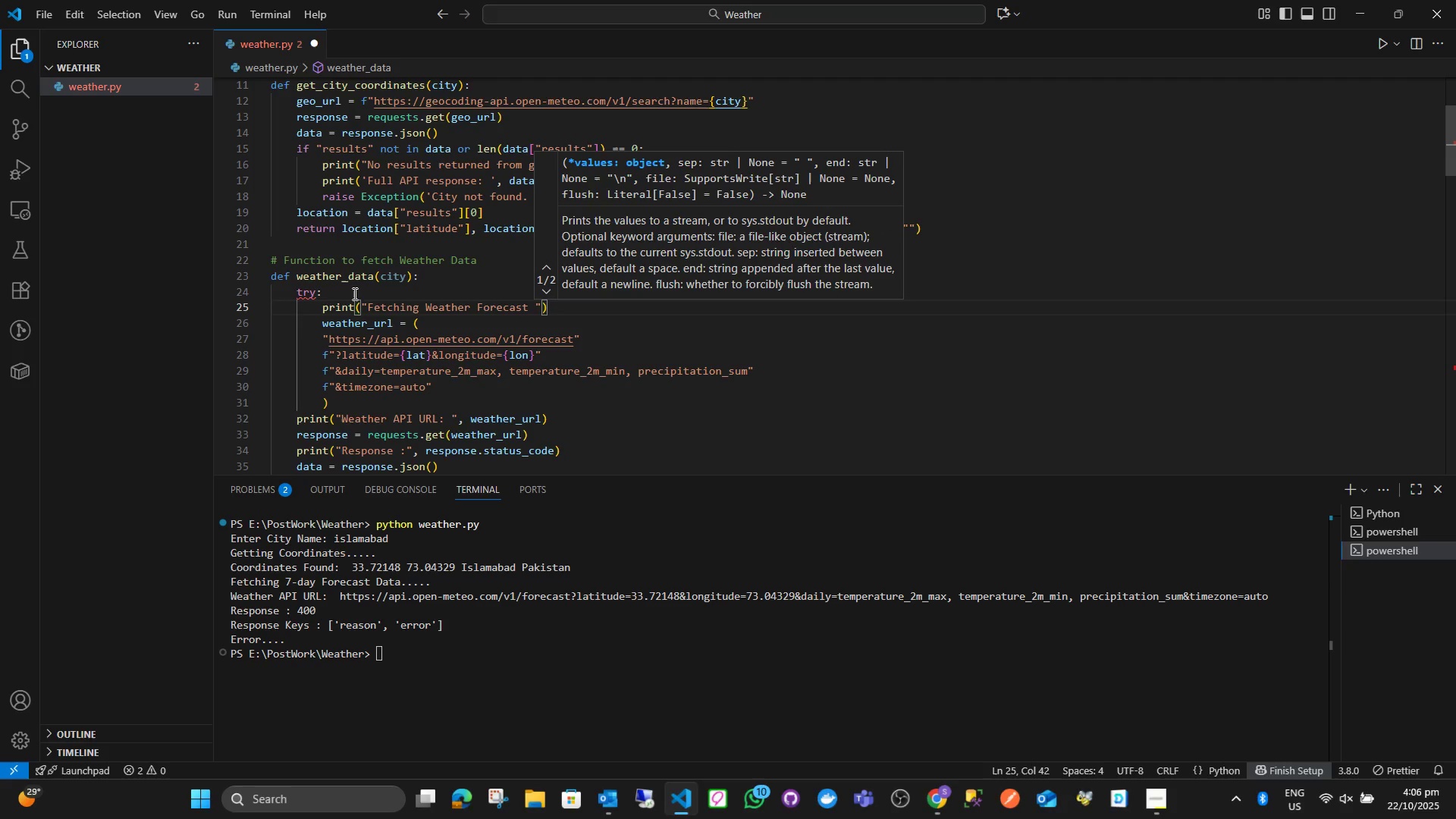 
key(ArrowRight)
 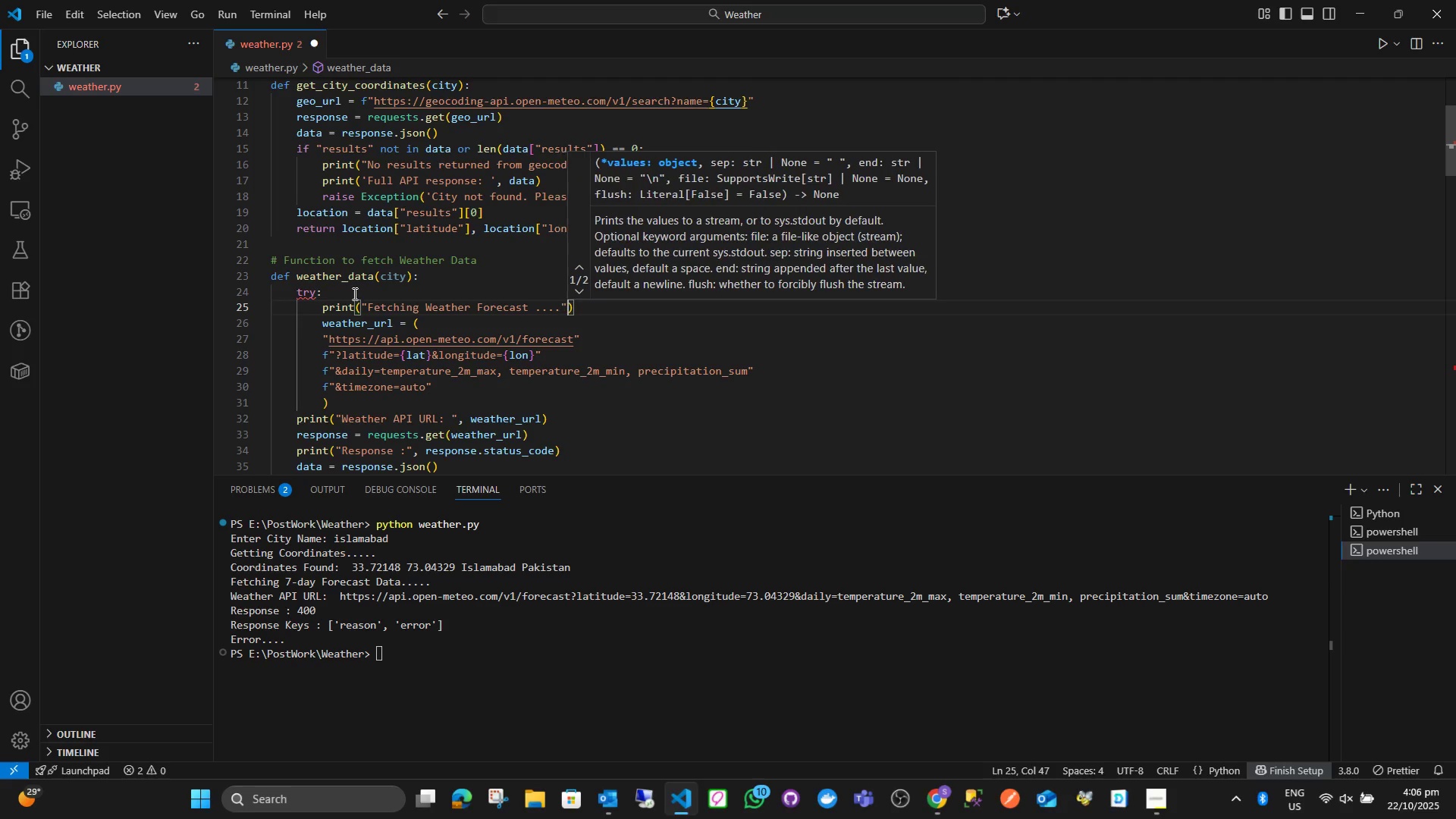 
key(ArrowRight)
 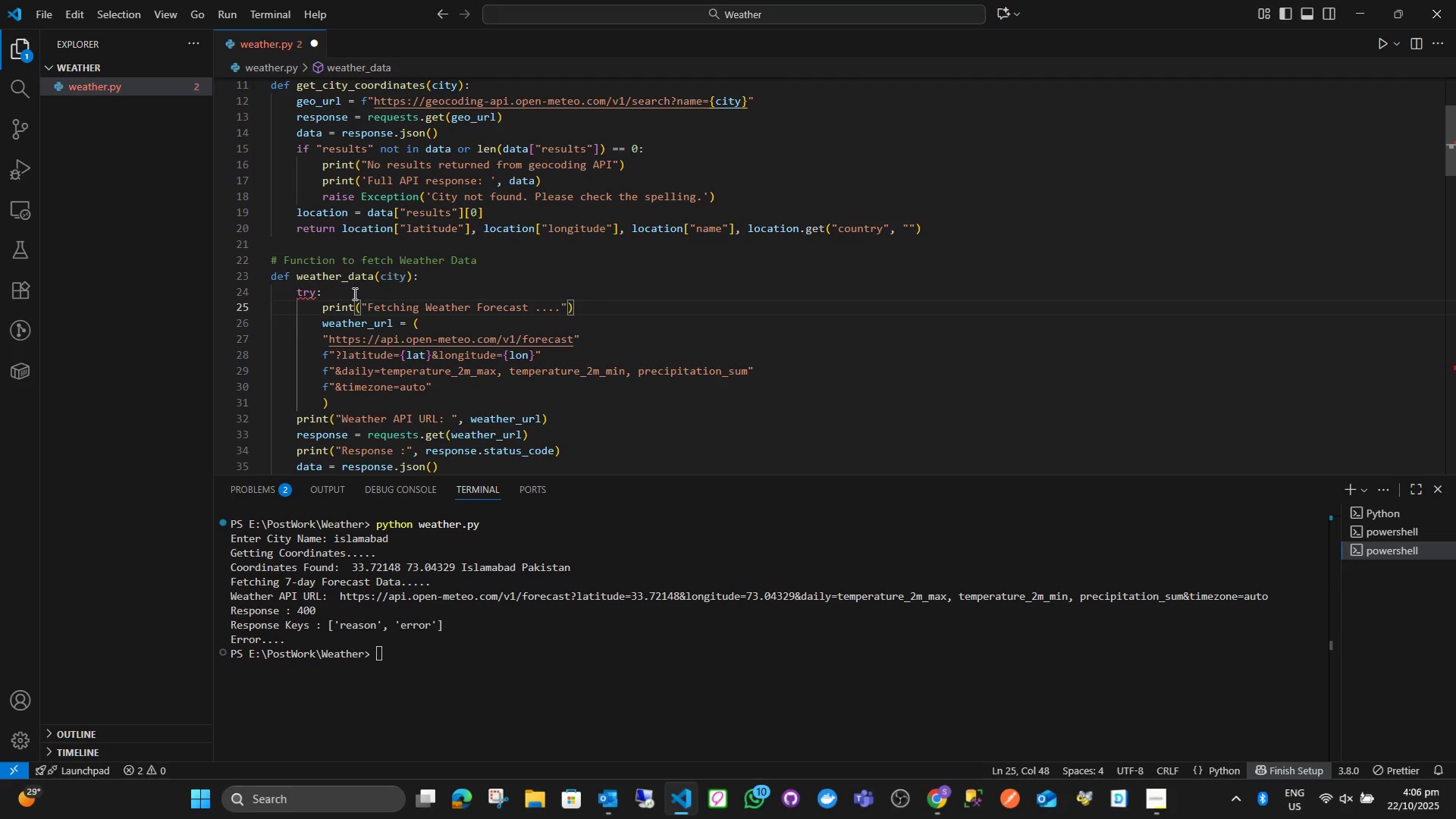 
key(Enter)
 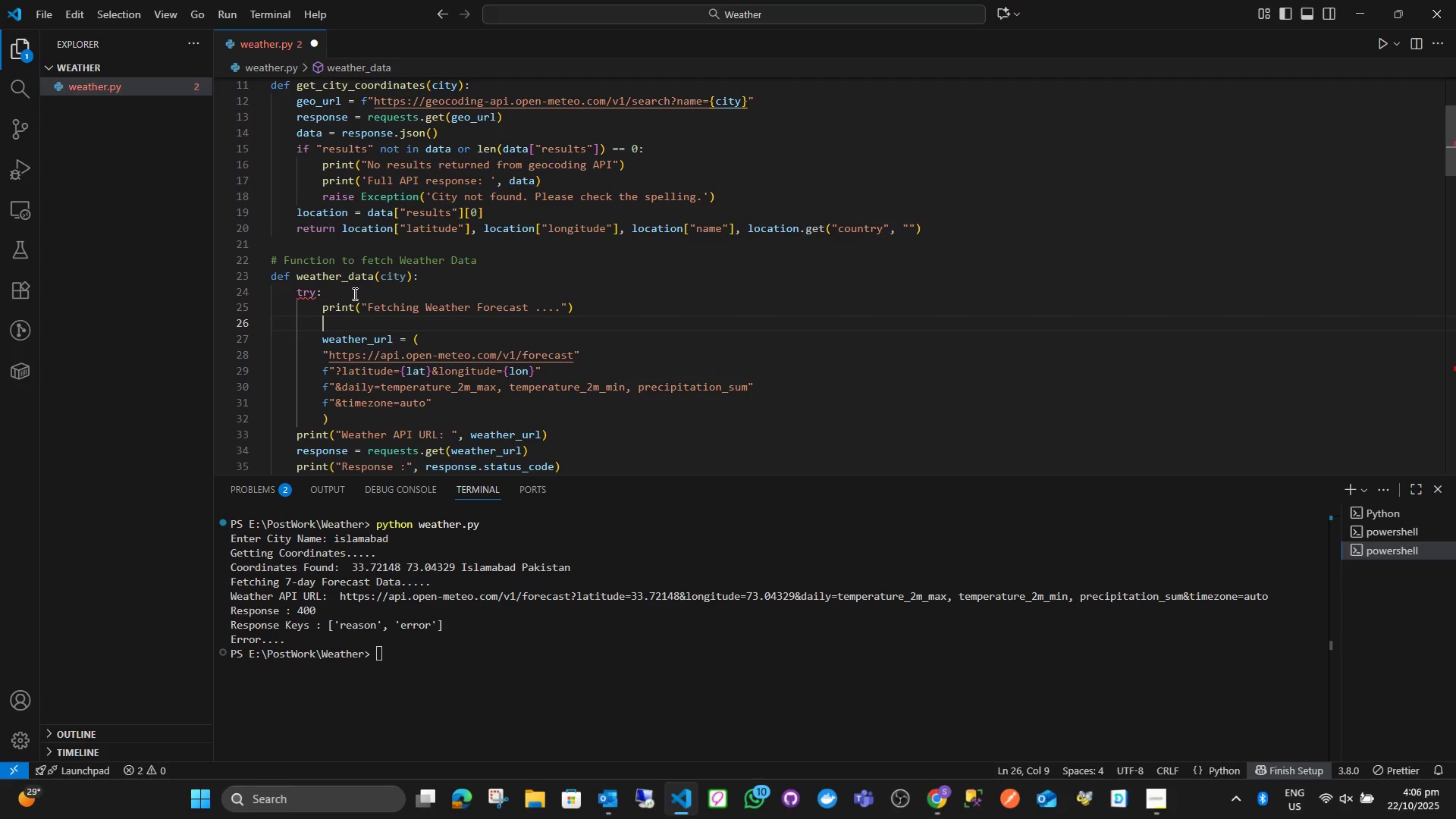 
key(Backspace)
 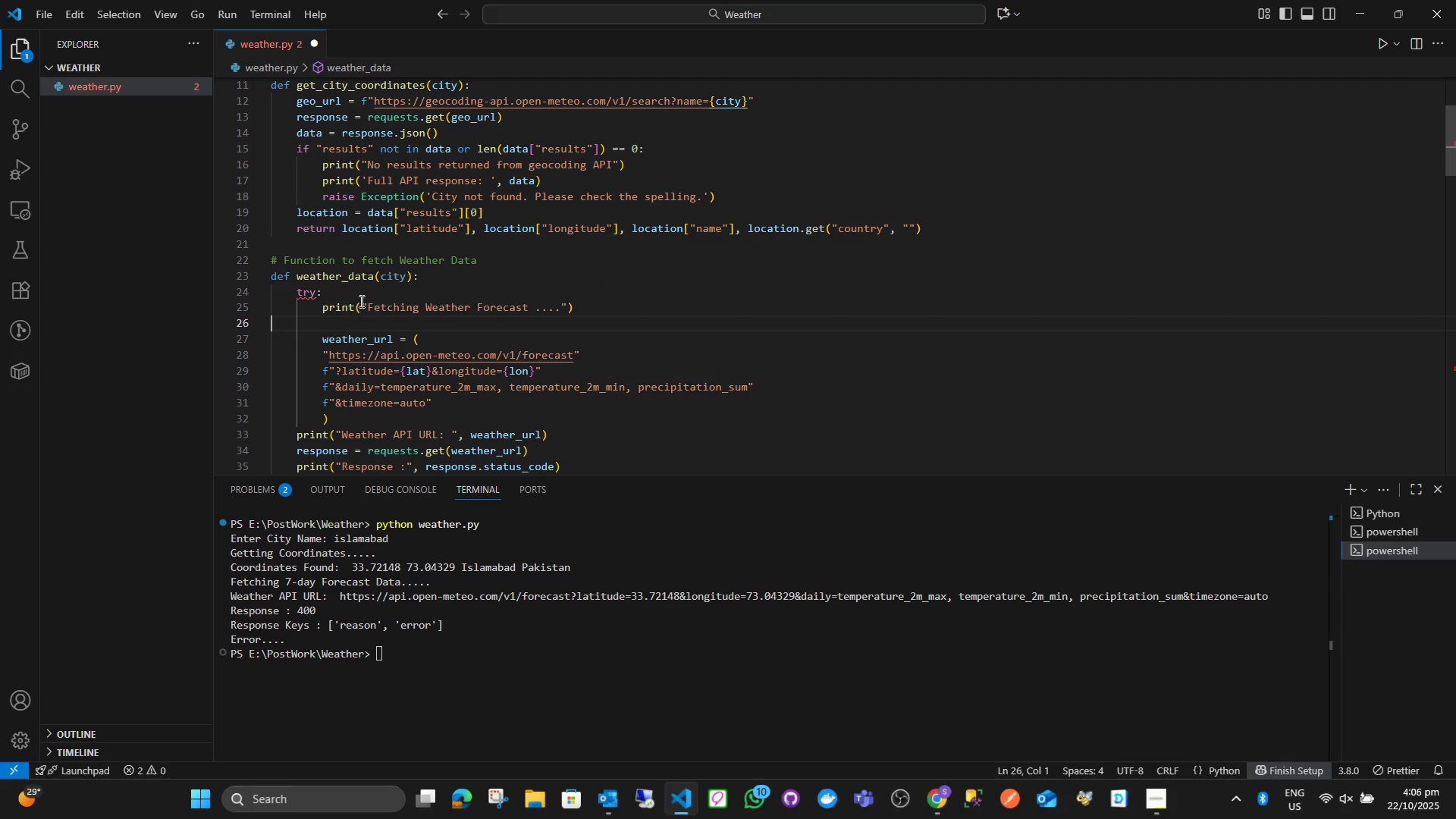 
key(Backspace)
 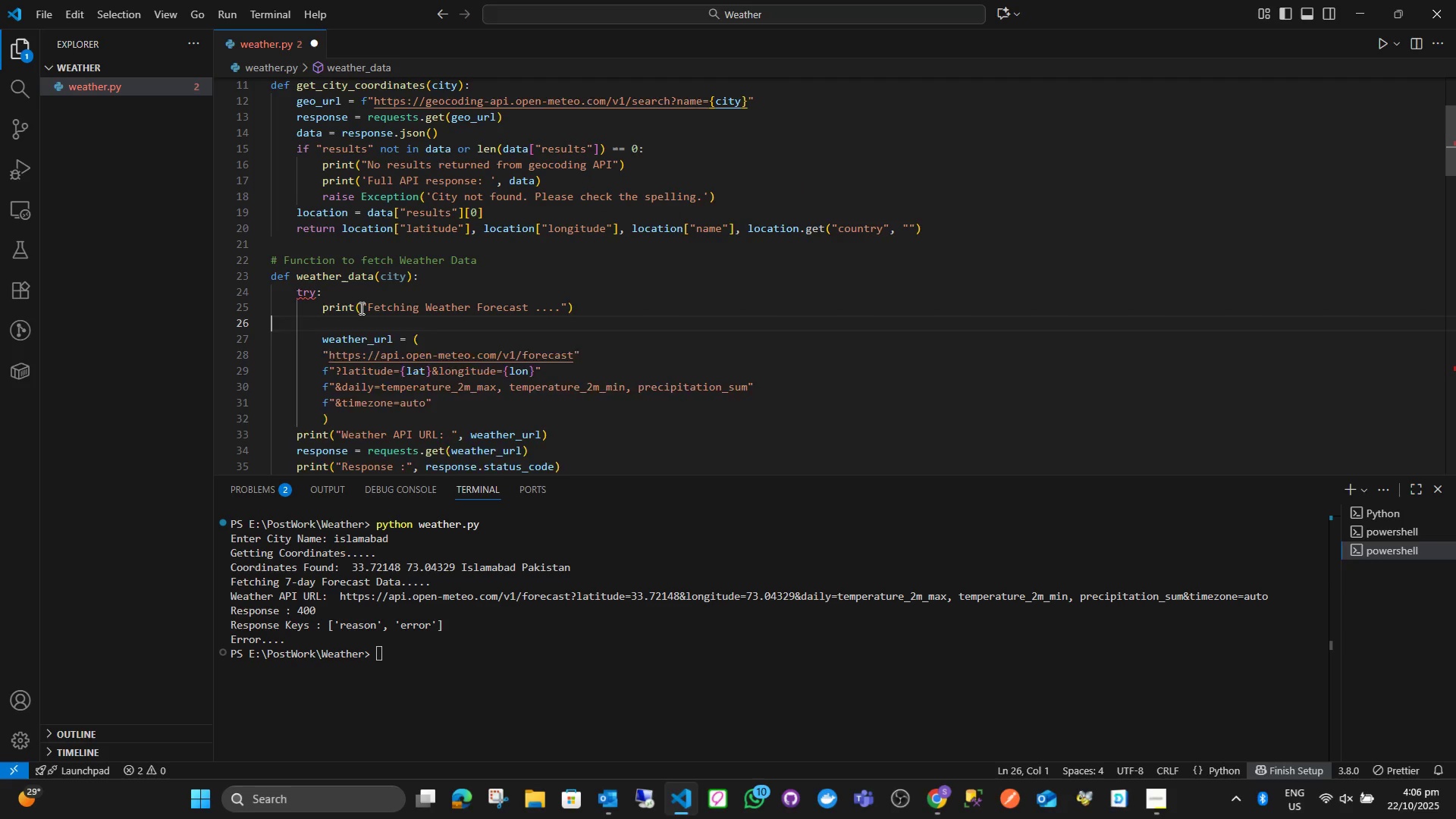 
key(Backspace)
 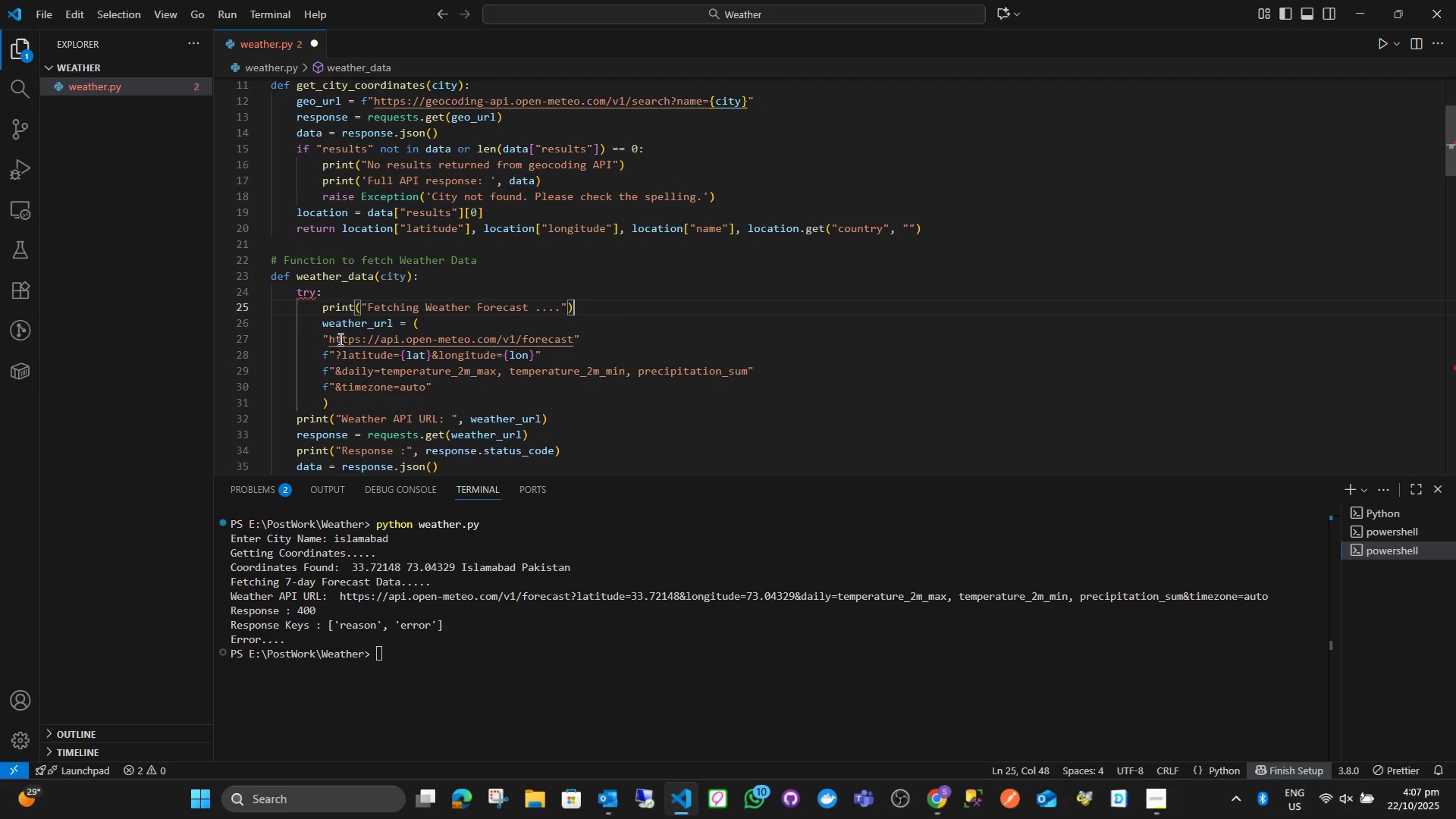 
left_click([322, 341])
 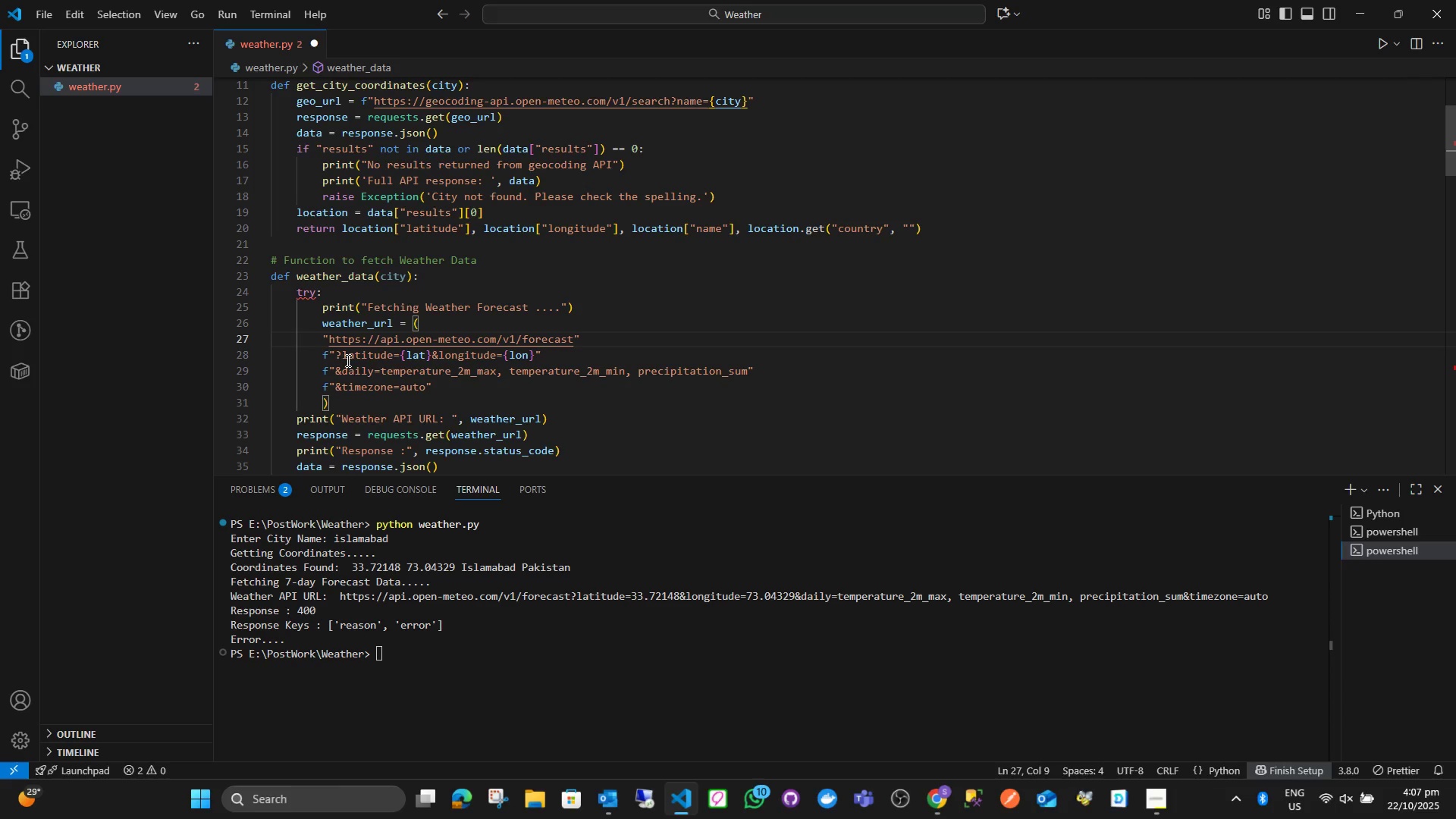 
key(F)
 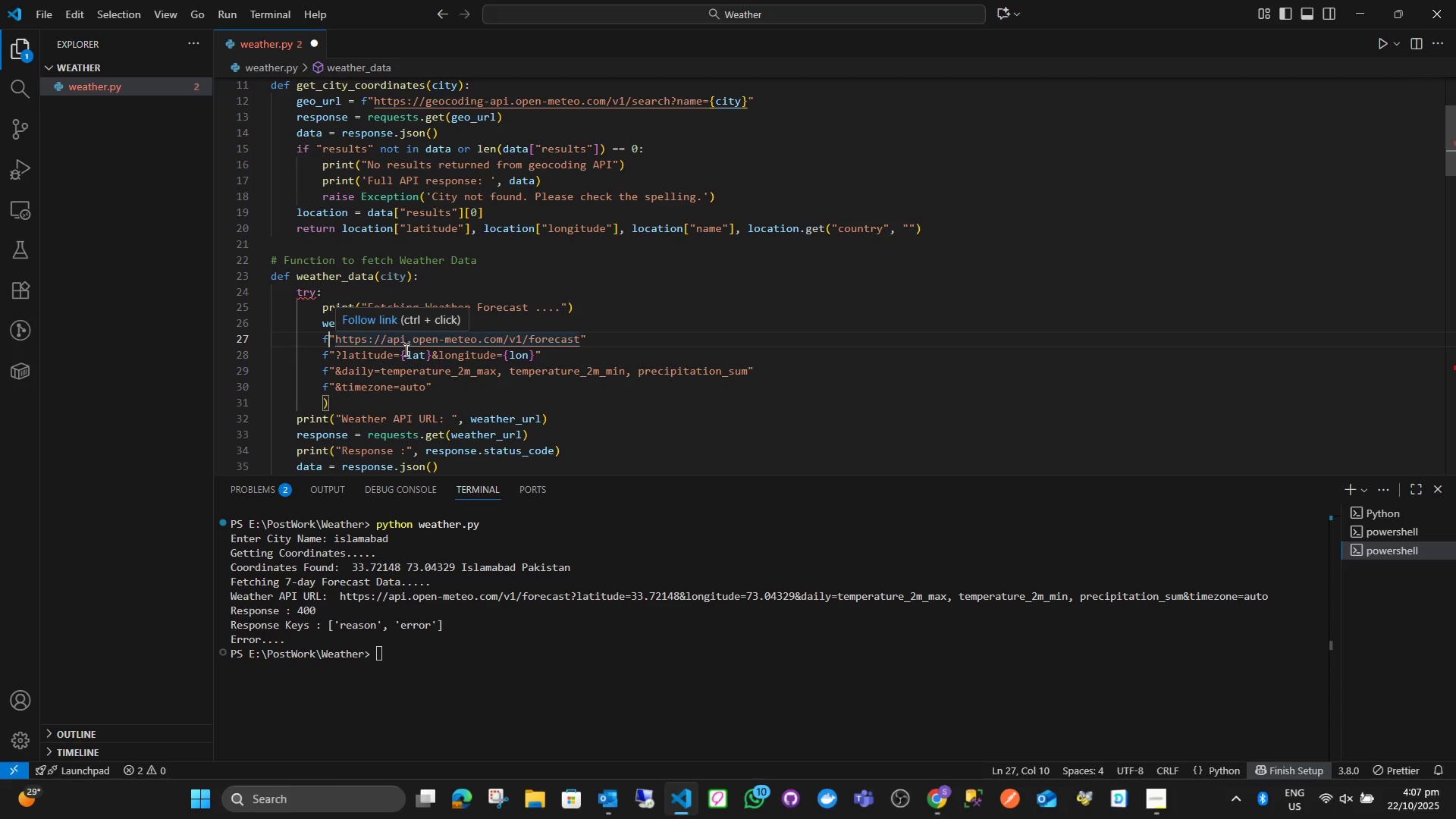 
left_click_drag(start_coordinate=[414, 342], to_coordinate=[579, 340])
 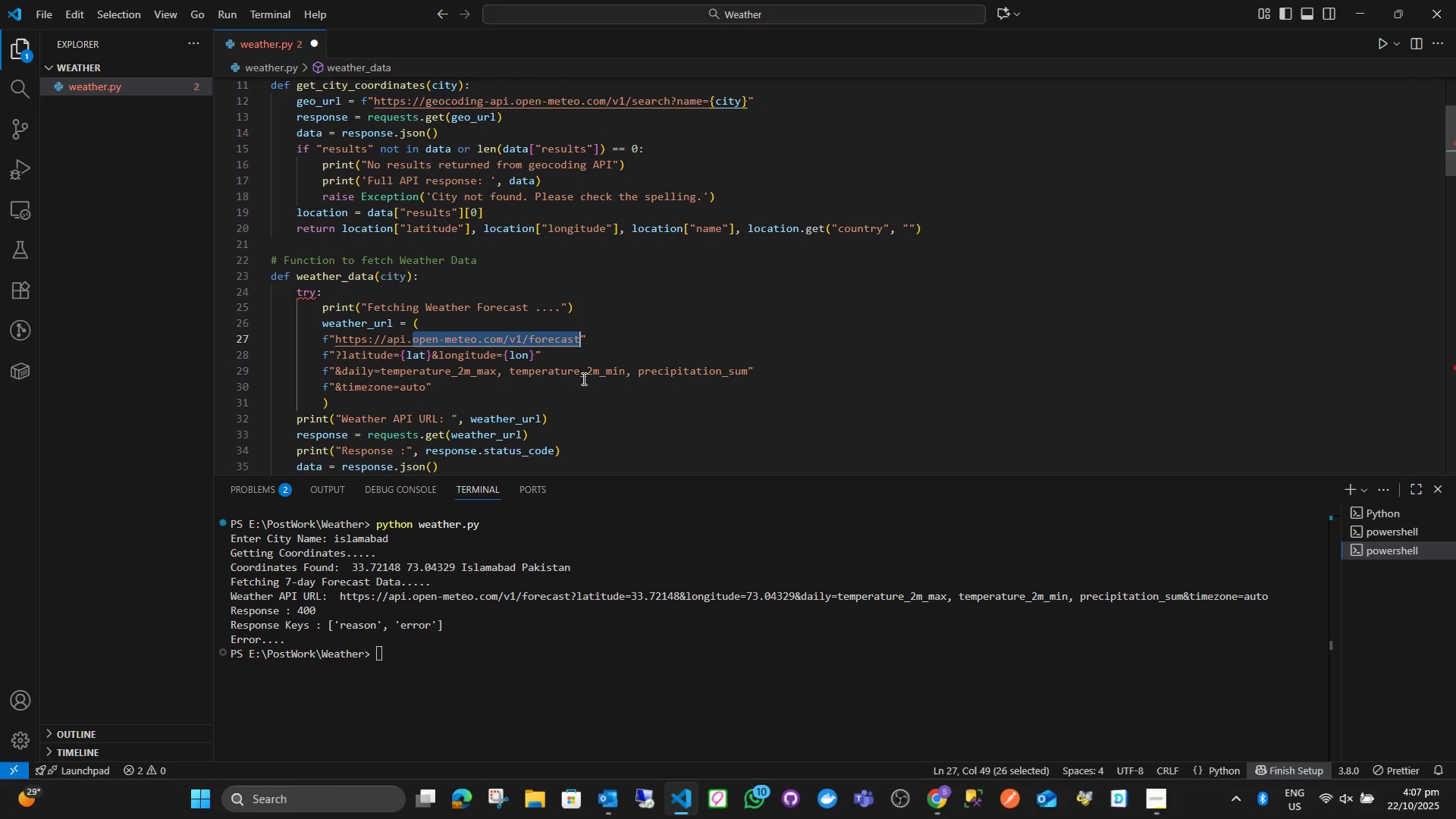 
key(Backspace)
type(weatherapu)
key(Backspace)
type(i.com/v1/forecast.json?key )
key(Backspace)
type(={Ap)
 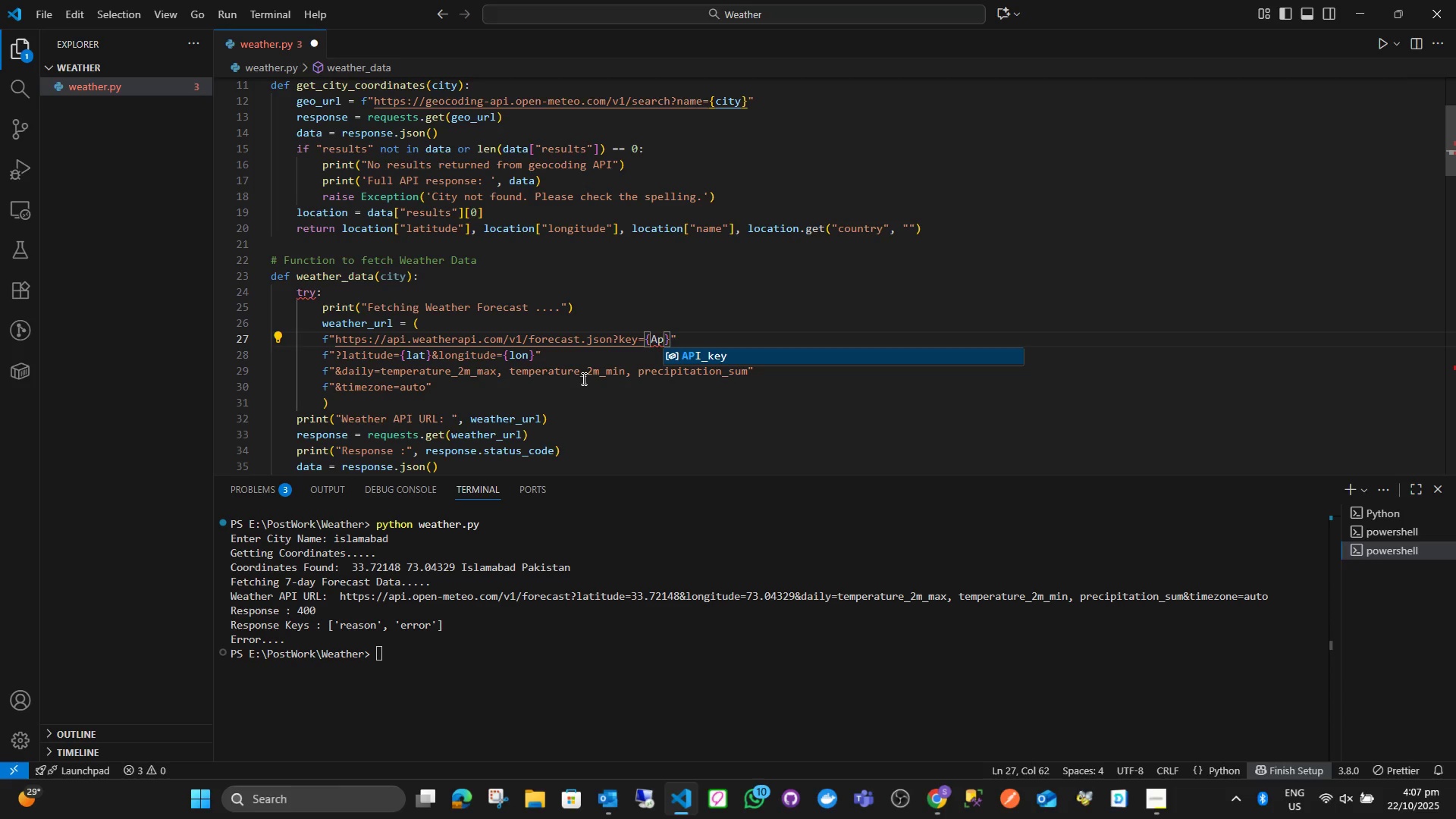 
key(Enter)
 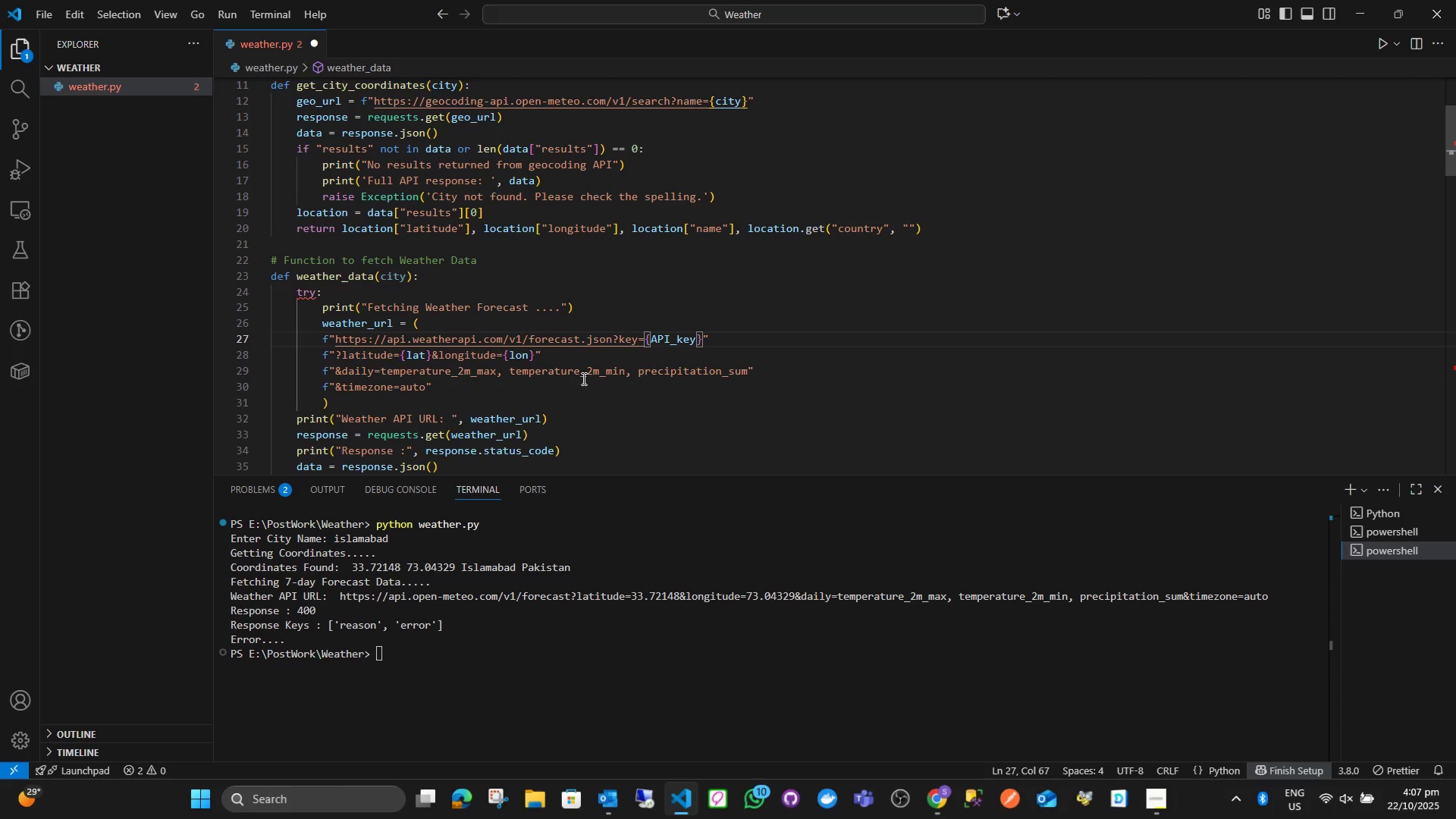 
key(ArrowRight)
 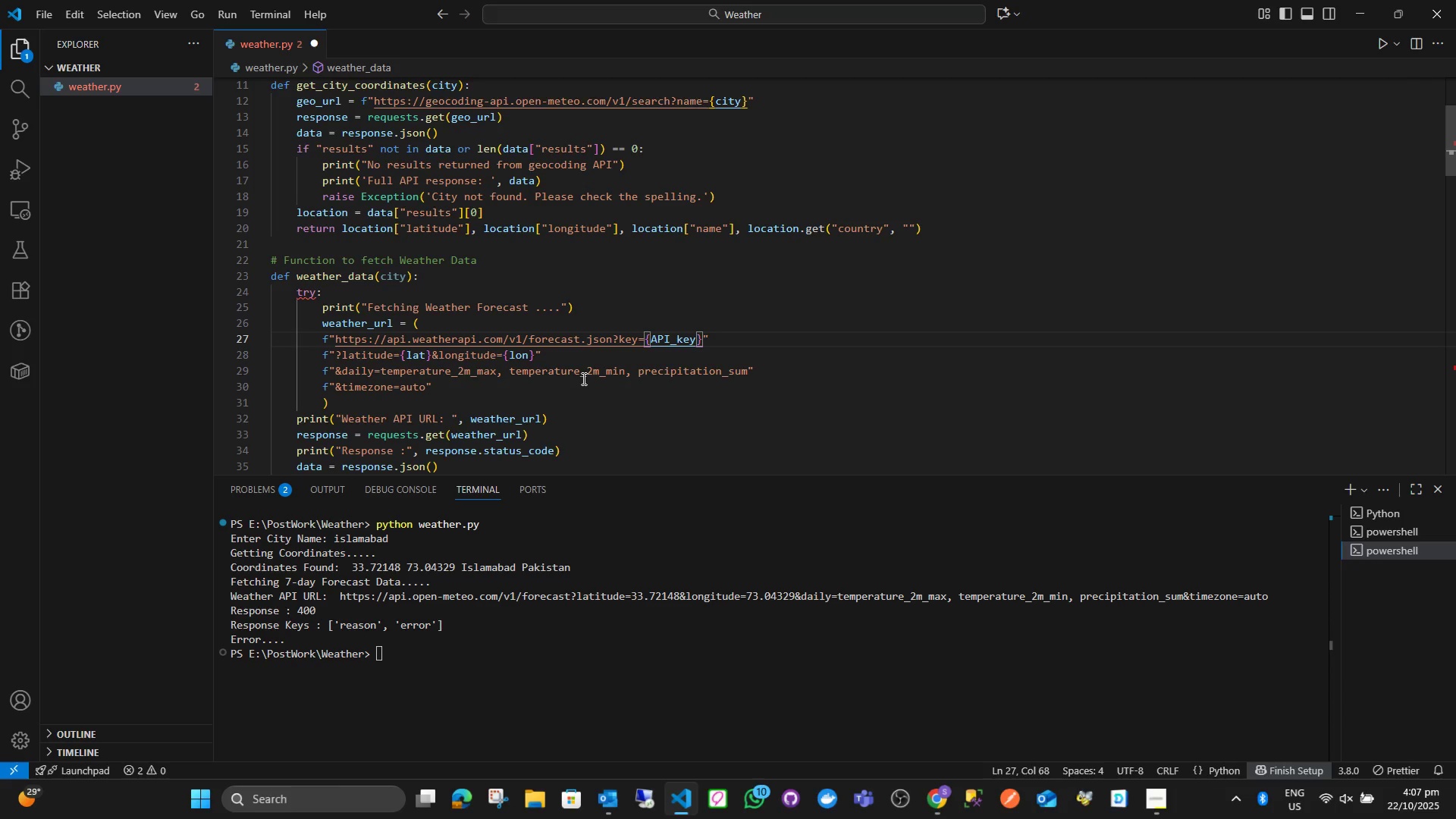 
hold_key(key=ShiftLeft, duration=1.53)
 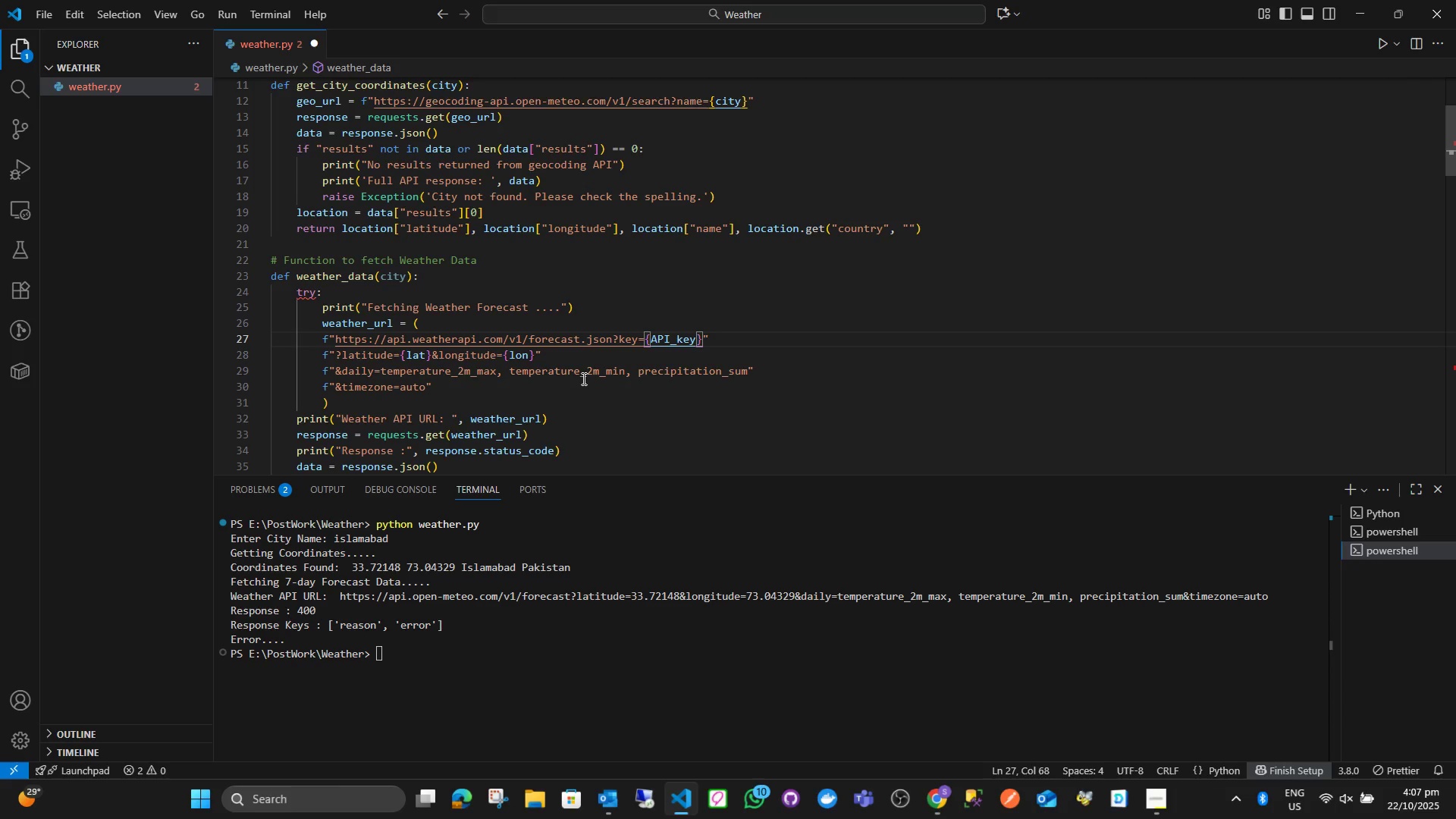 
type(&q={city)
 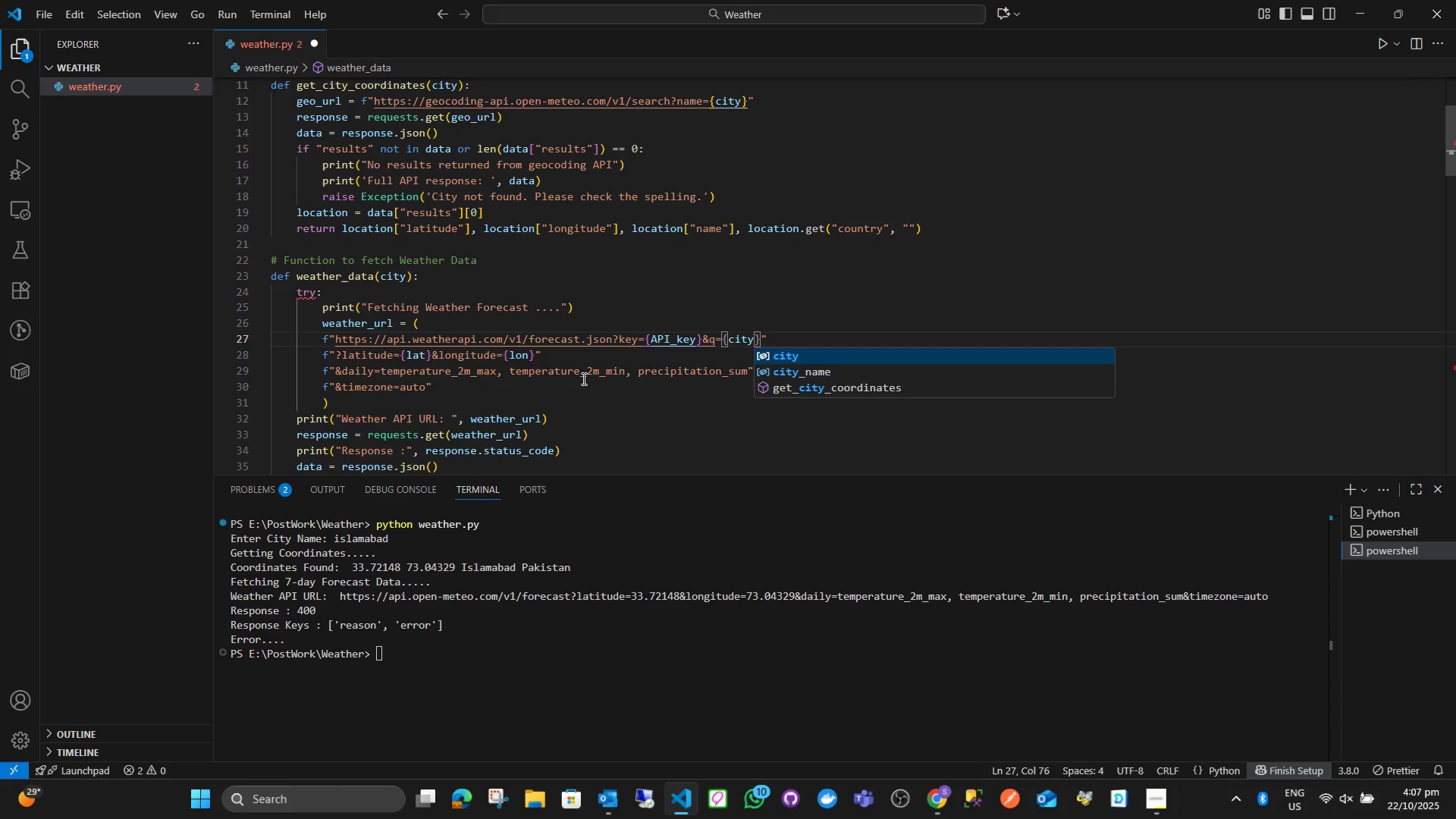 
key(ArrowRight)
 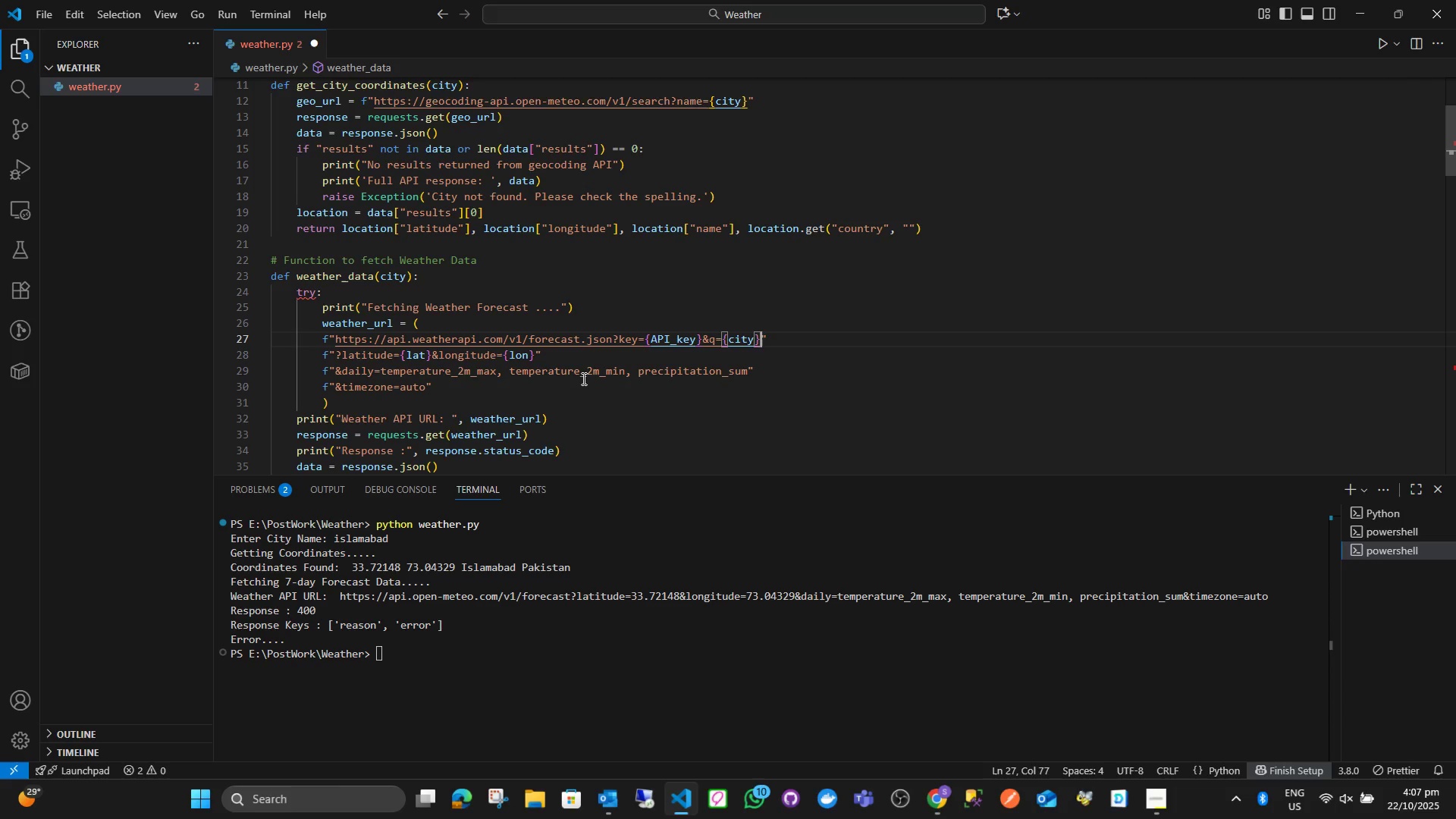 
type(&dyas)
key(Backspace)
key(Backspace)
key(Backspace)
type(ays=7&aqi=no)
 